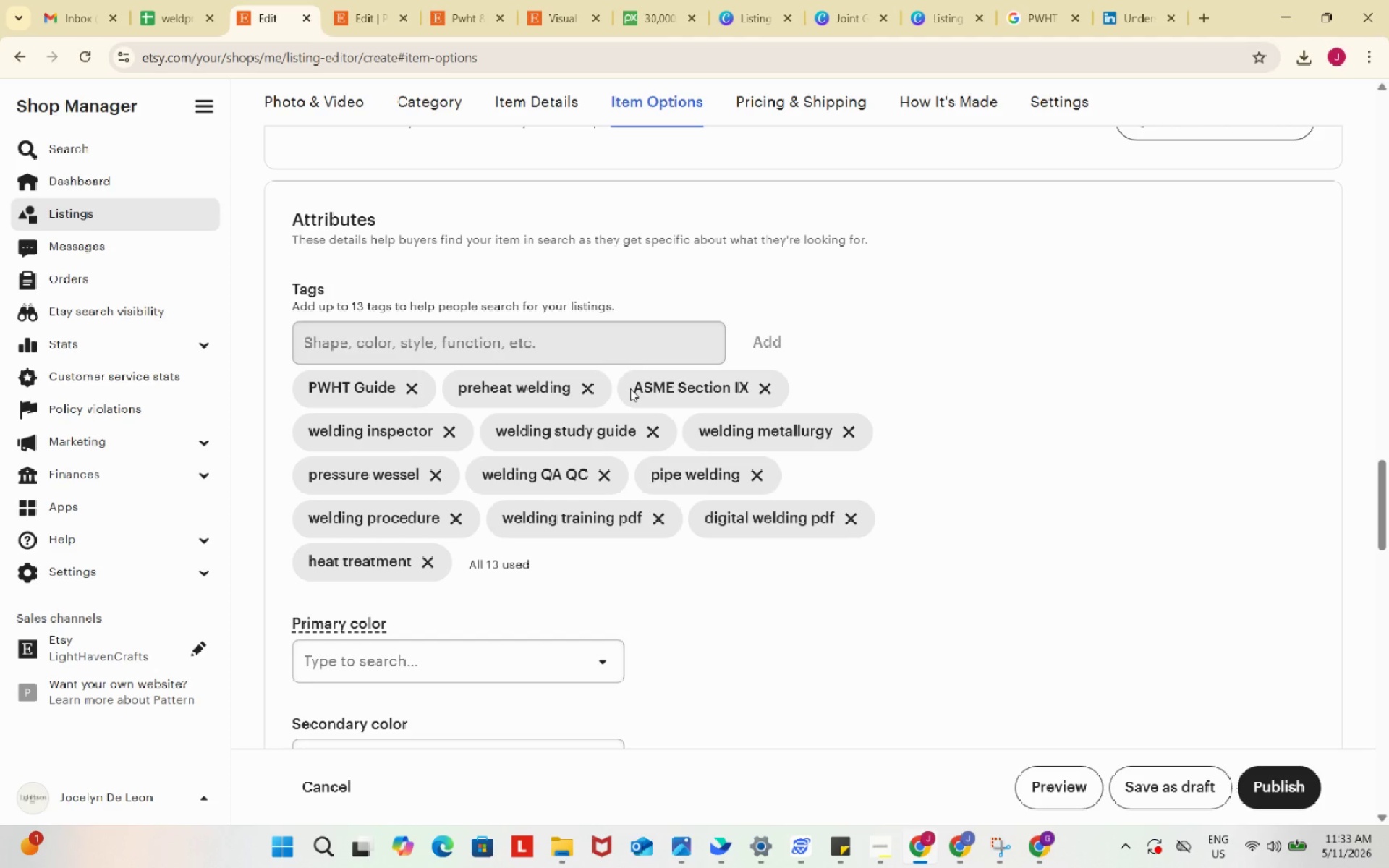 
wait(25.33)
 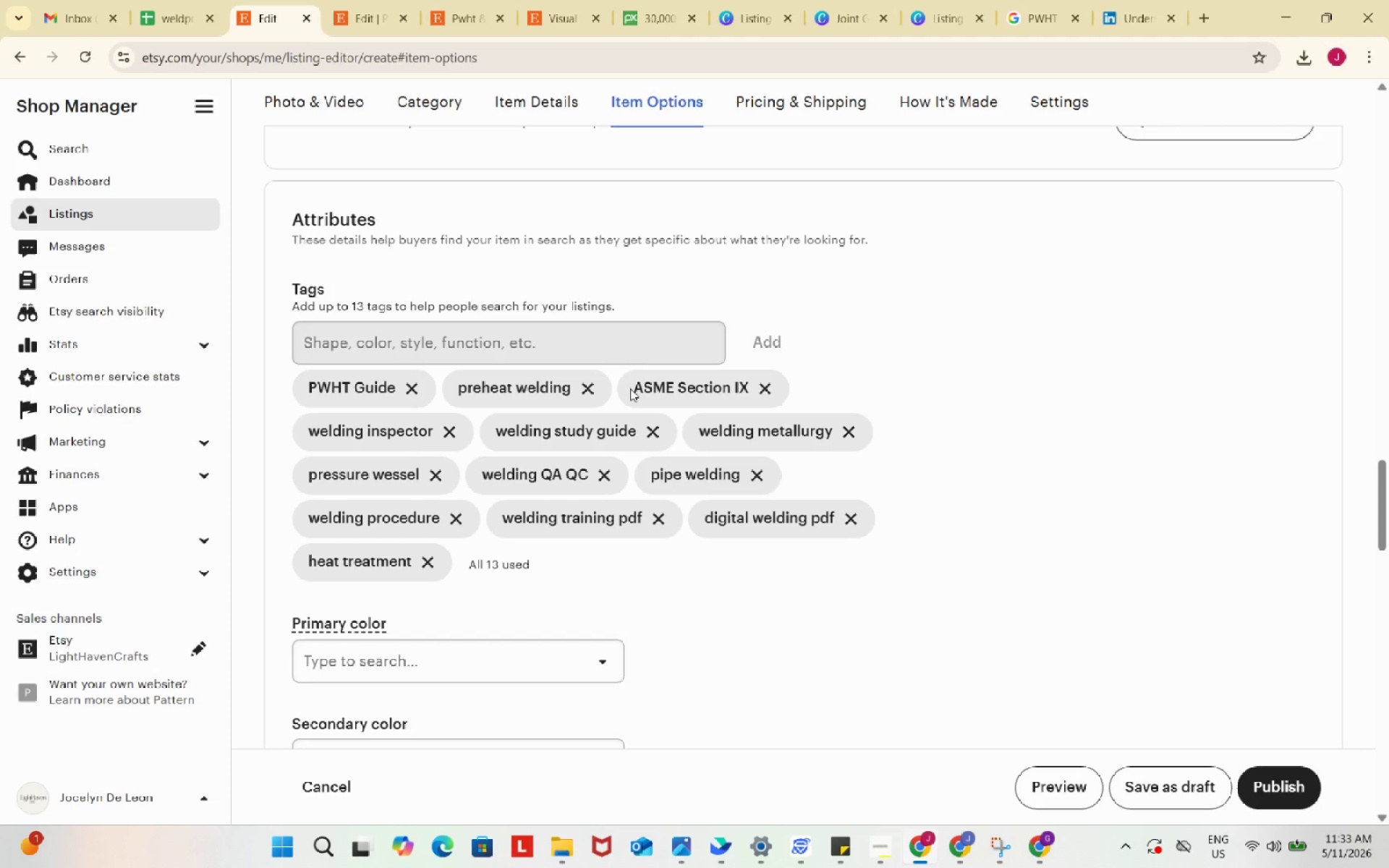 
scroll: coordinate [630, 388], scroll_direction: down, amount: 3.0
 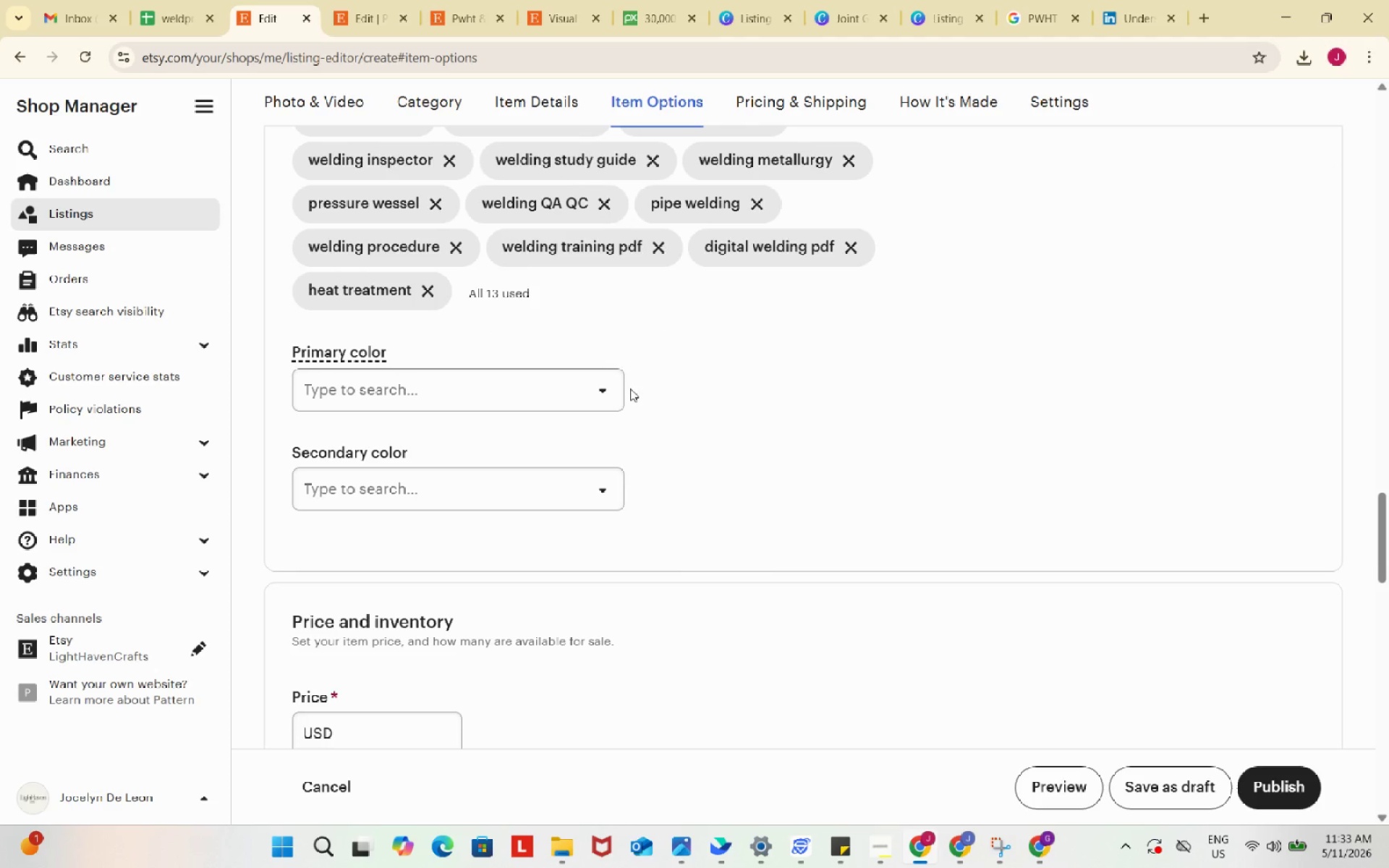 
wait(15.84)
 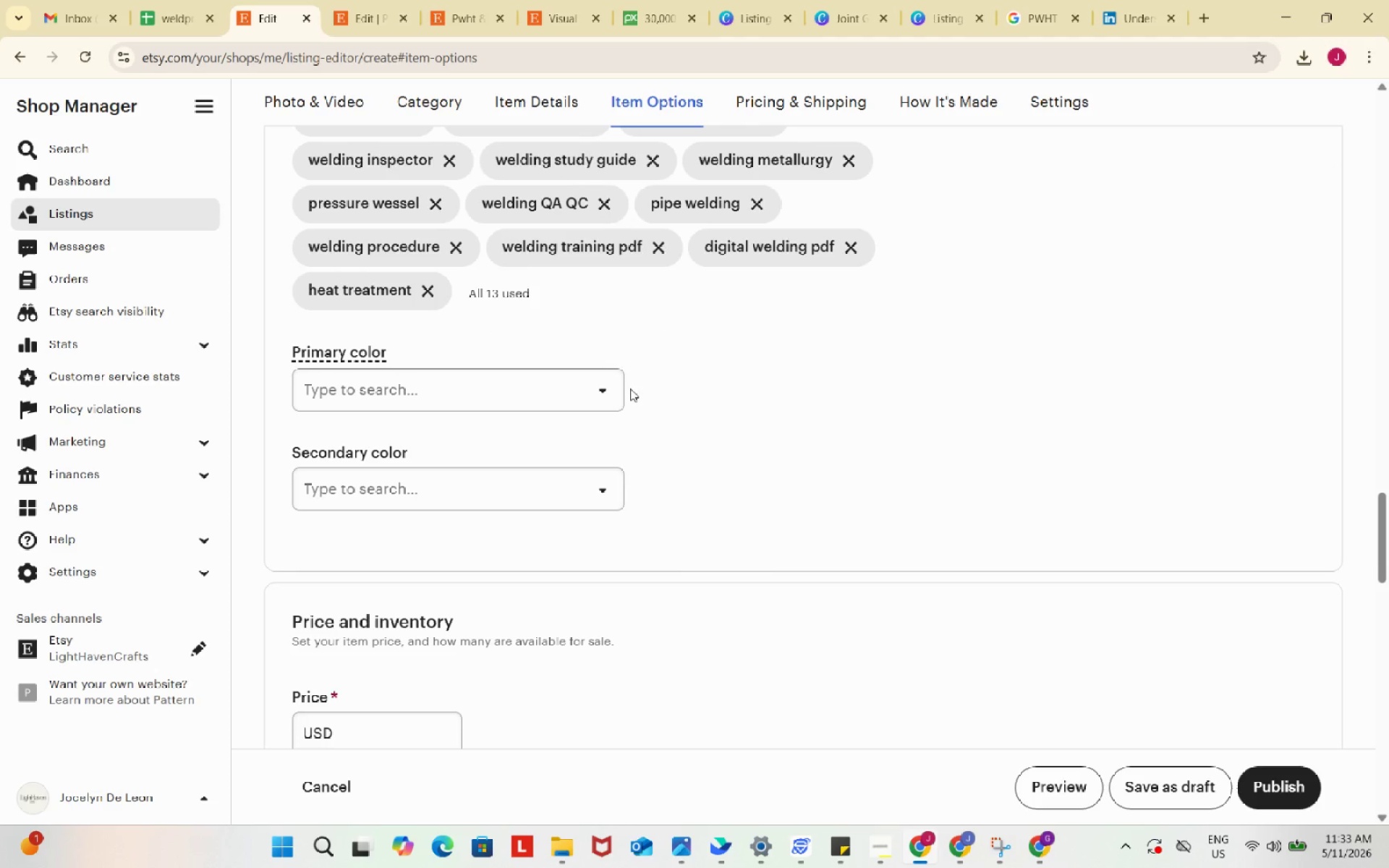 
left_click([630, 388])
 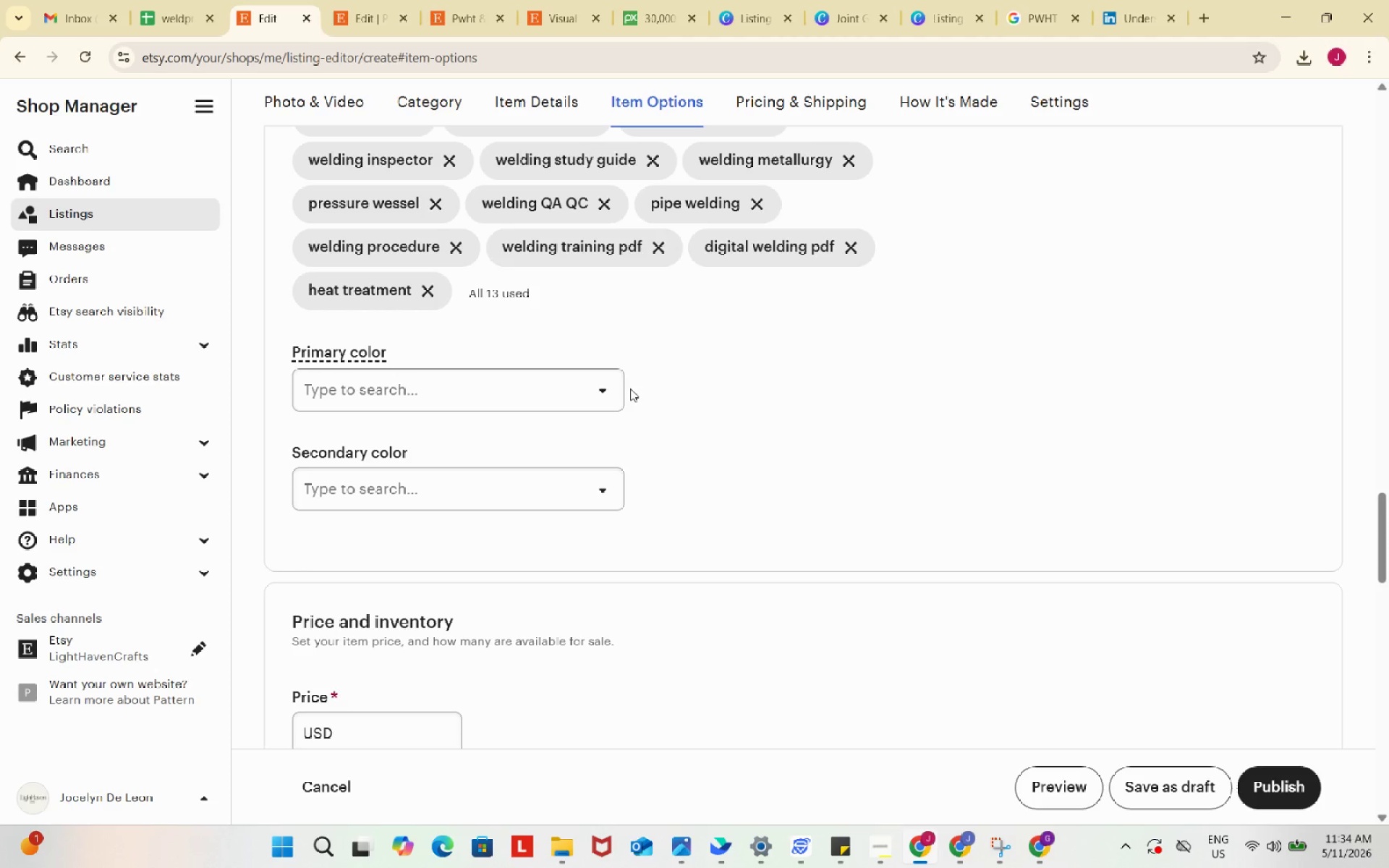 
wait(83.66)
 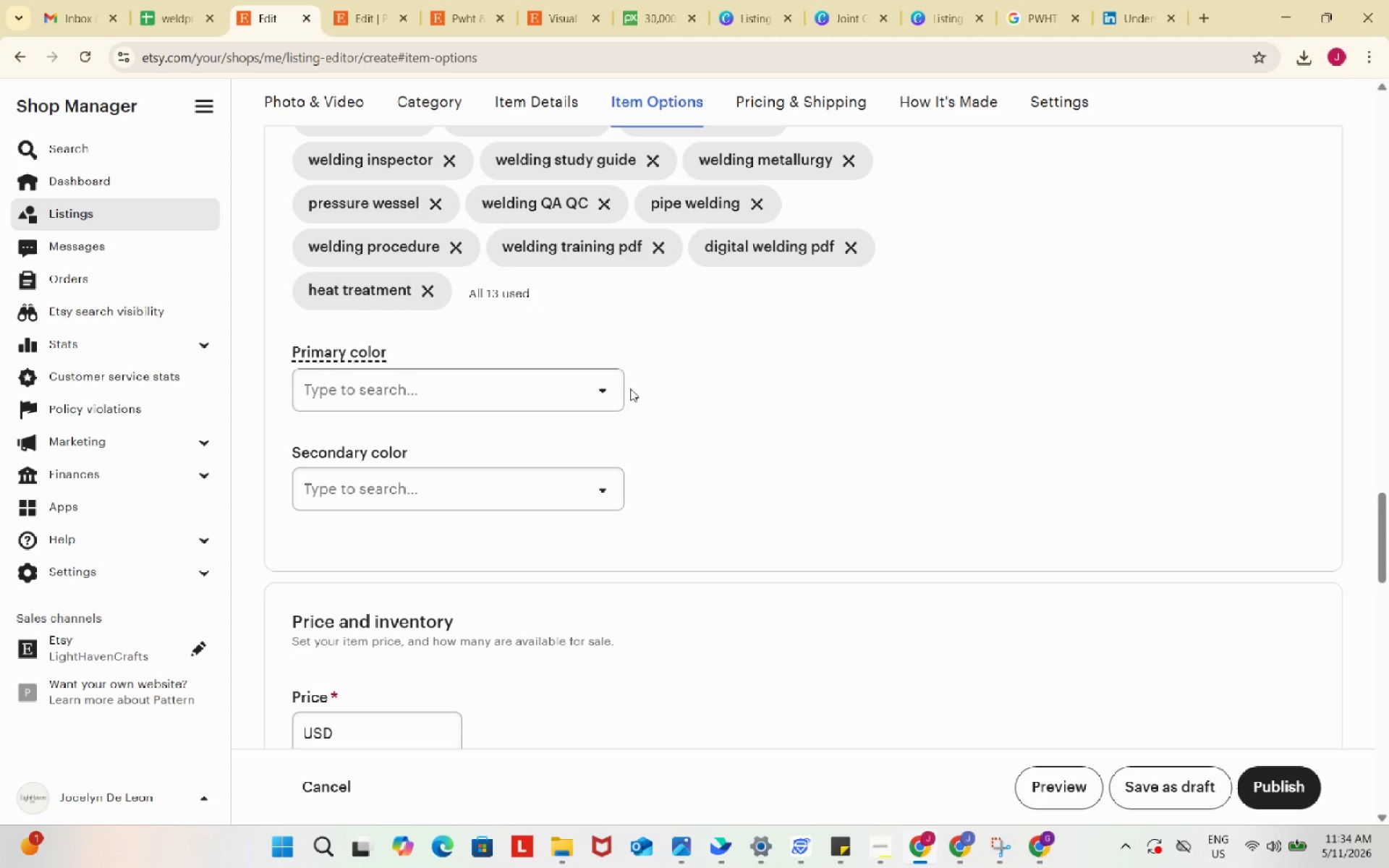 
scroll: coordinate [647, 360], scroll_direction: down, amount: 2.0
 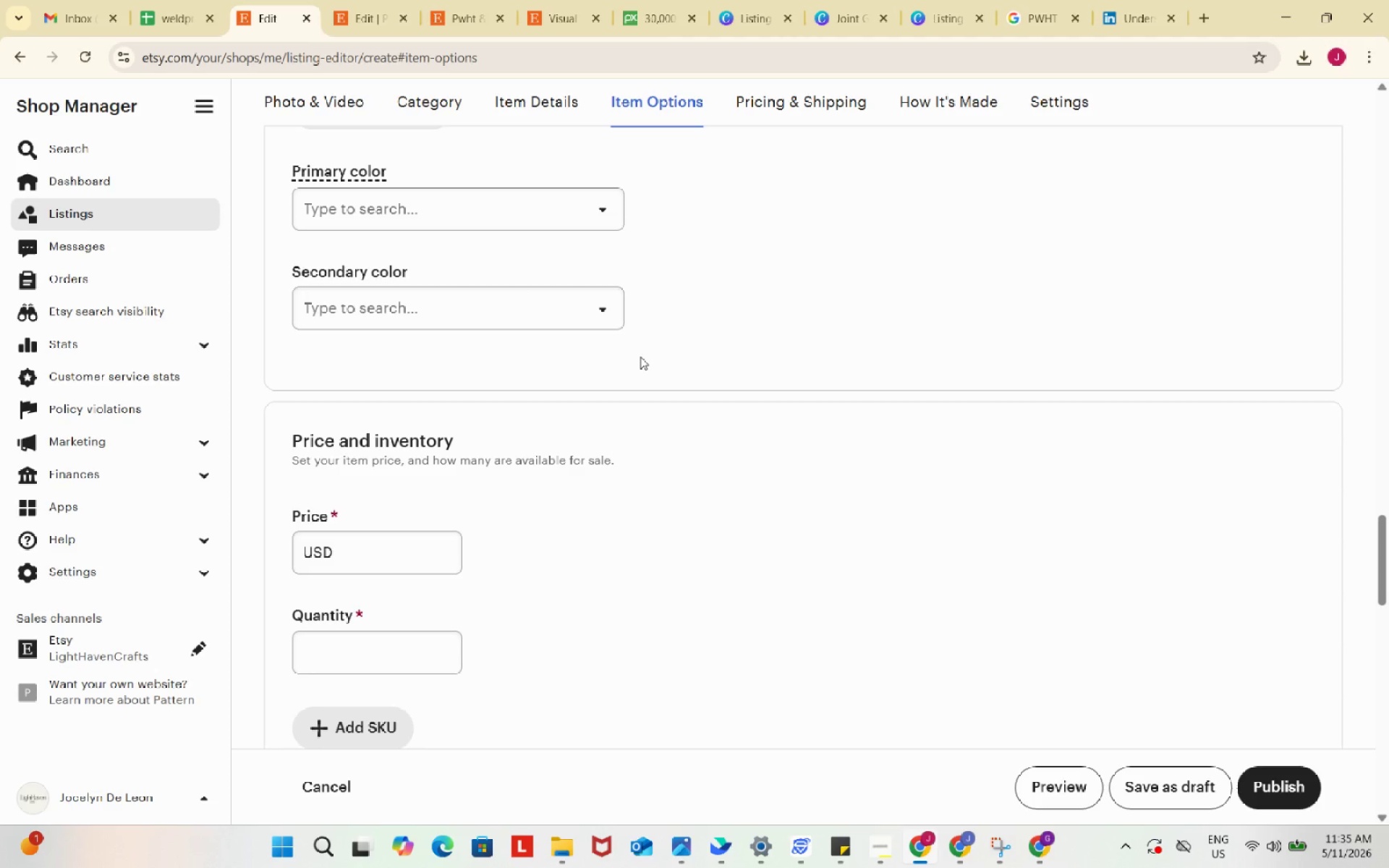 
wait(26.84)
 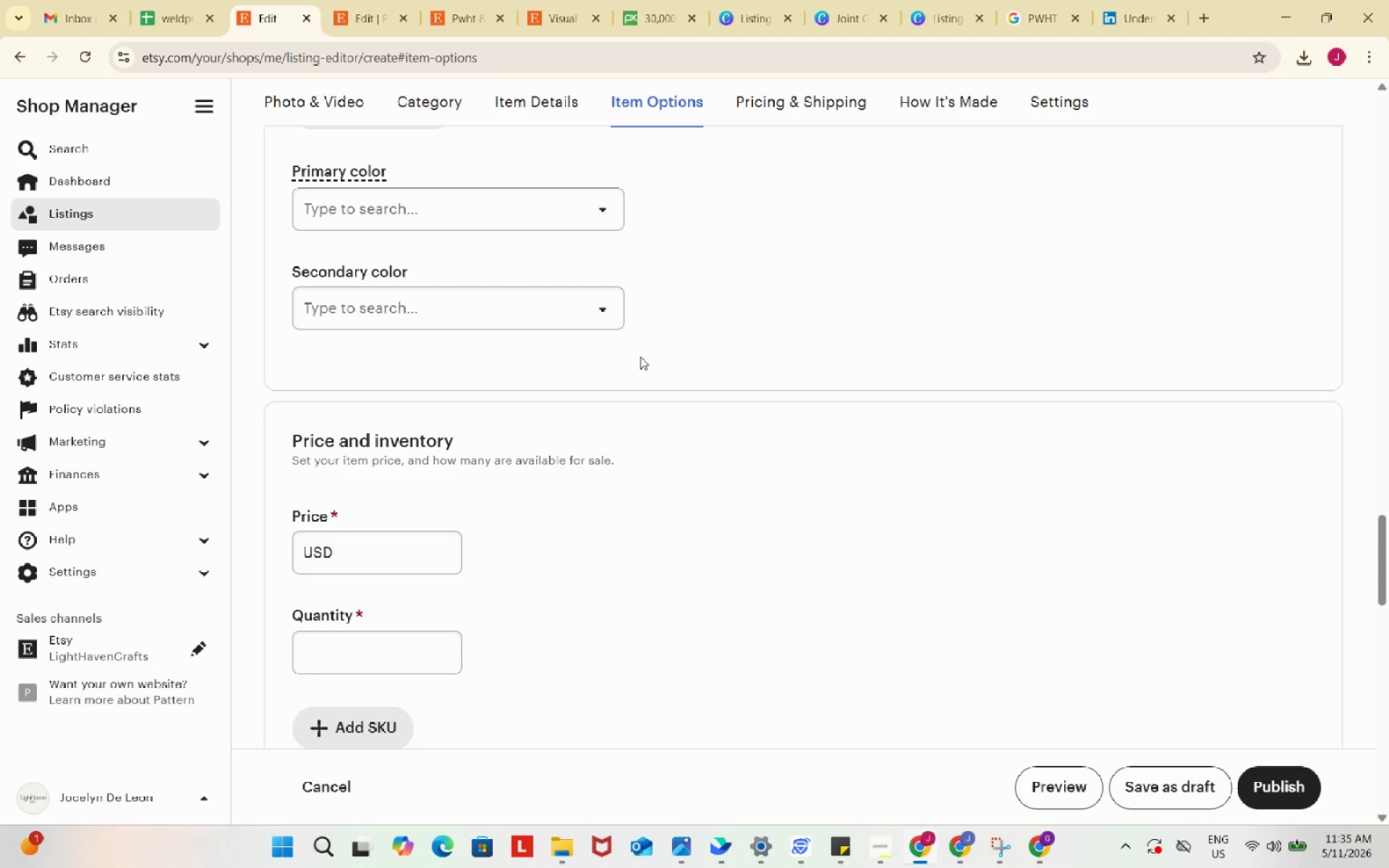 
scroll: coordinate [640, 357], scroll_direction: down, amount: 2.0
 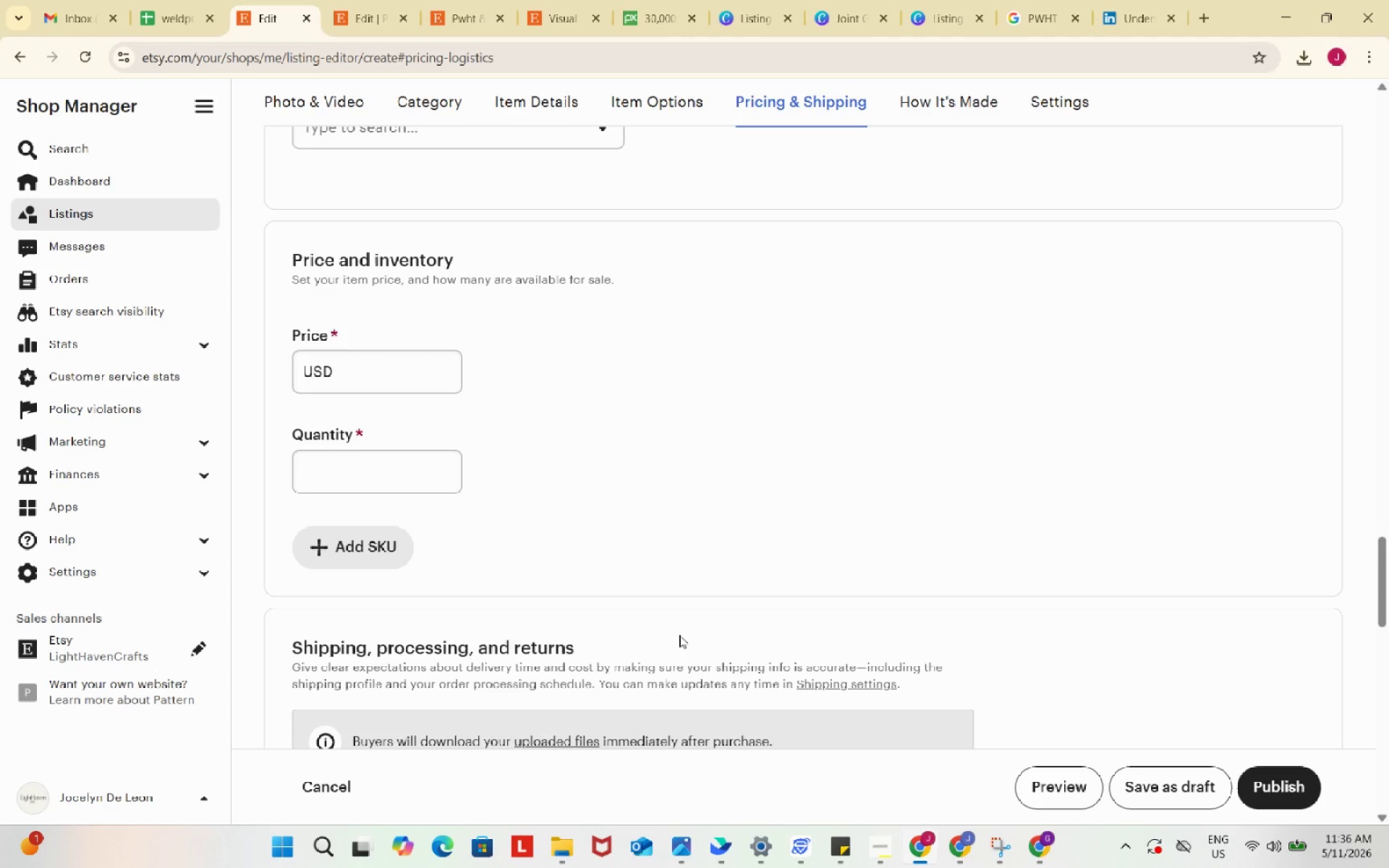 
wait(90.68)
 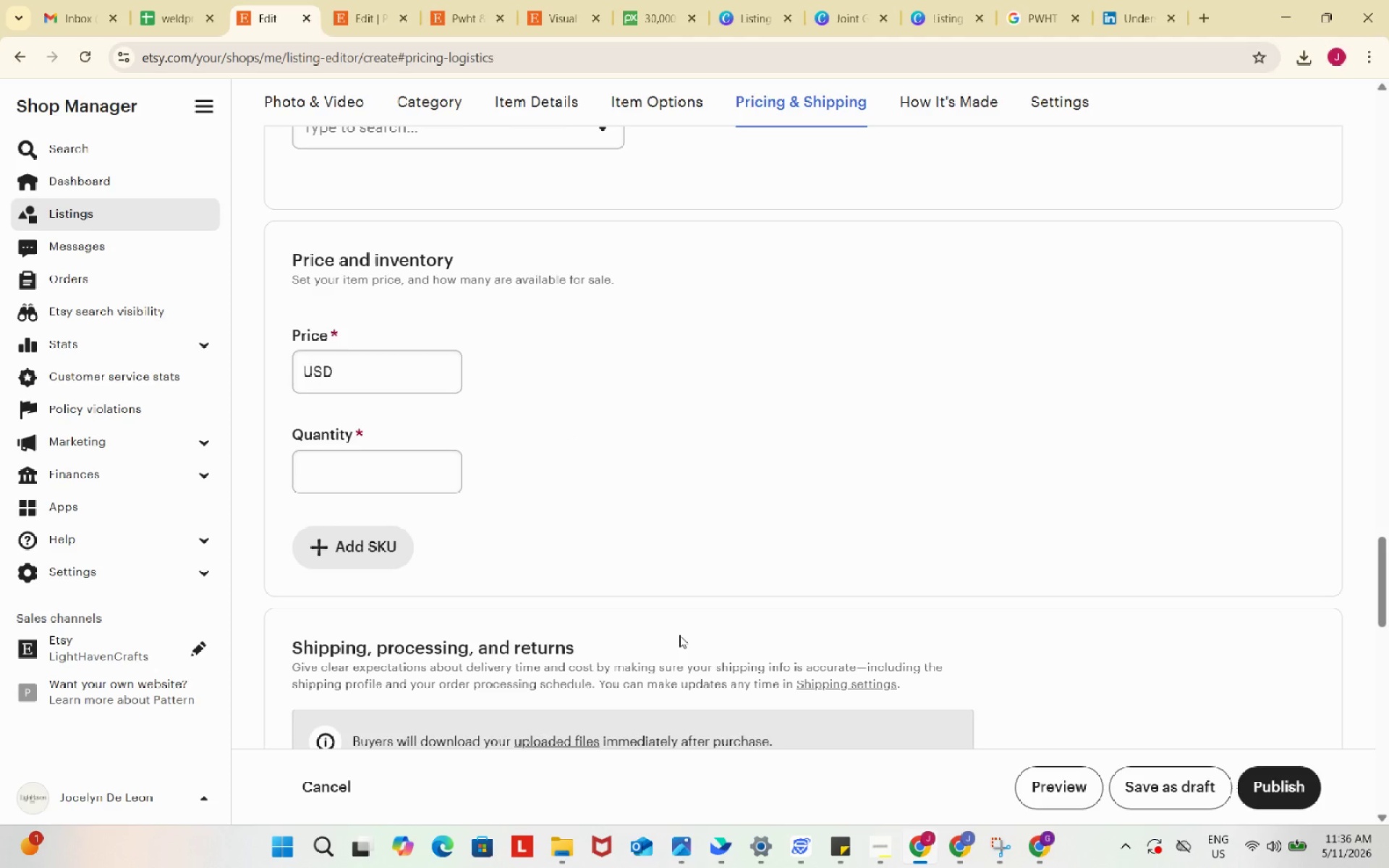 
left_click([169, 8])
 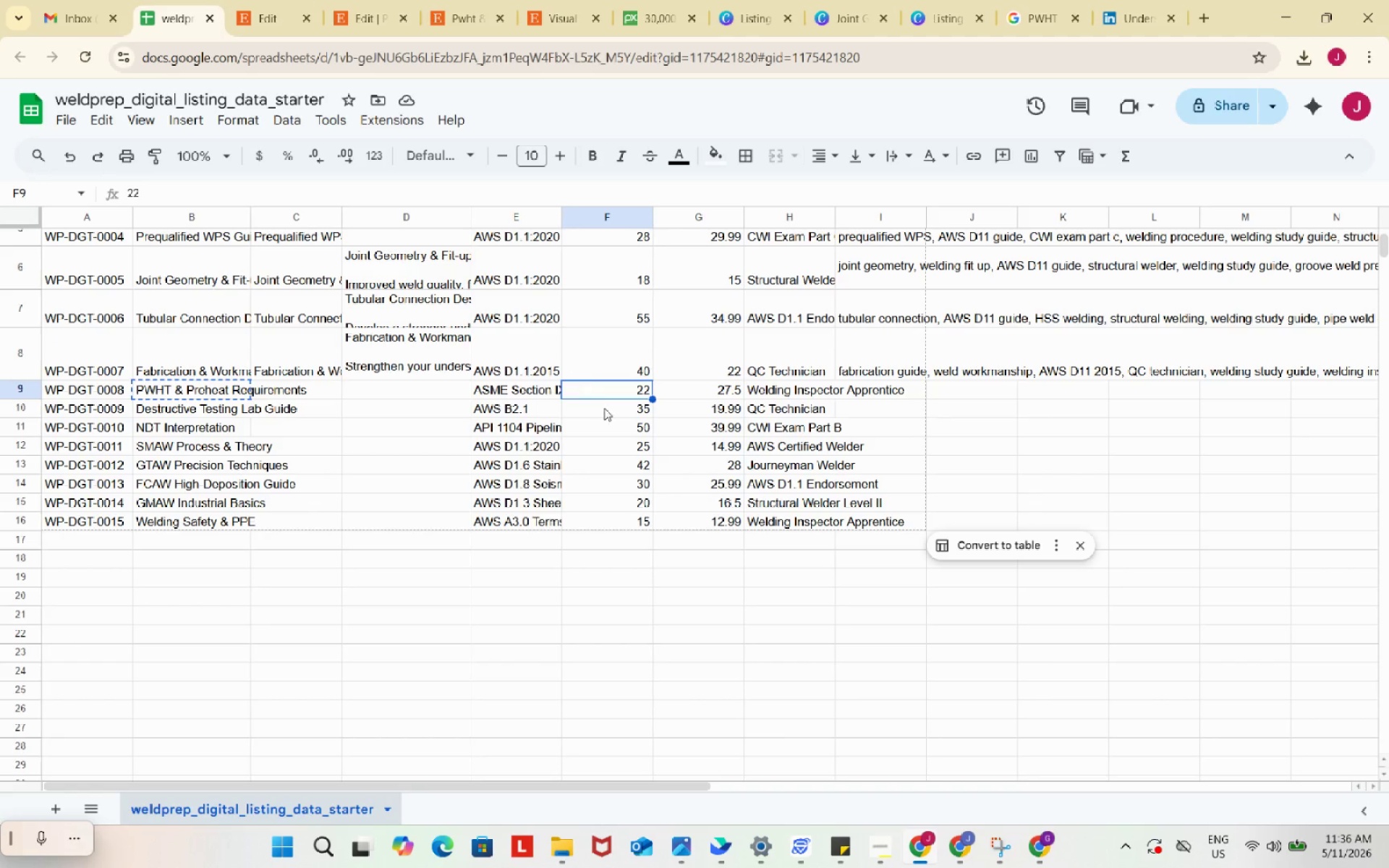 
left_click([694, 396])
 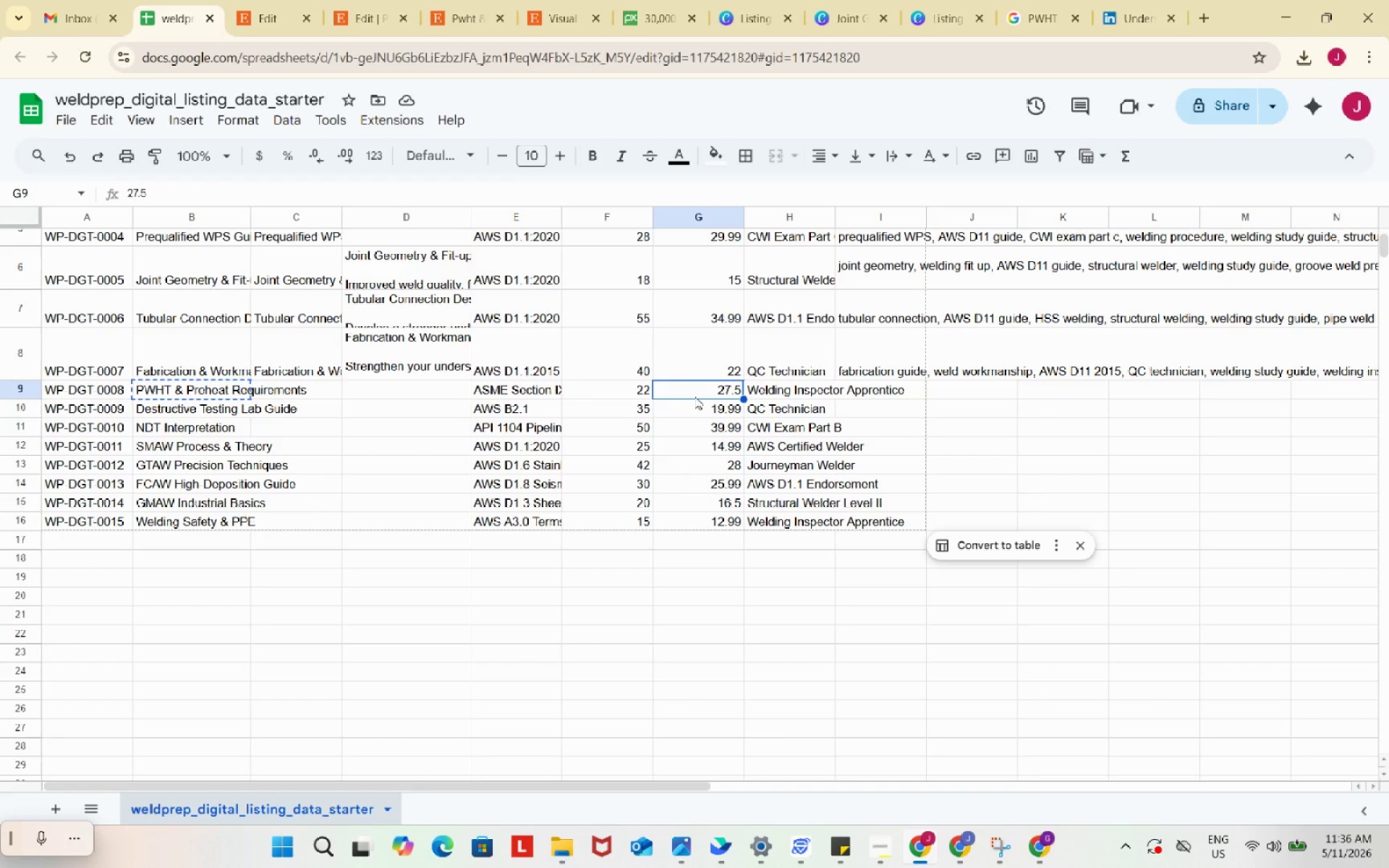 
key(Control+C)
 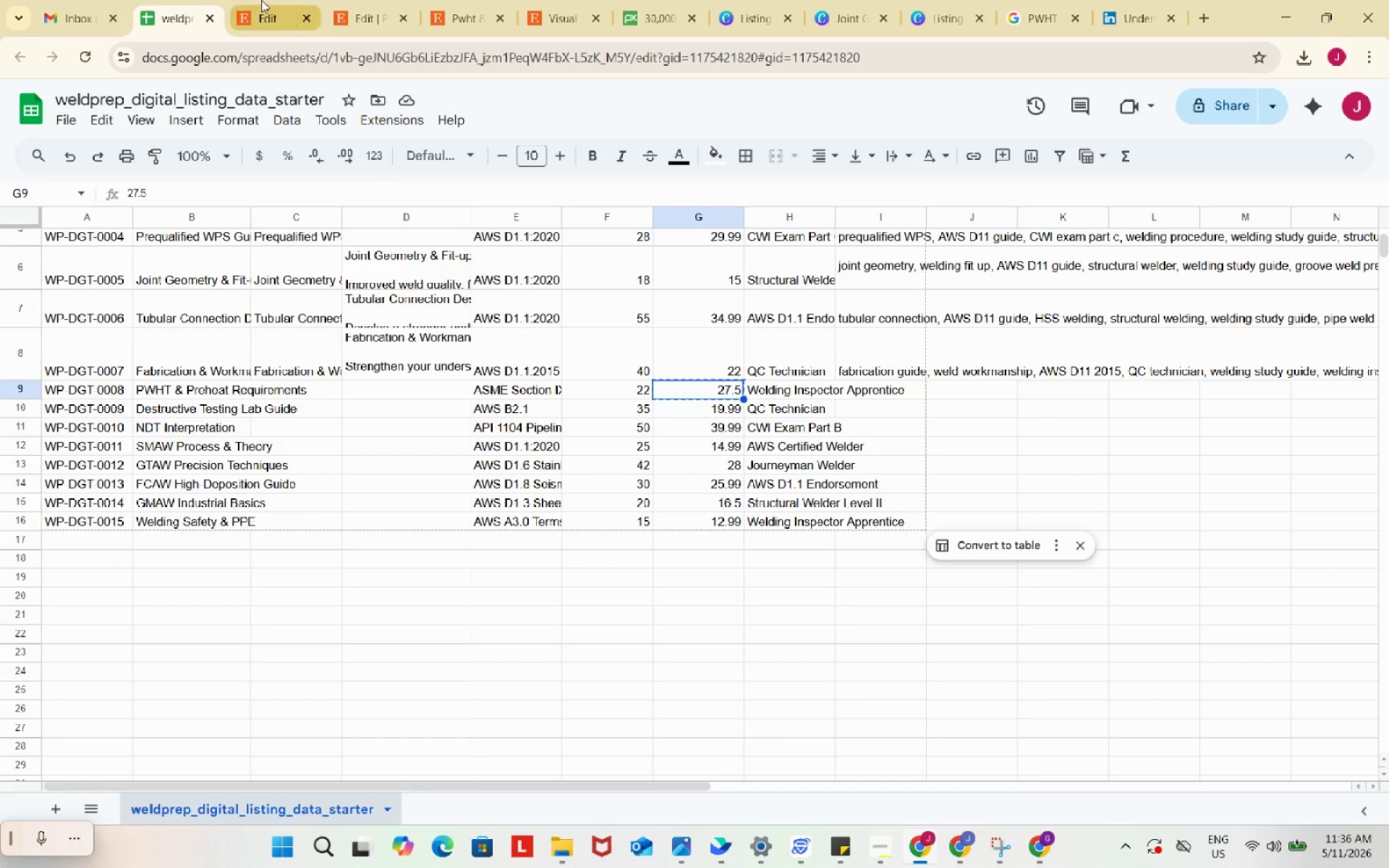 
left_click([259, 0])
 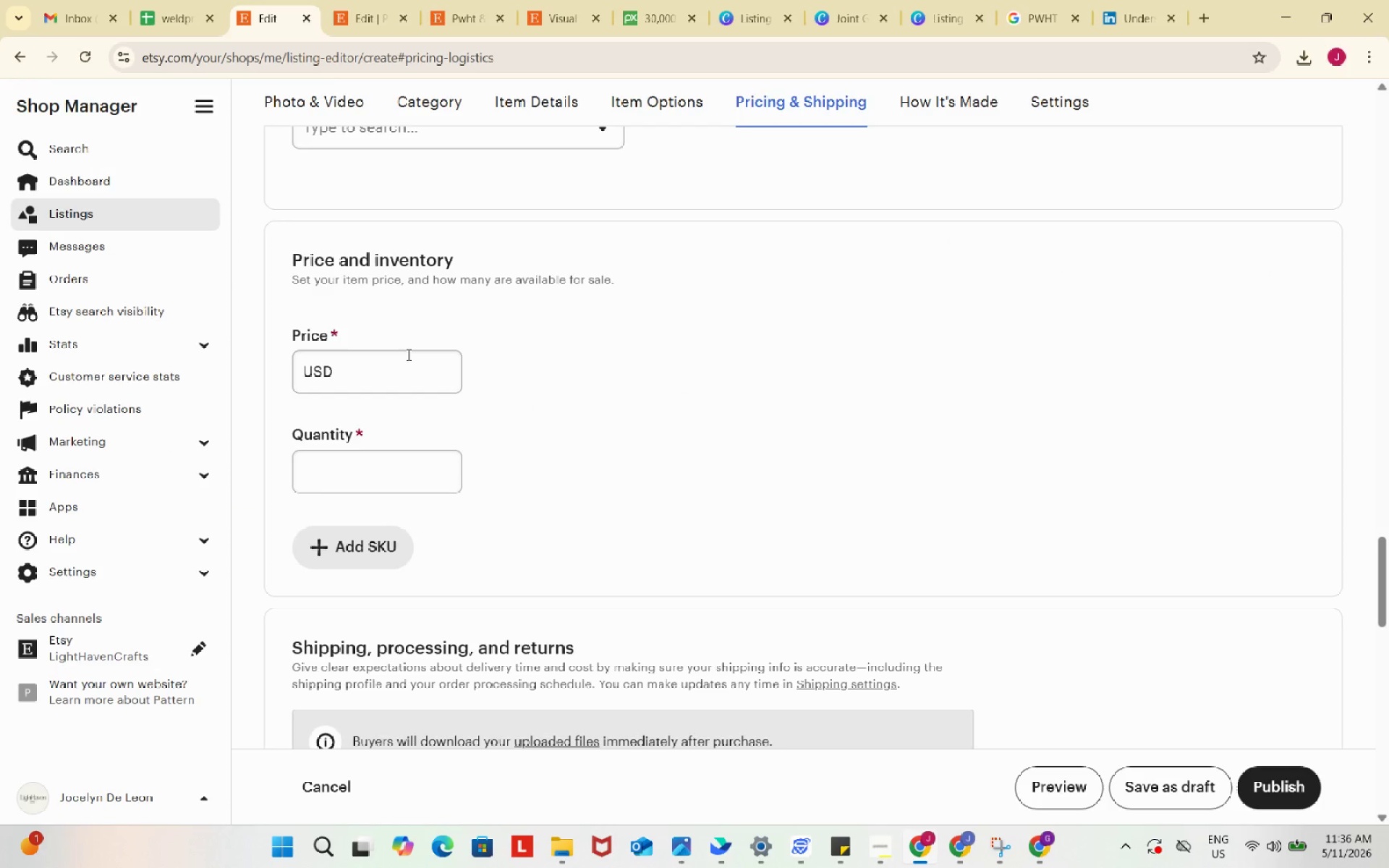 
left_click([408, 362])
 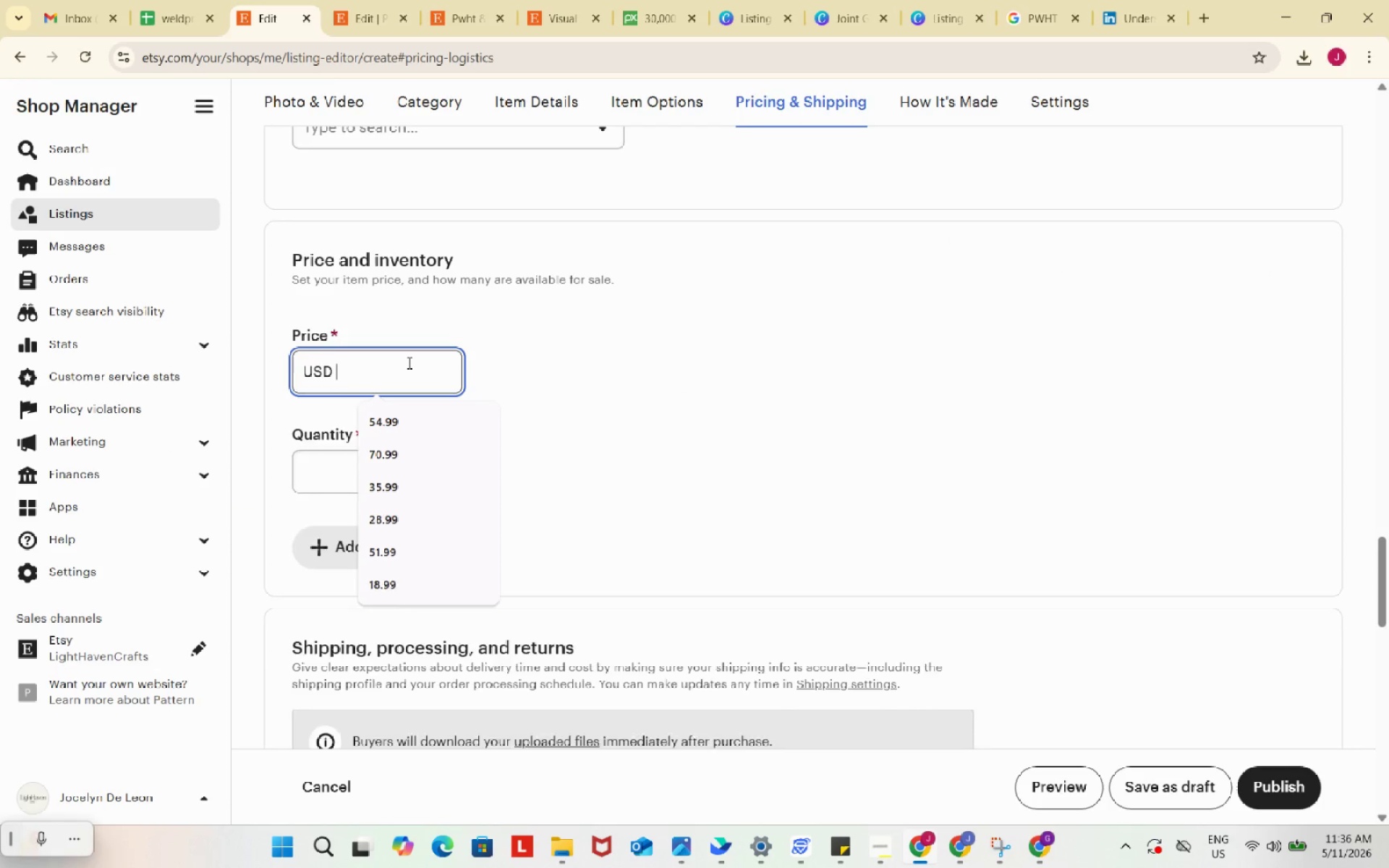 
key(Control+ControlLeft)
 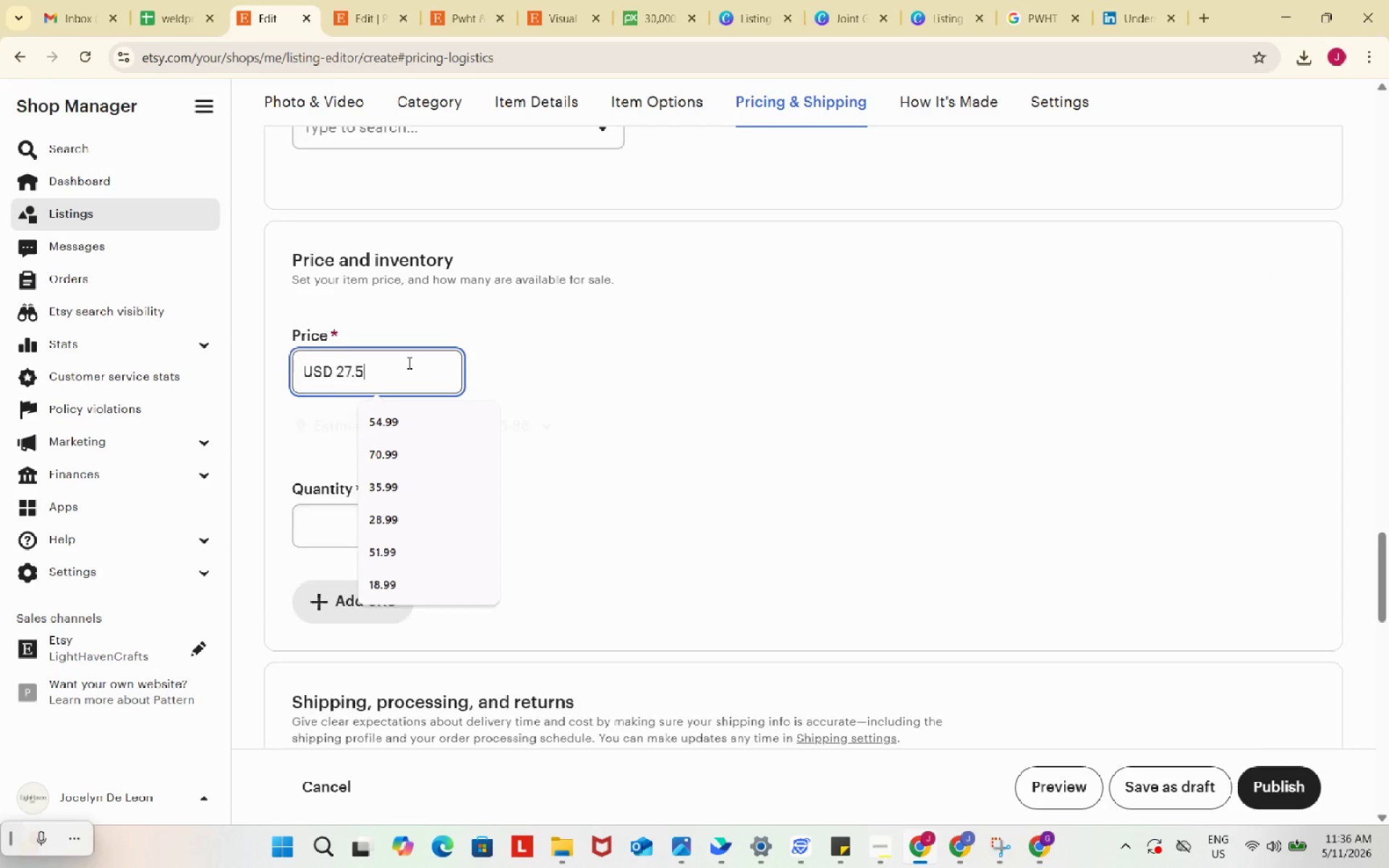 
key(Control+V)
 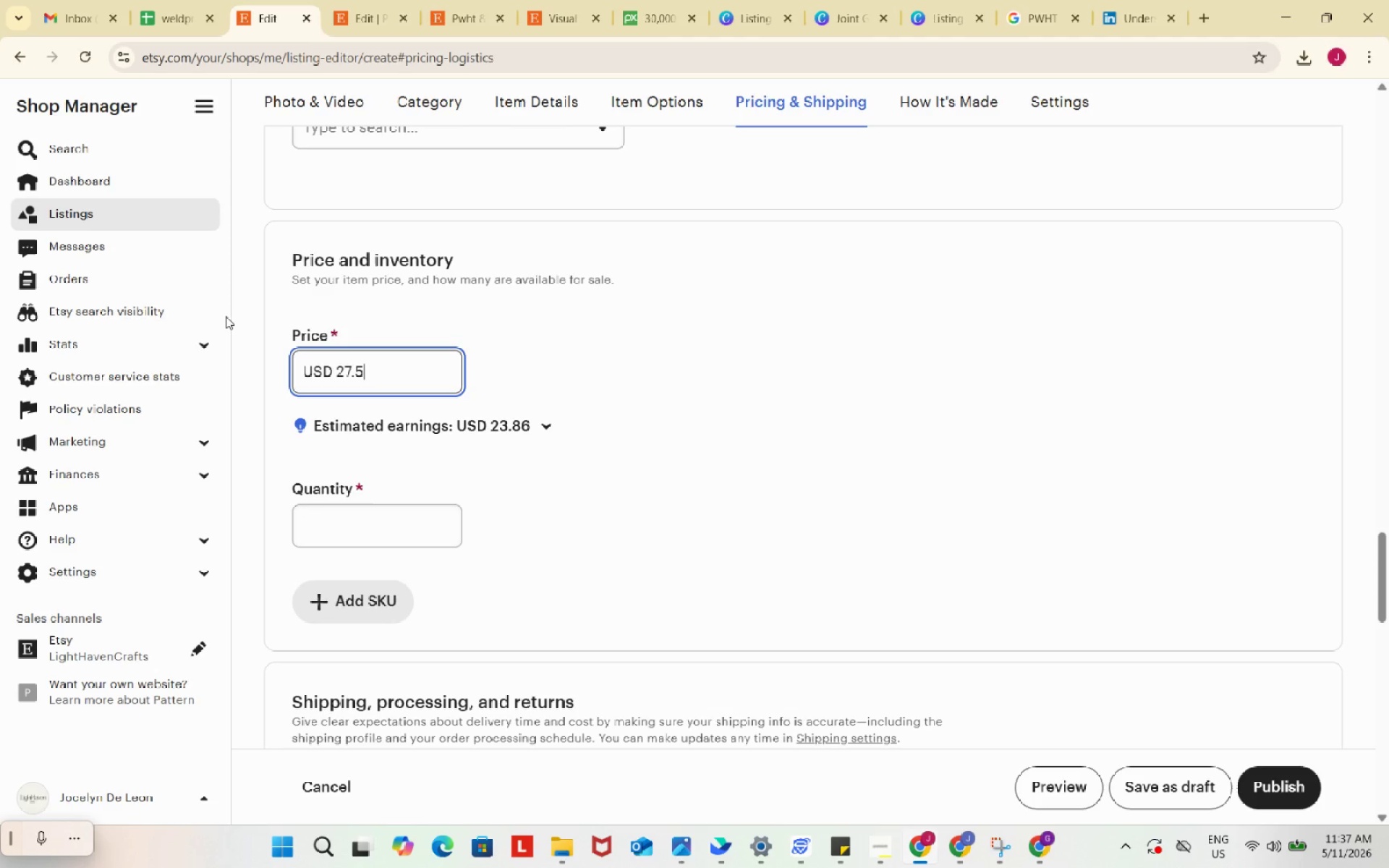 
wait(23.12)
 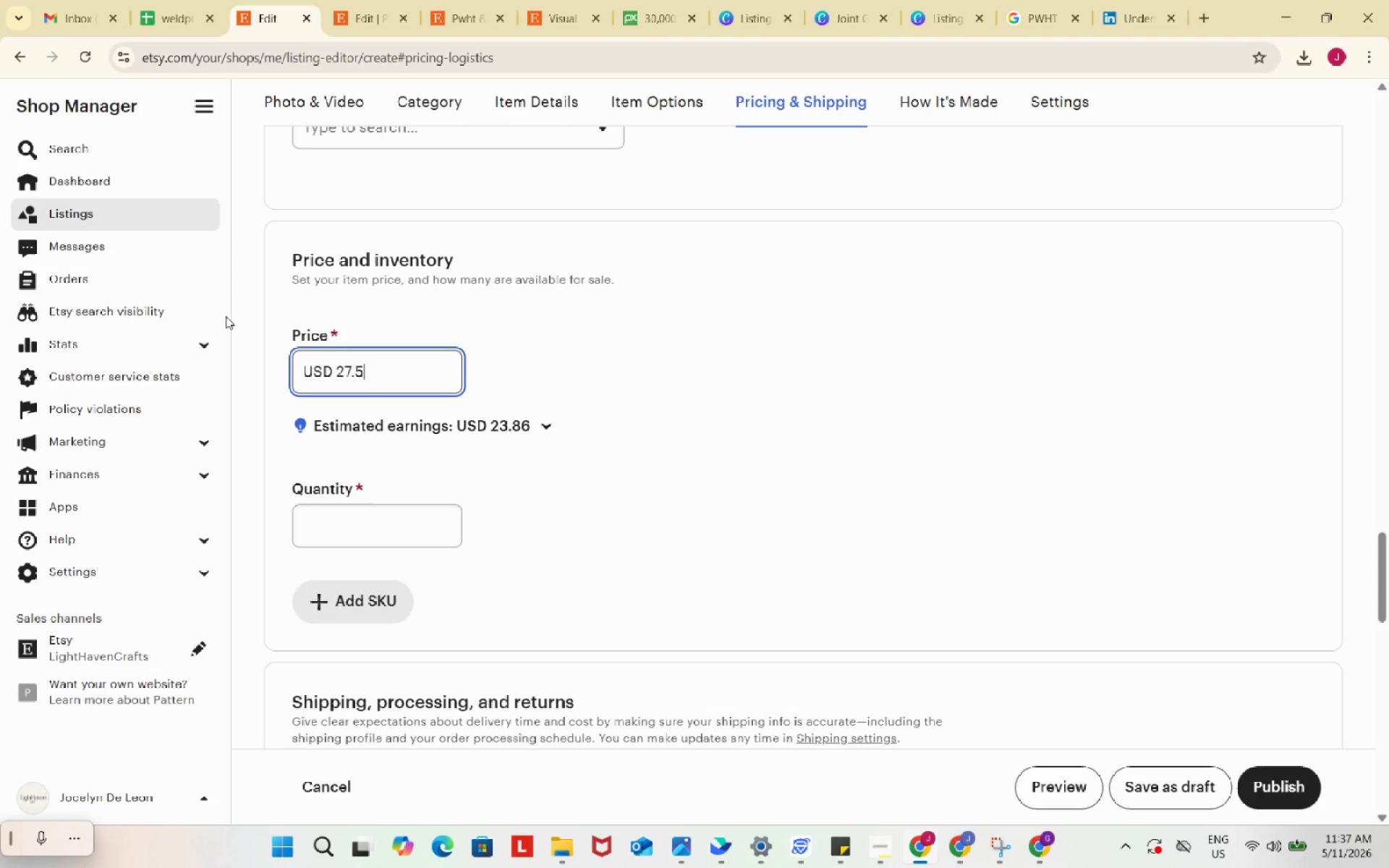 
left_click([401, 530])
 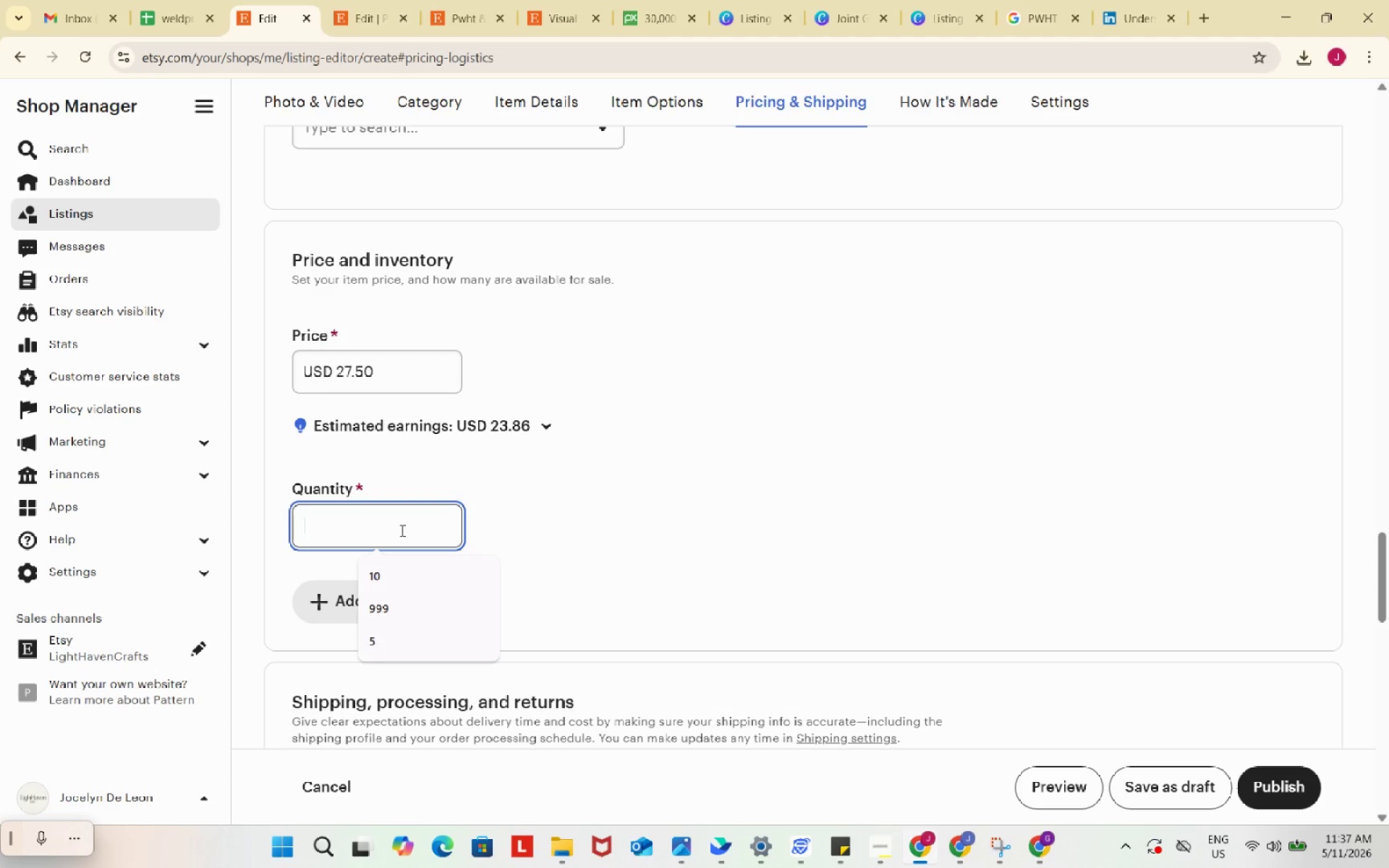 
key(Numpad1)
 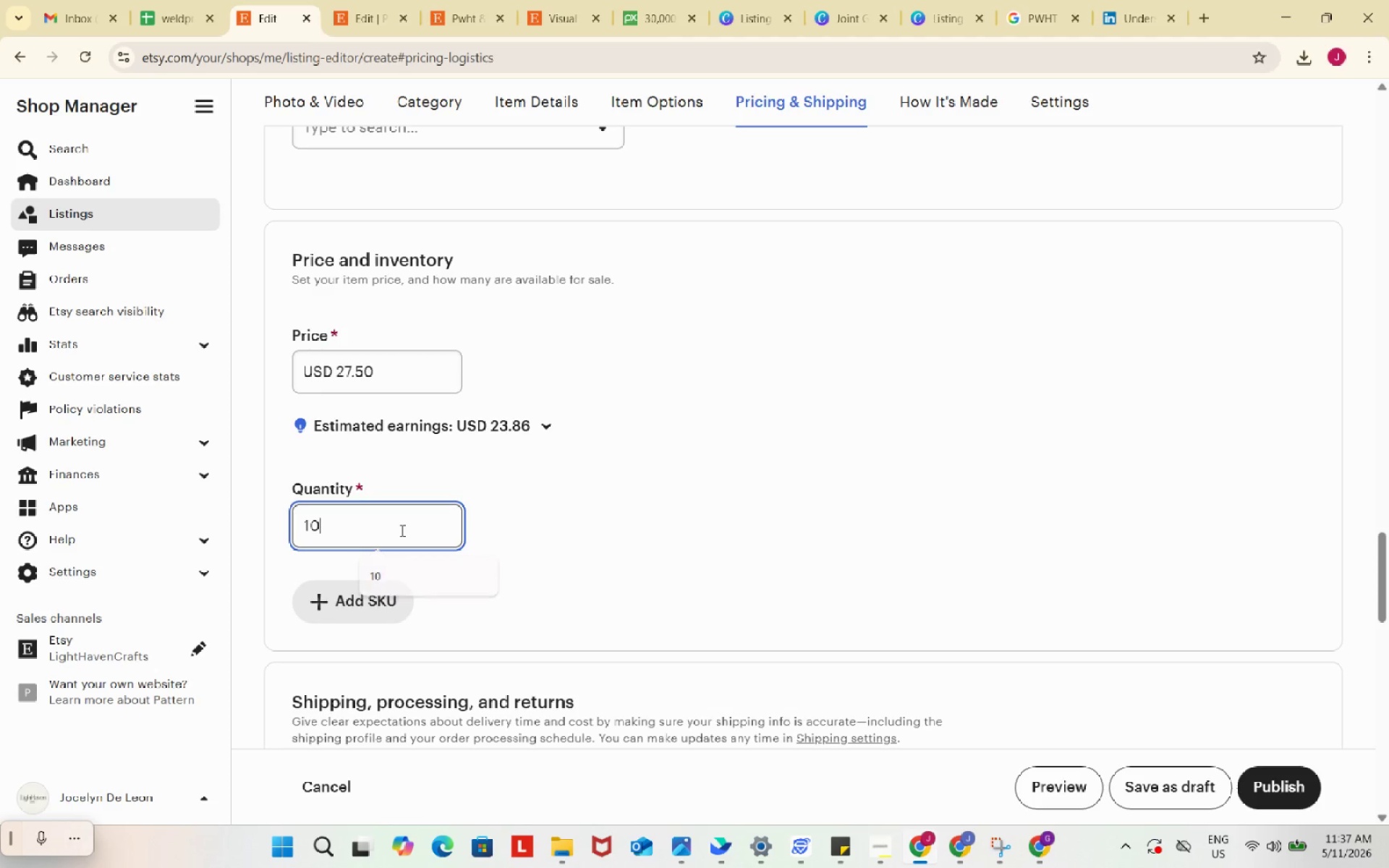 
key(Numpad0)
 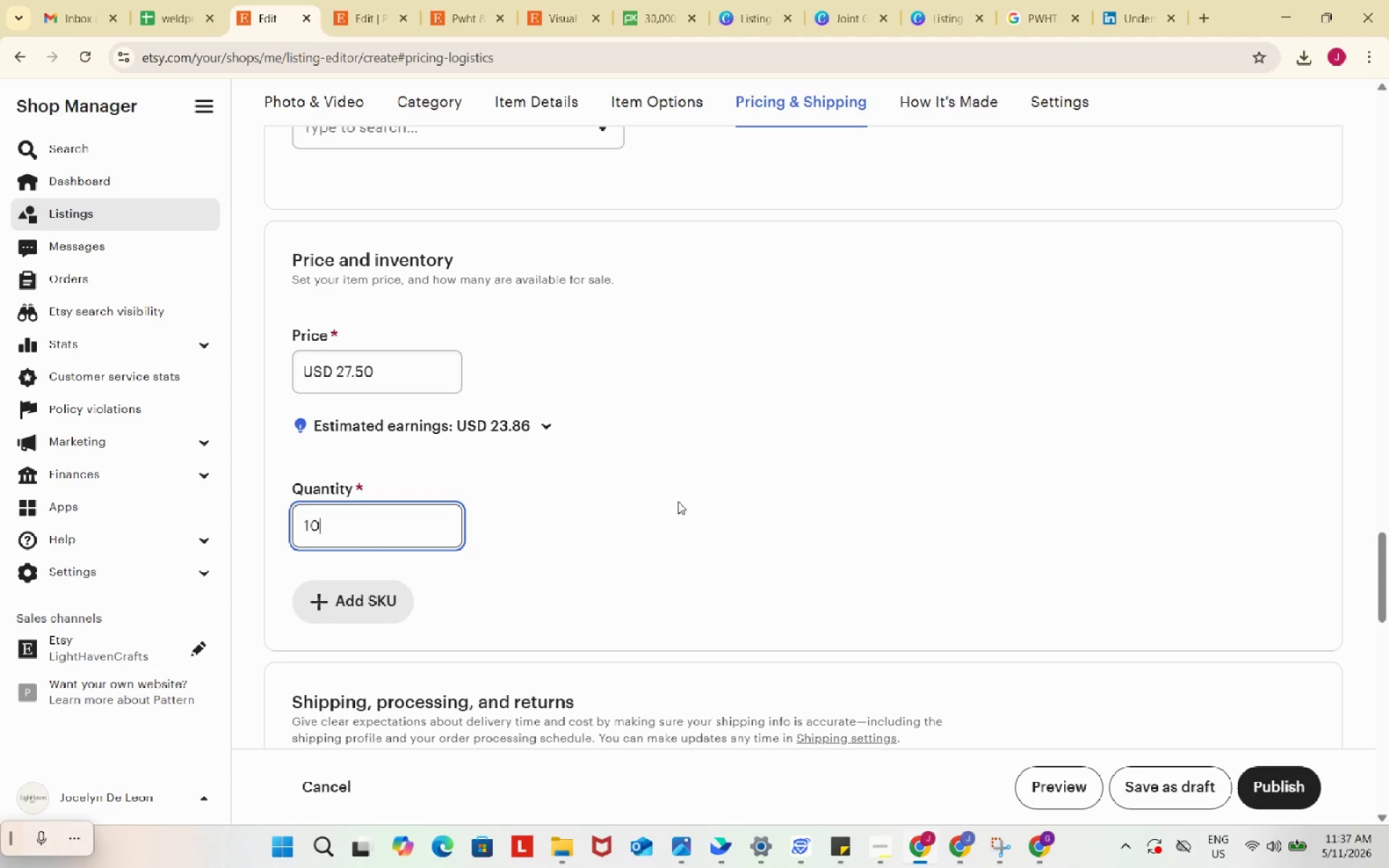 
key(Backspace)
 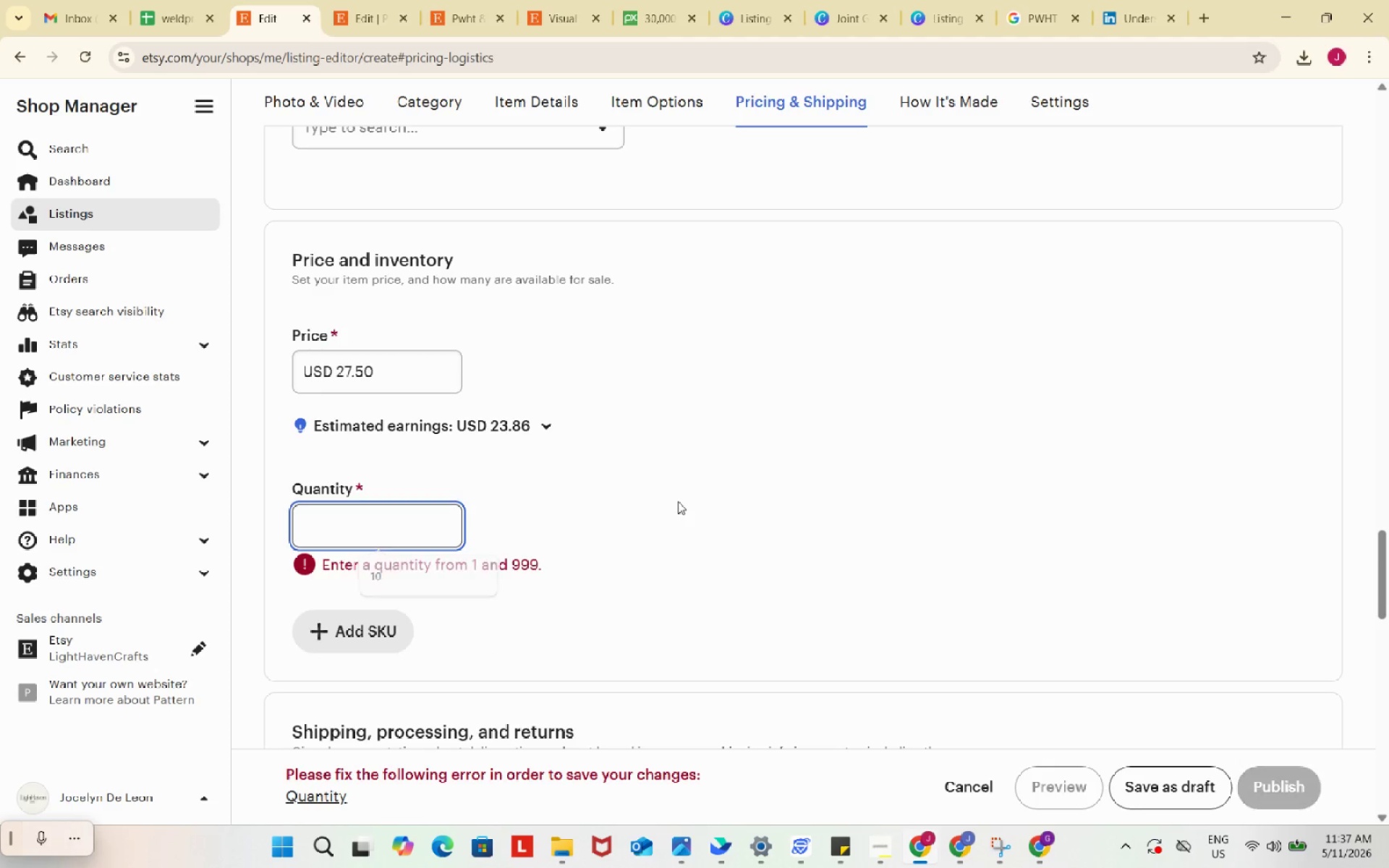 
key(Backspace)
 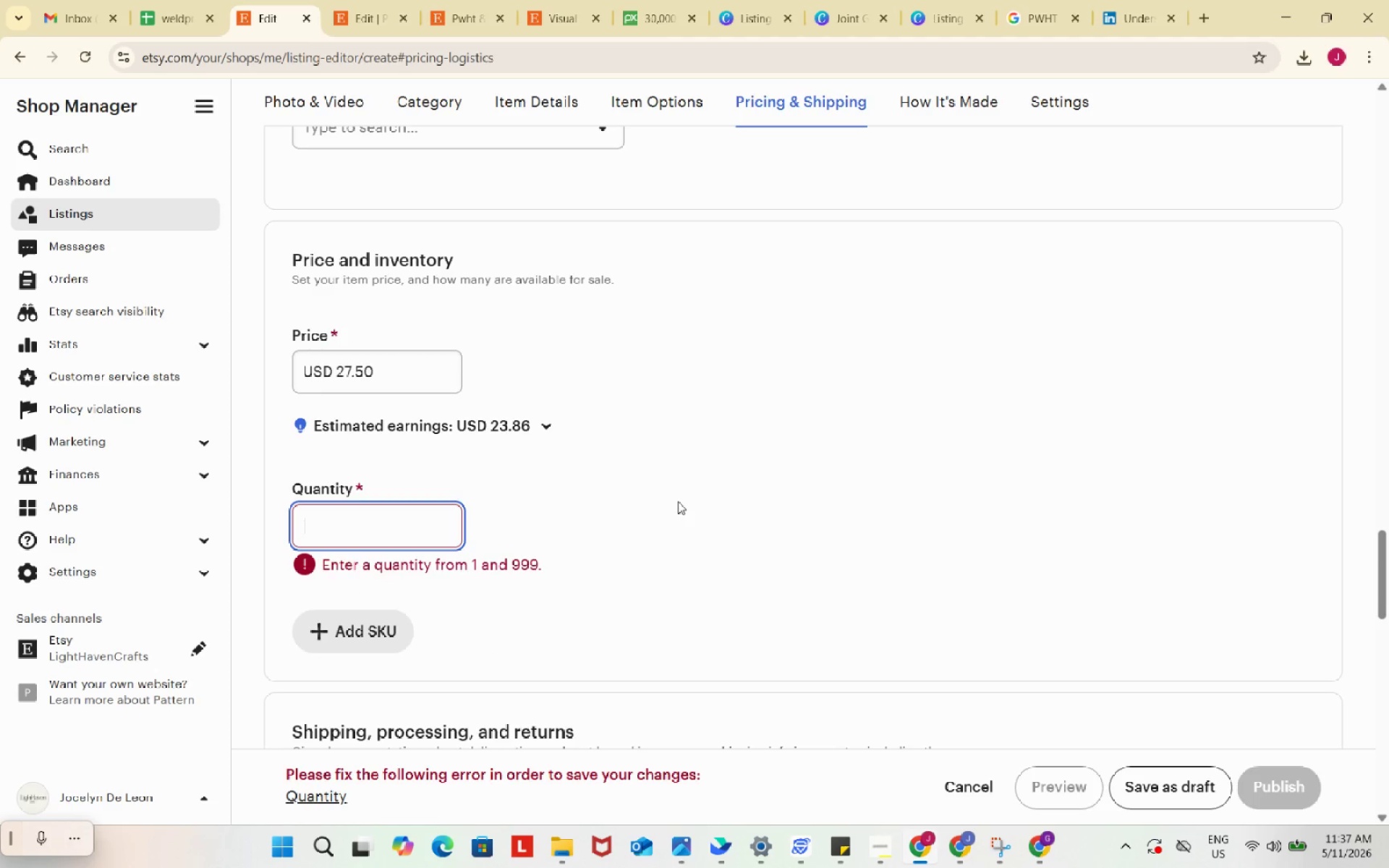 
key(Backspace)
 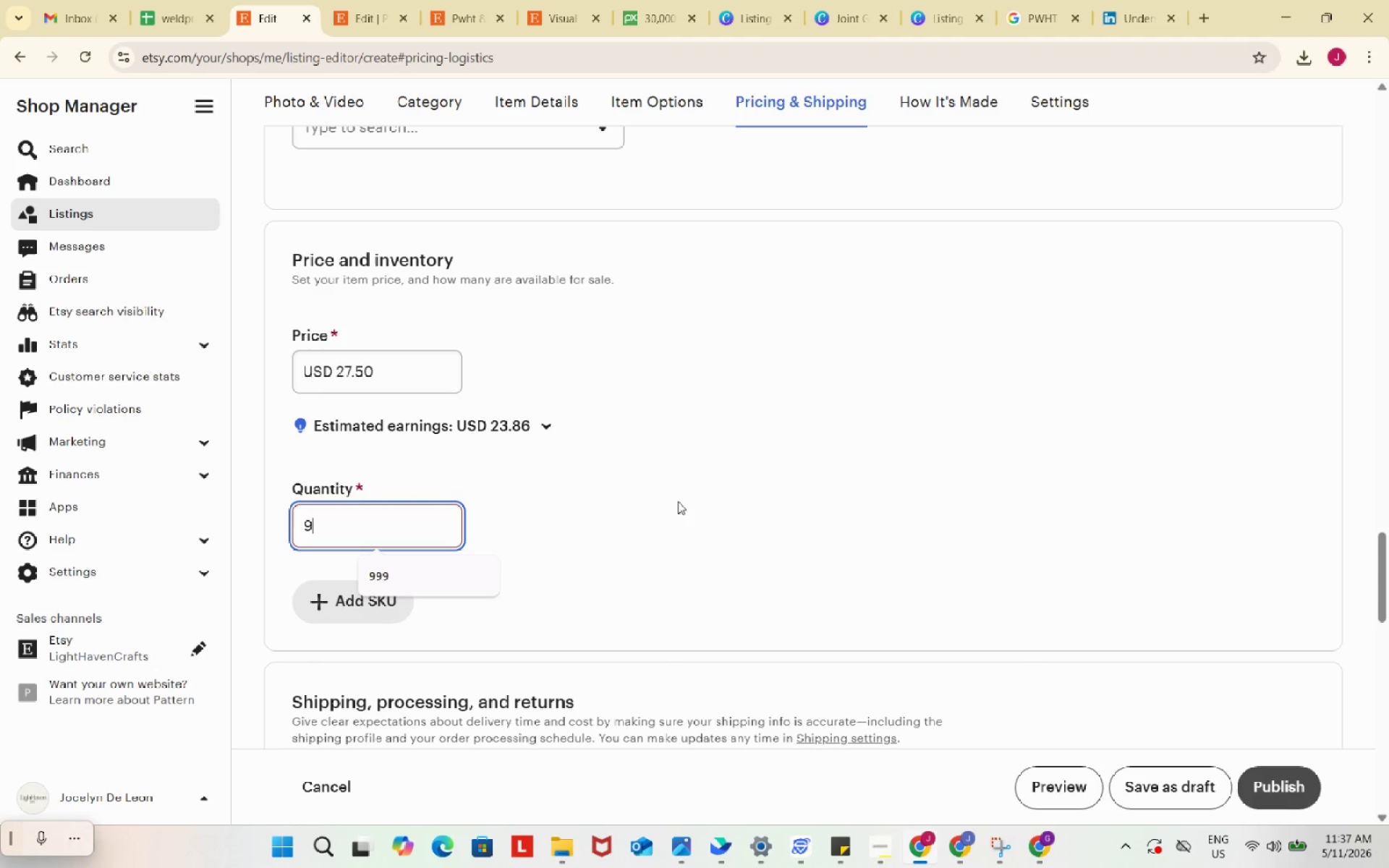 
key(Numpad9)
 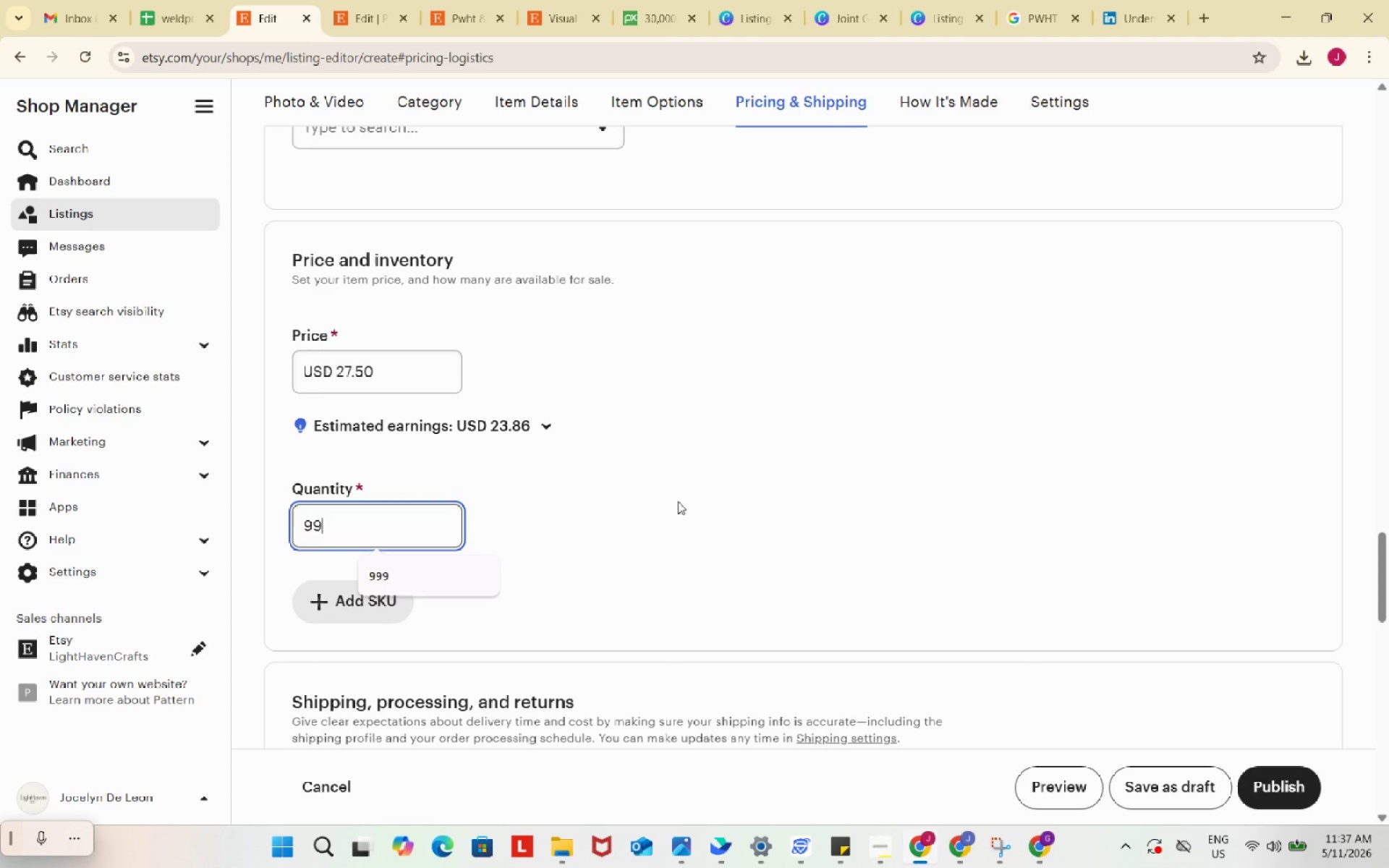 
key(Numpad9)
 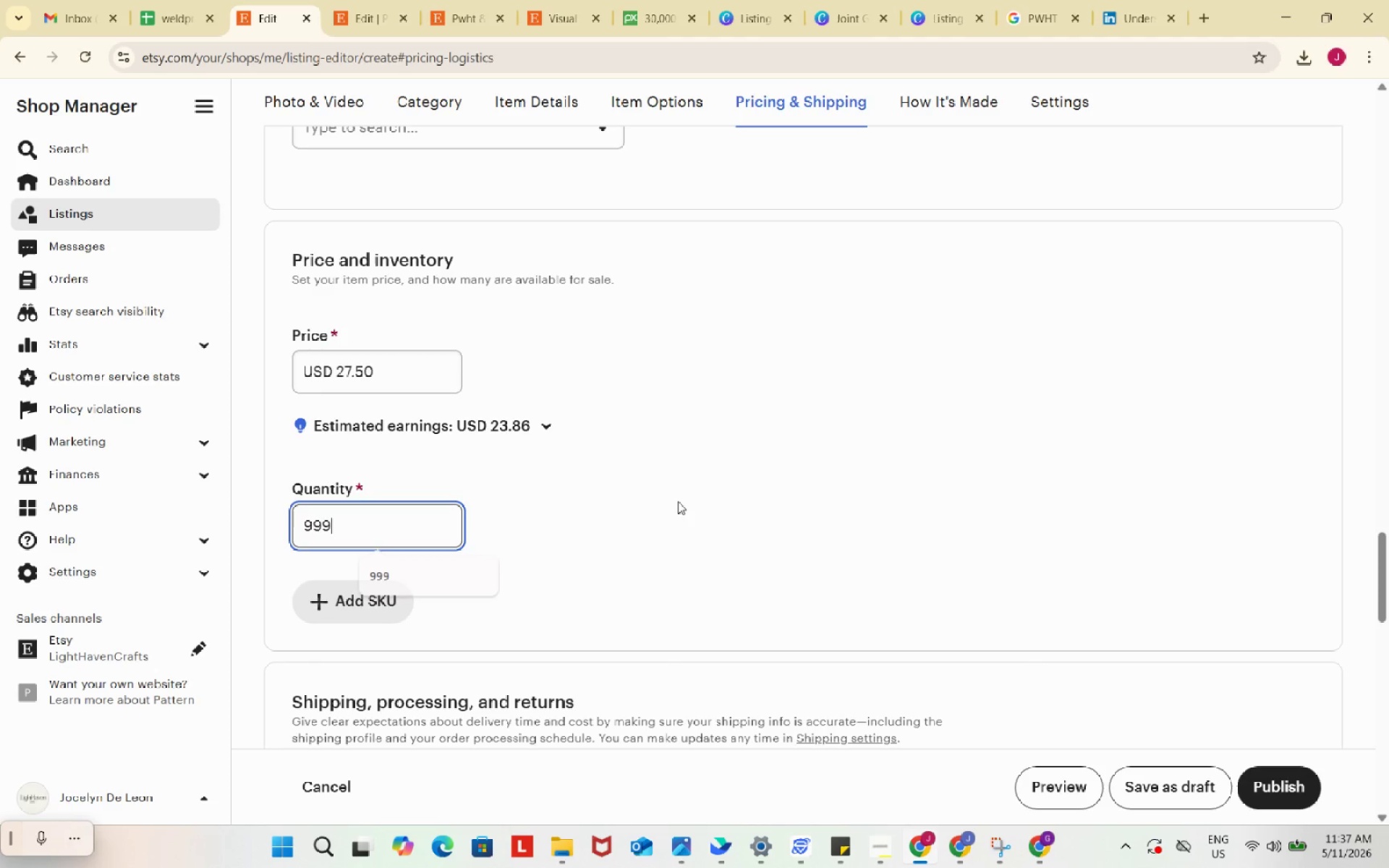 
key(Numpad9)
 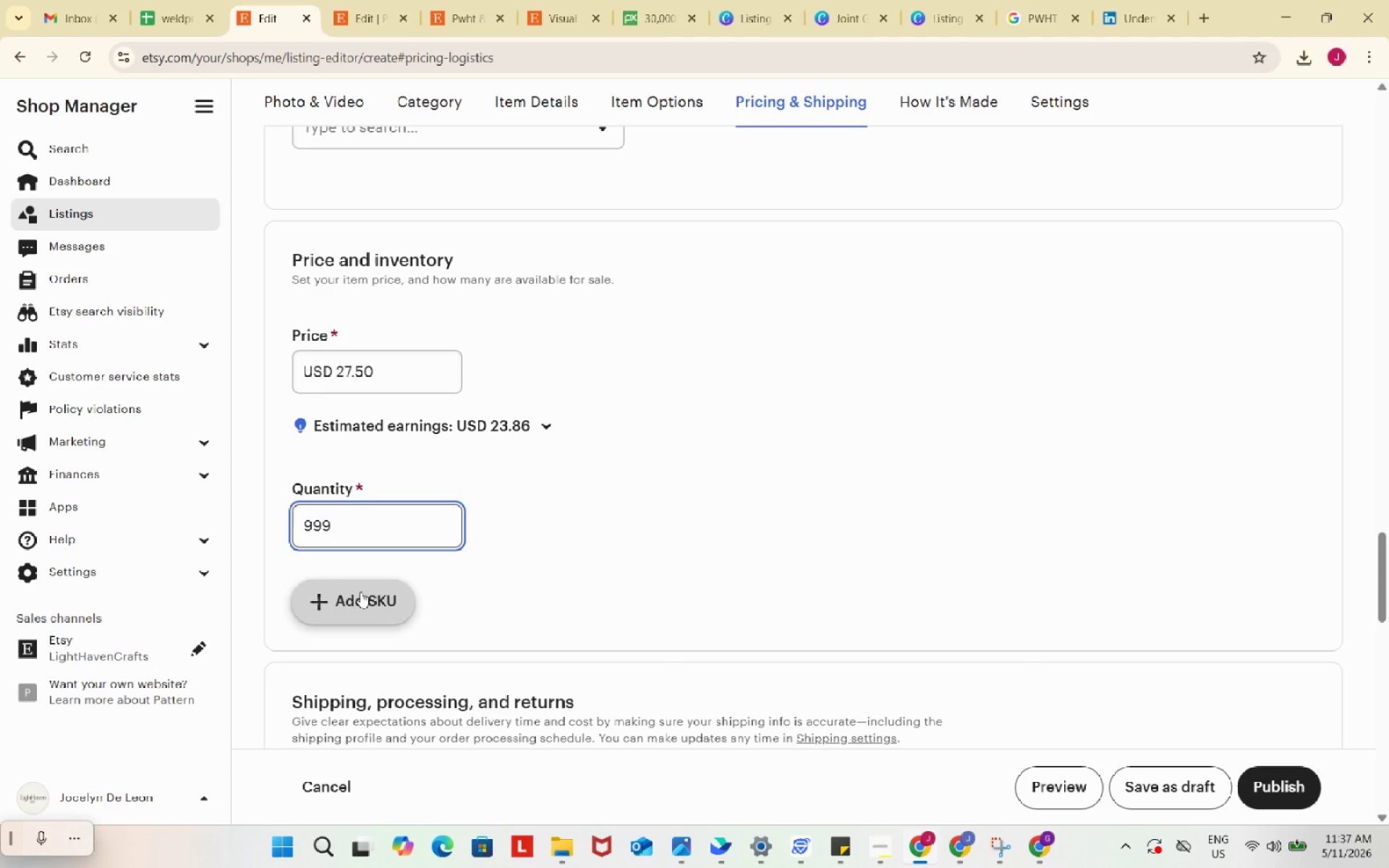 
left_click([360, 592])
 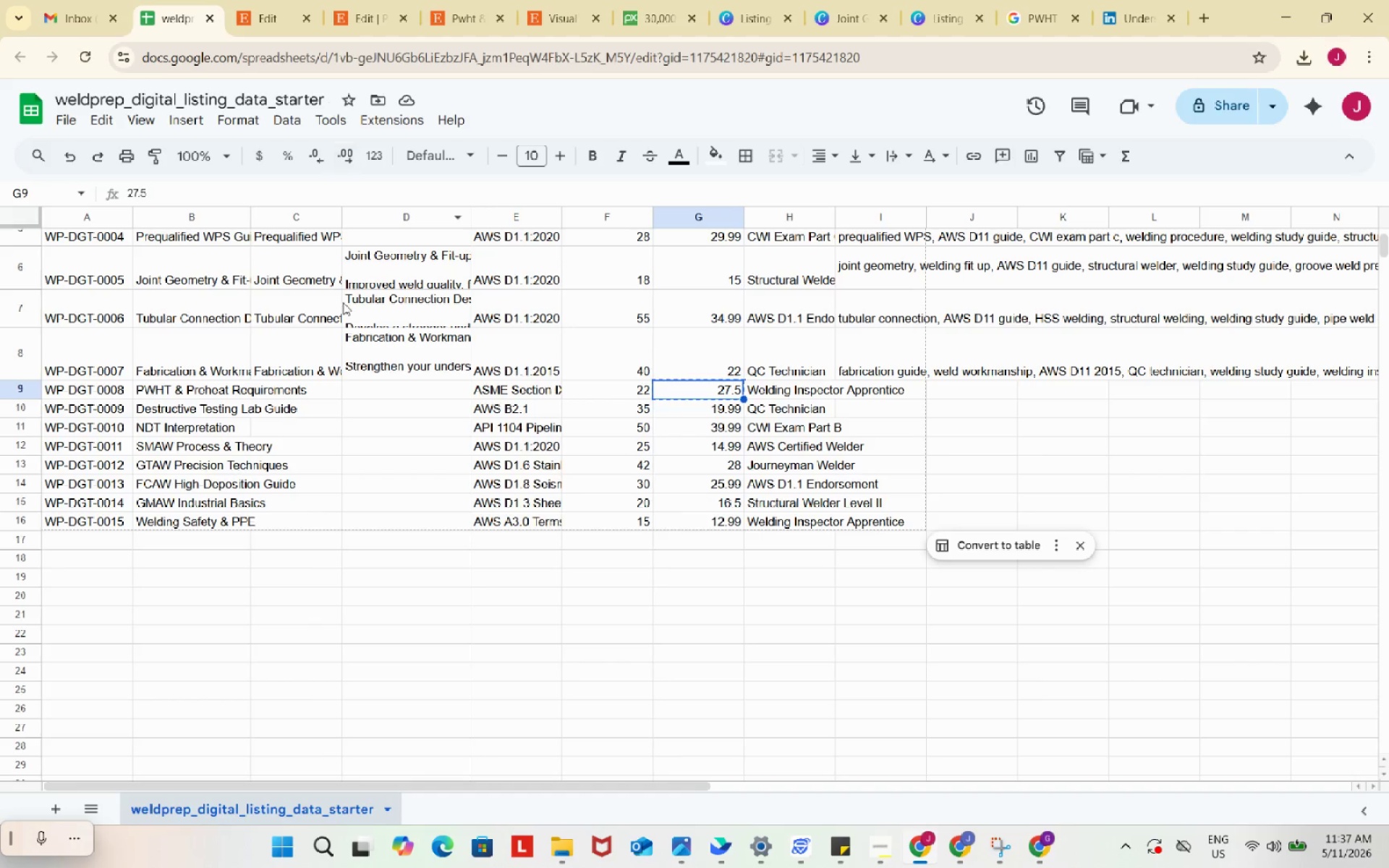 
left_click([102, 391])
 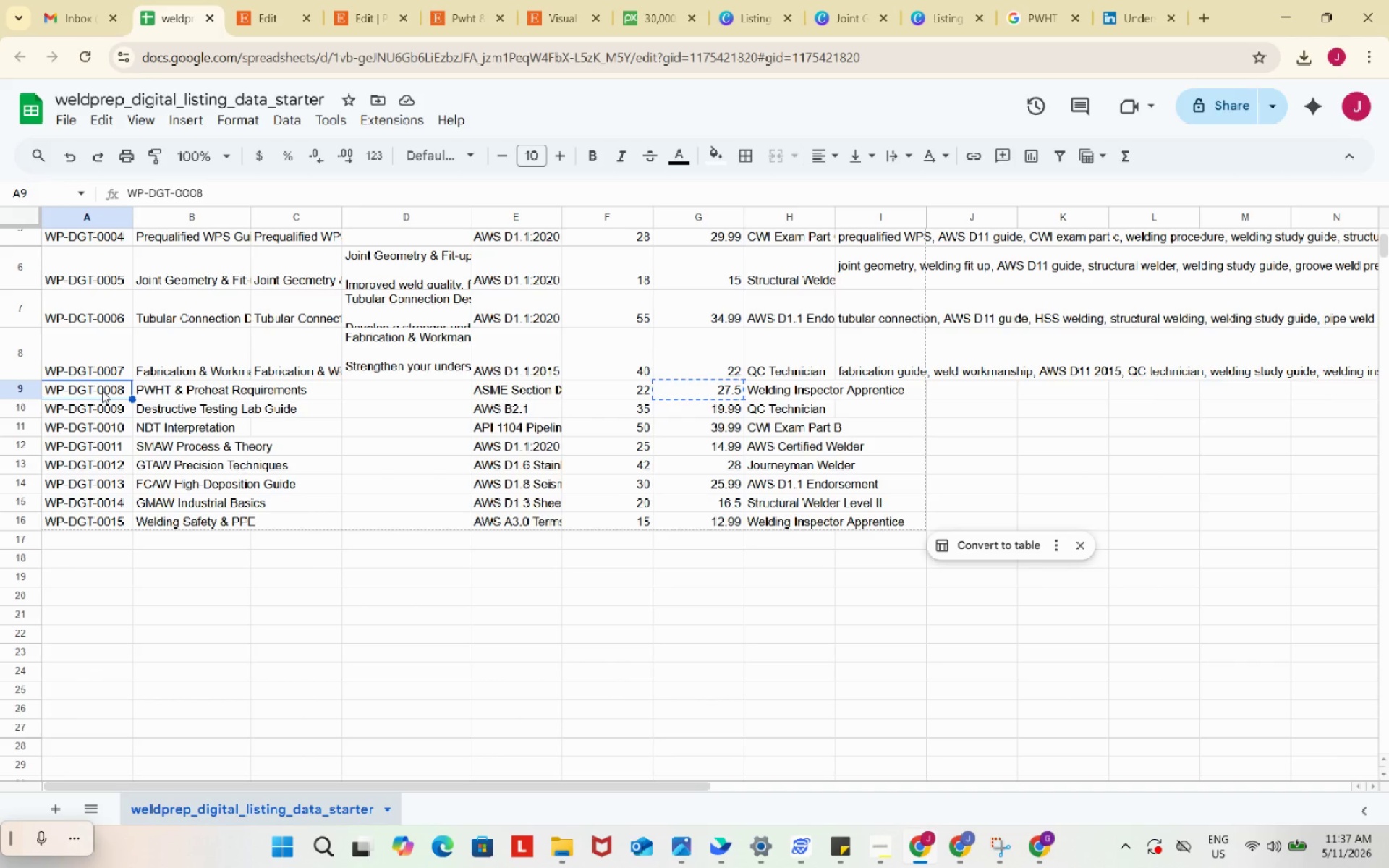 
key(Control+C)
 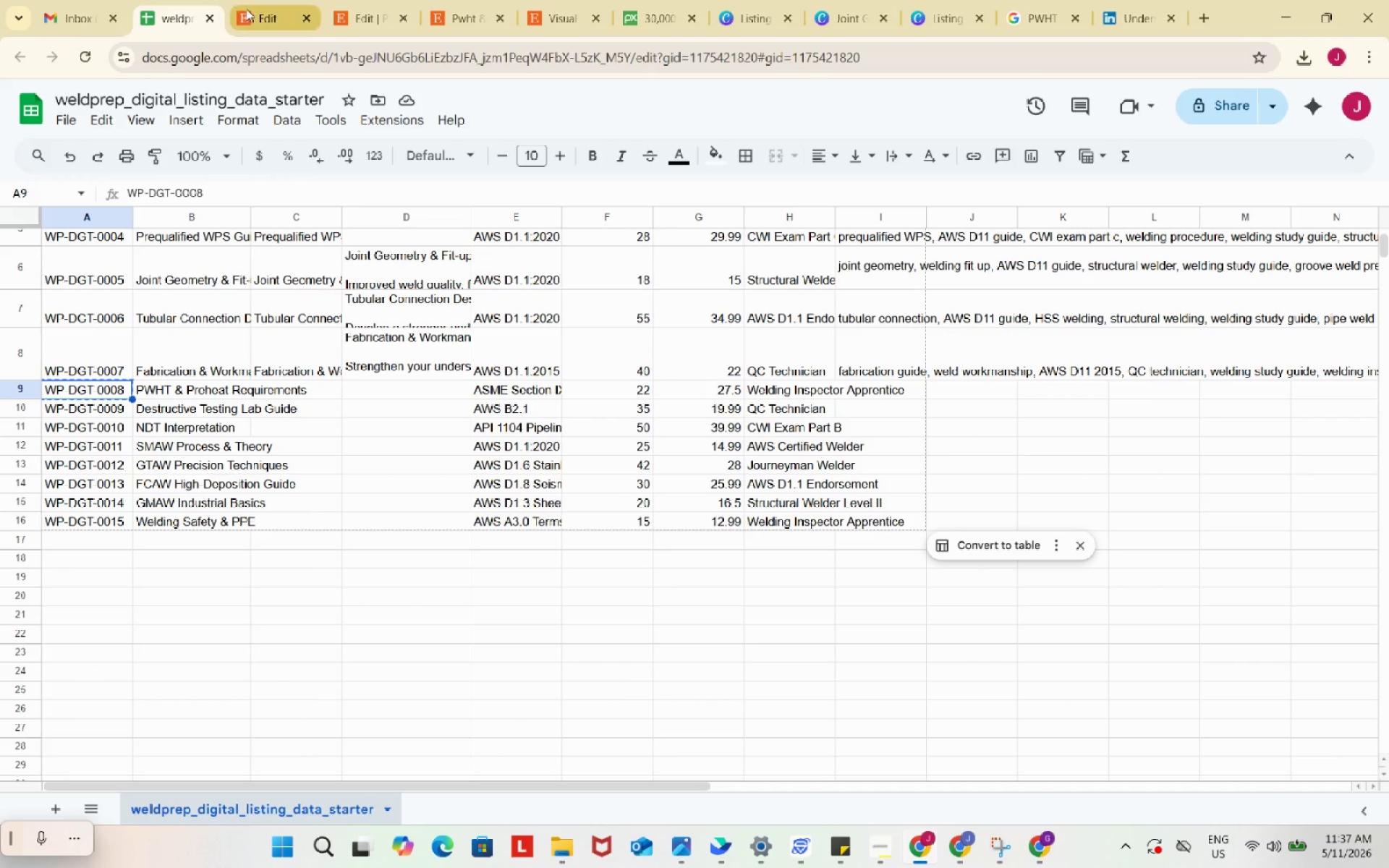 
left_click([246, 9])
 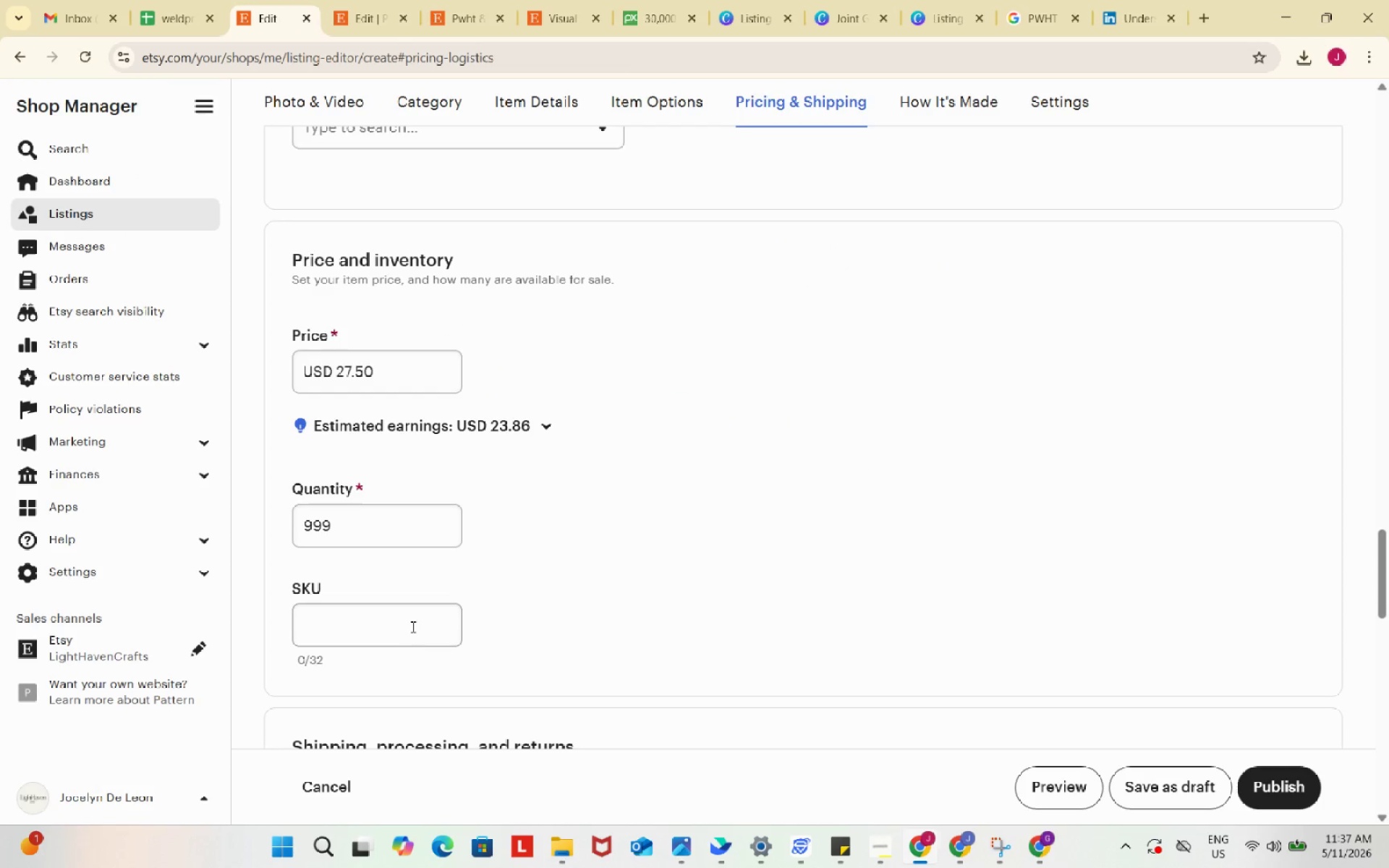 
left_click([411, 625])
 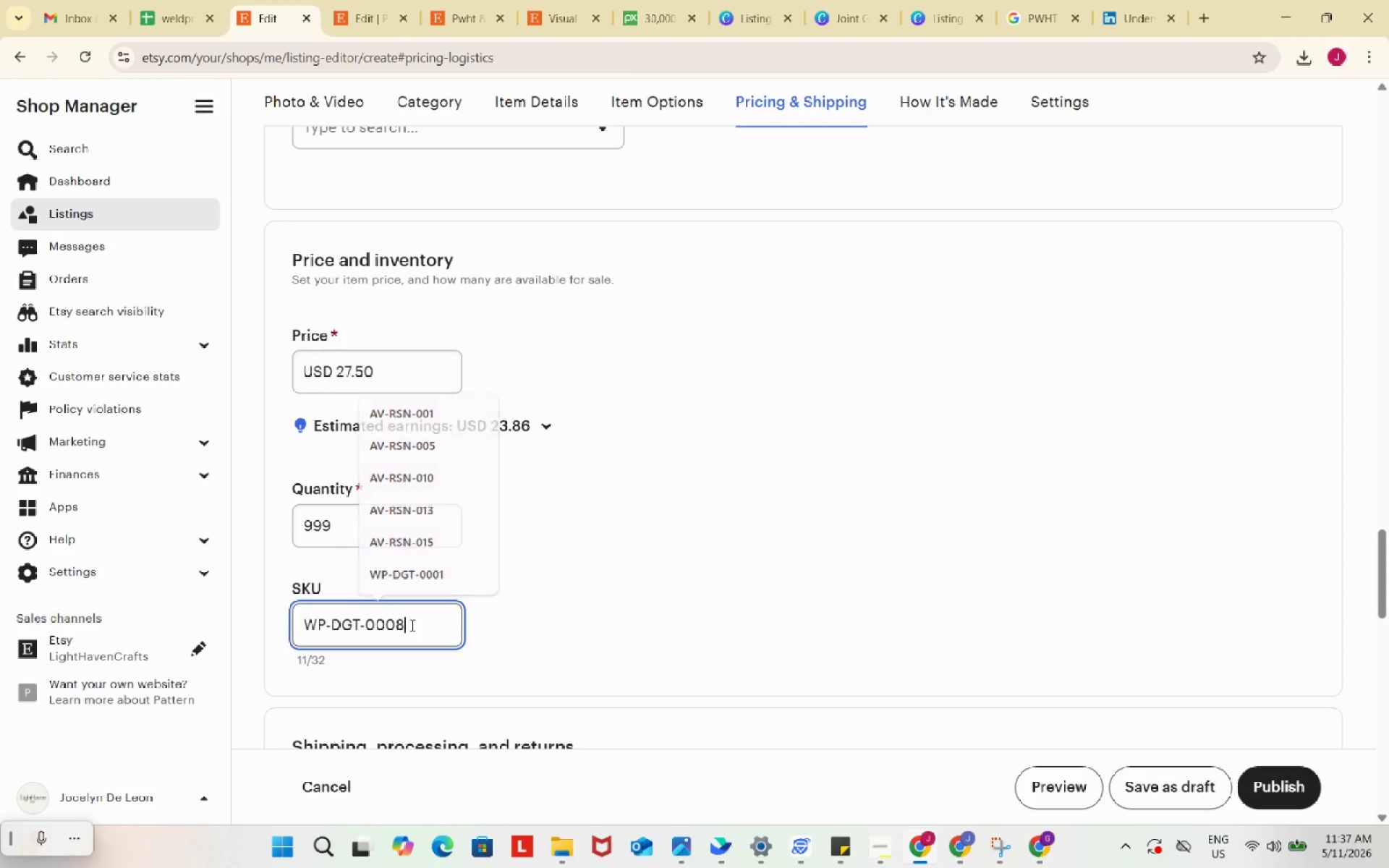 
key(Control+ControlLeft)
 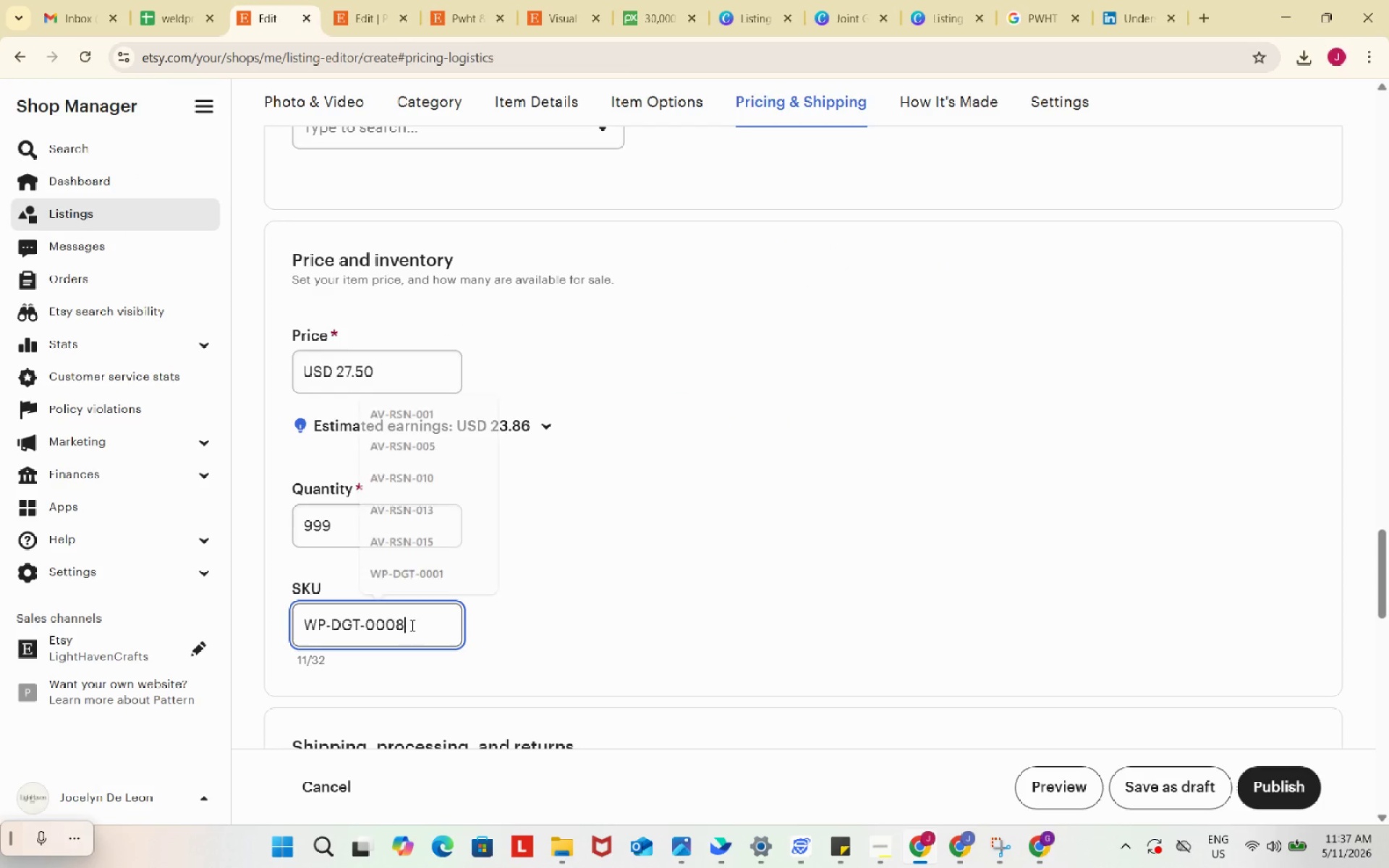 
key(Control+V)
 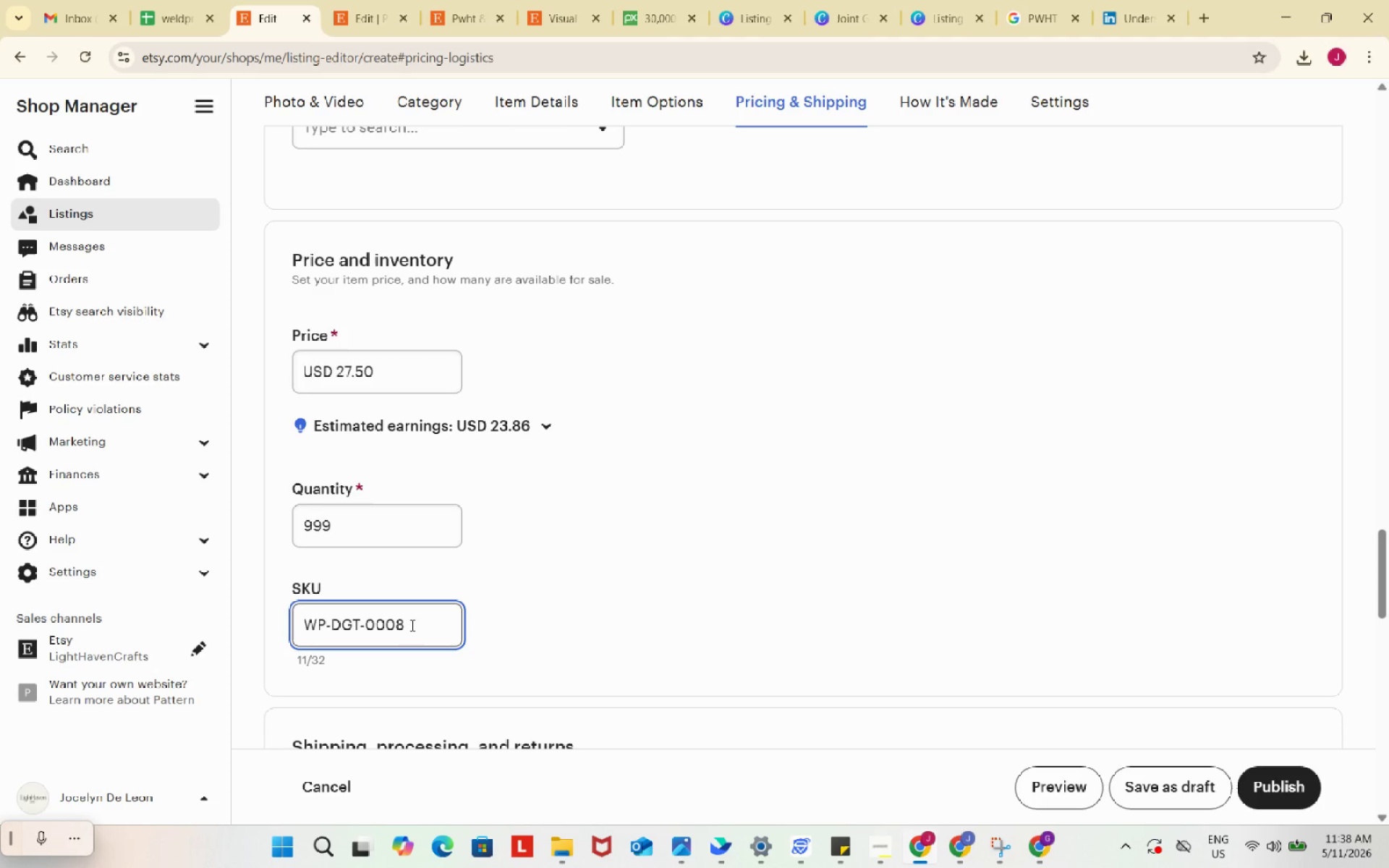 
wait(74.56)
 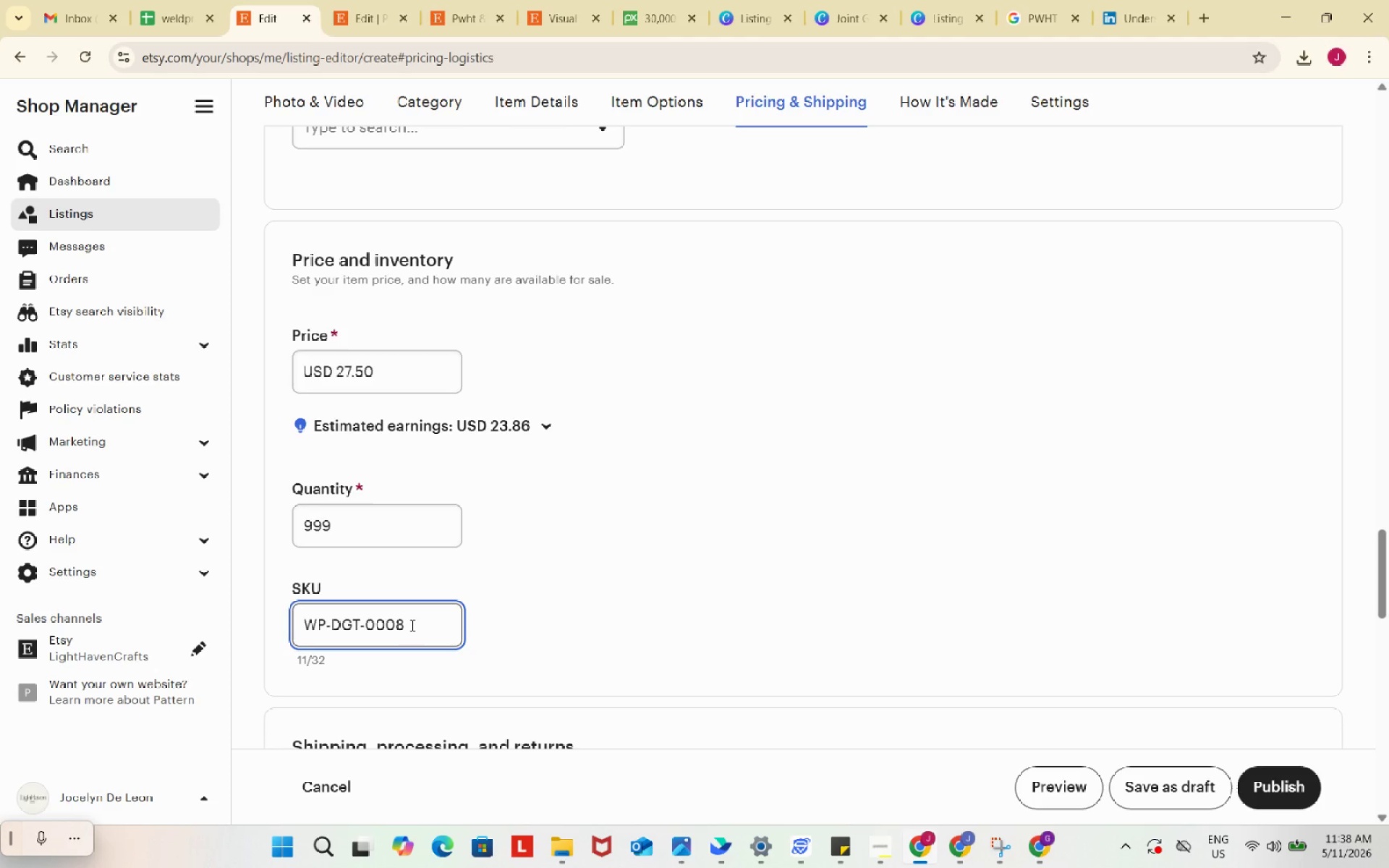 
scroll: coordinate [940, 466], scroll_direction: down, amount: 5.0
 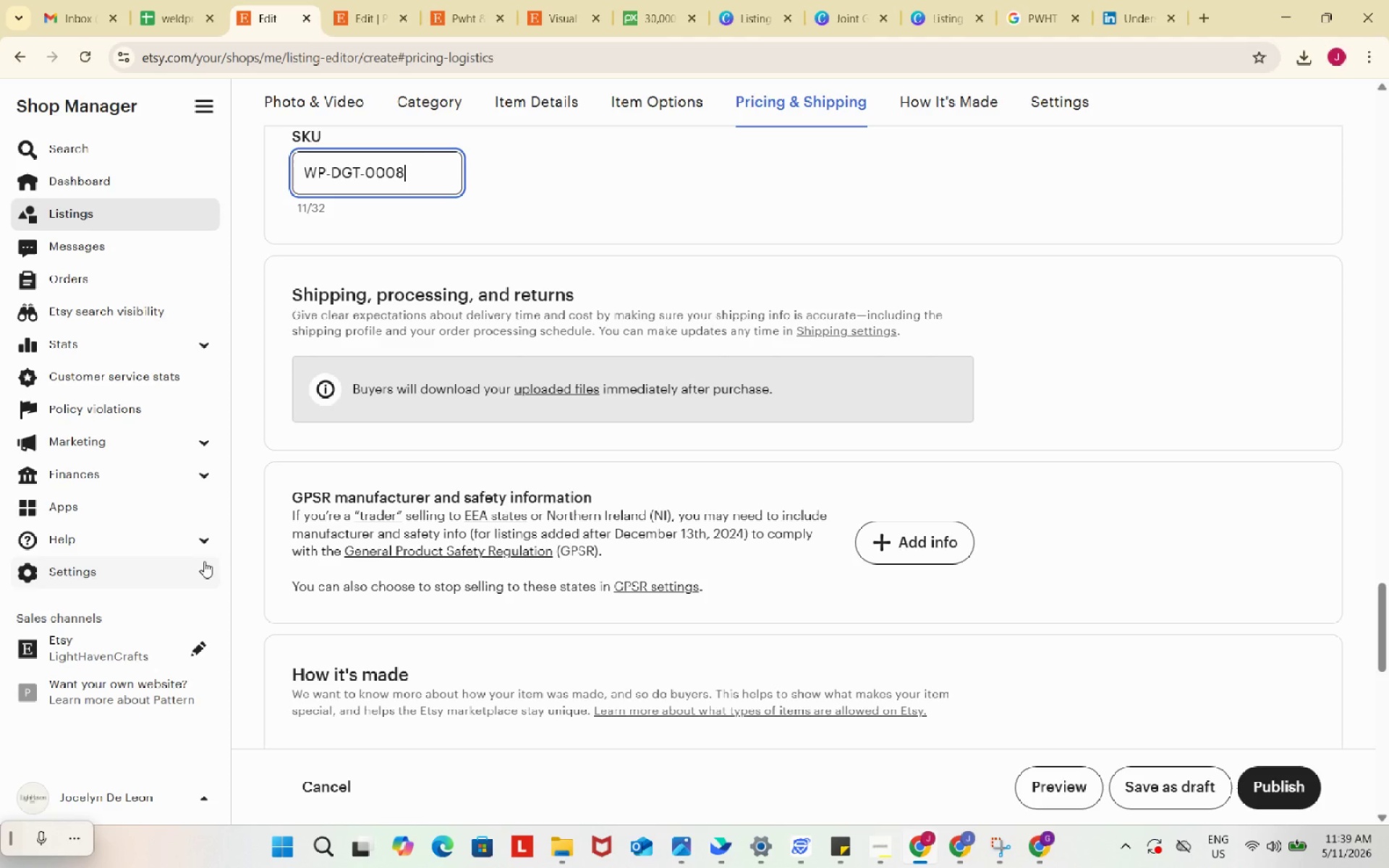 
wait(25.75)
 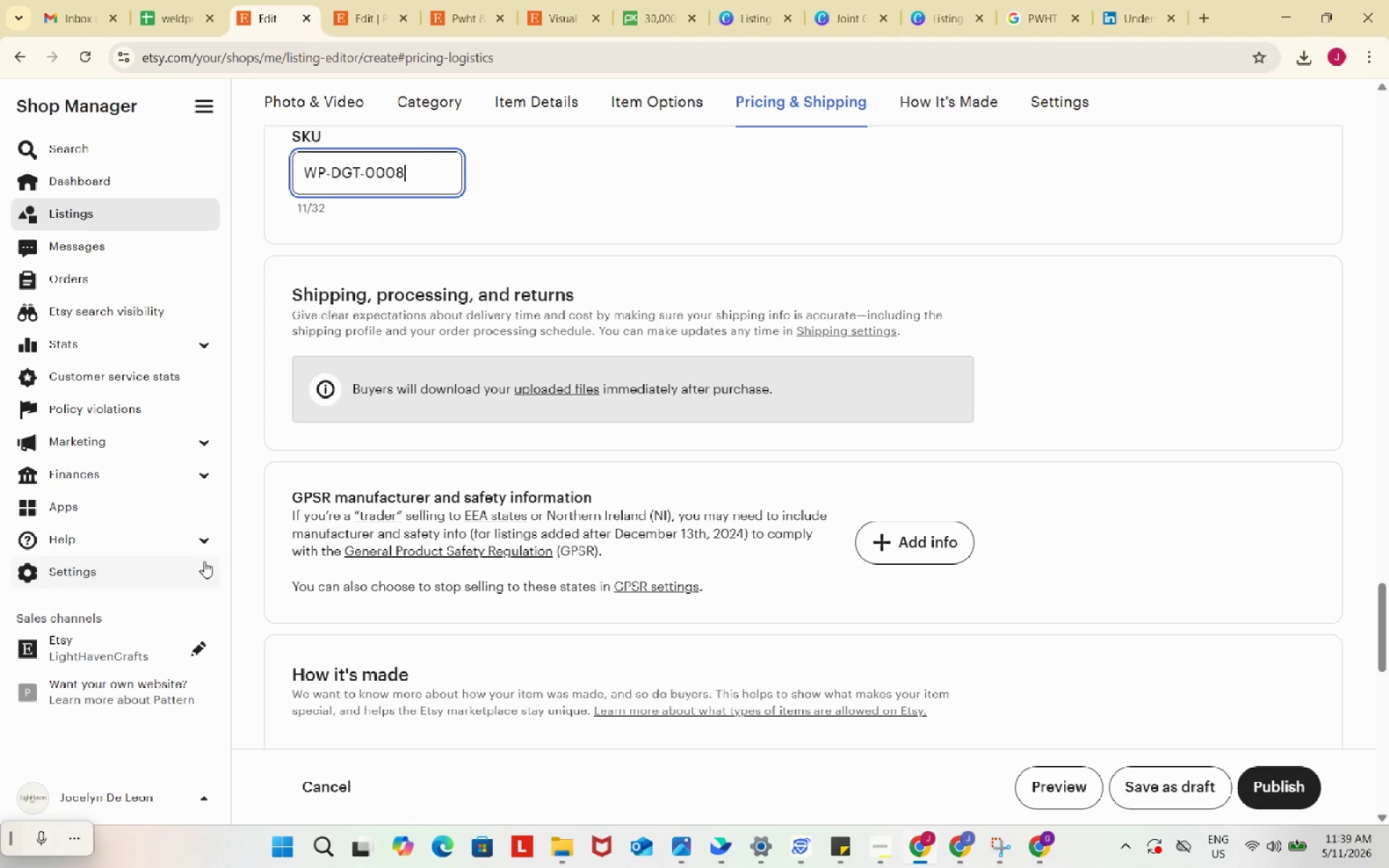 
scroll: coordinate [312, 610], scroll_direction: down, amount: 3.0
 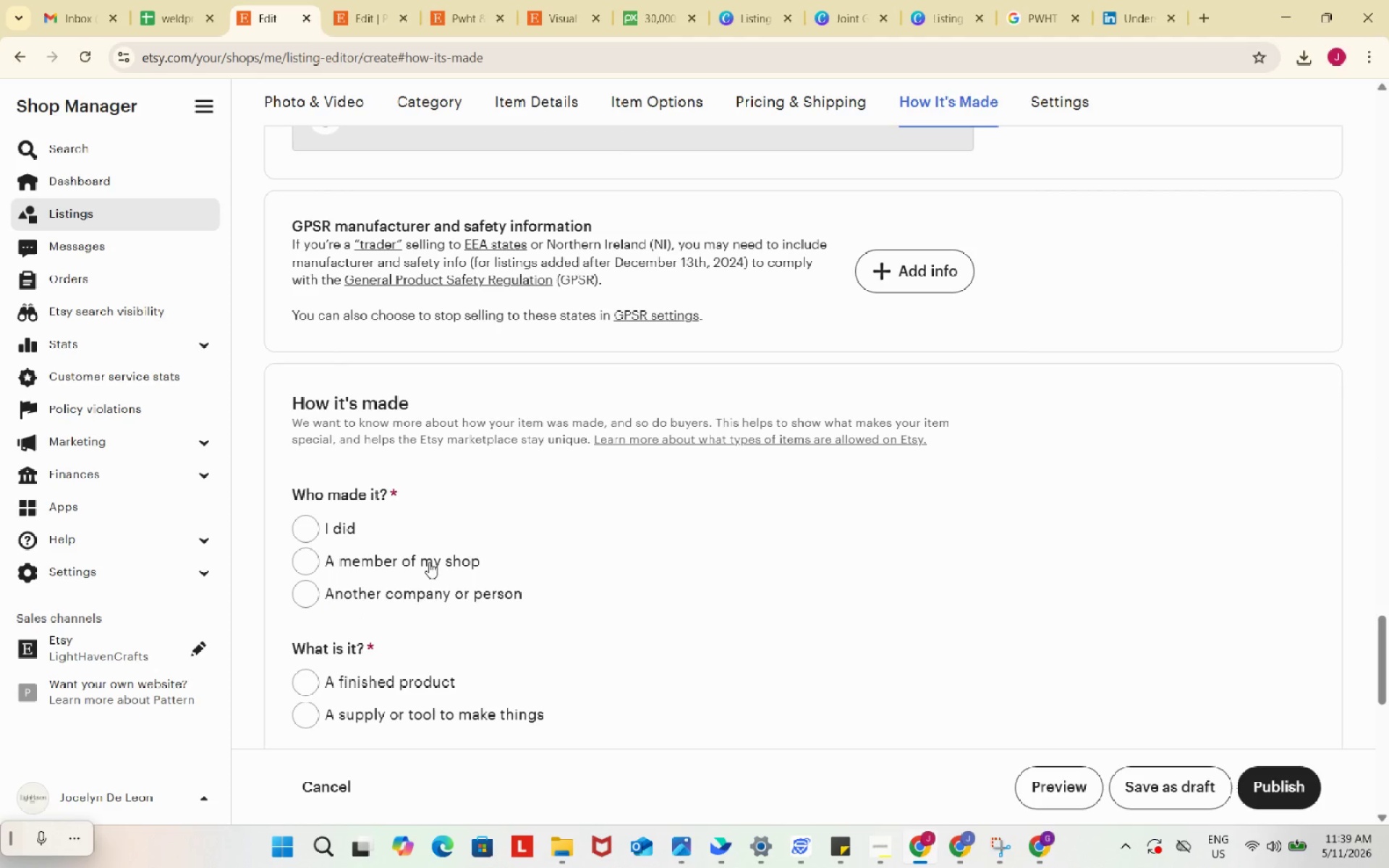 
scroll: coordinate [579, 620], scroll_direction: up, amount: 33.0
 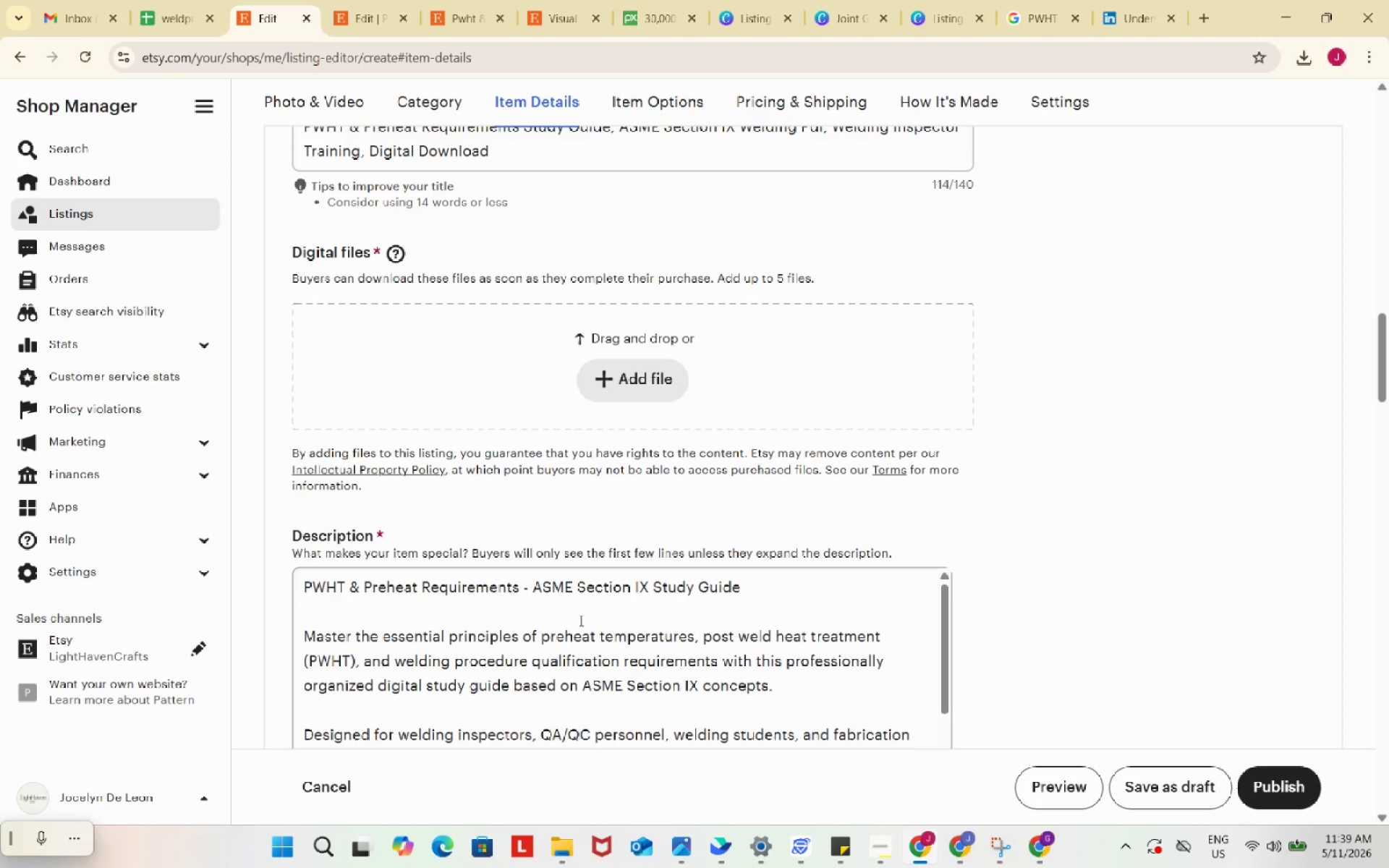 
wait(37.48)
 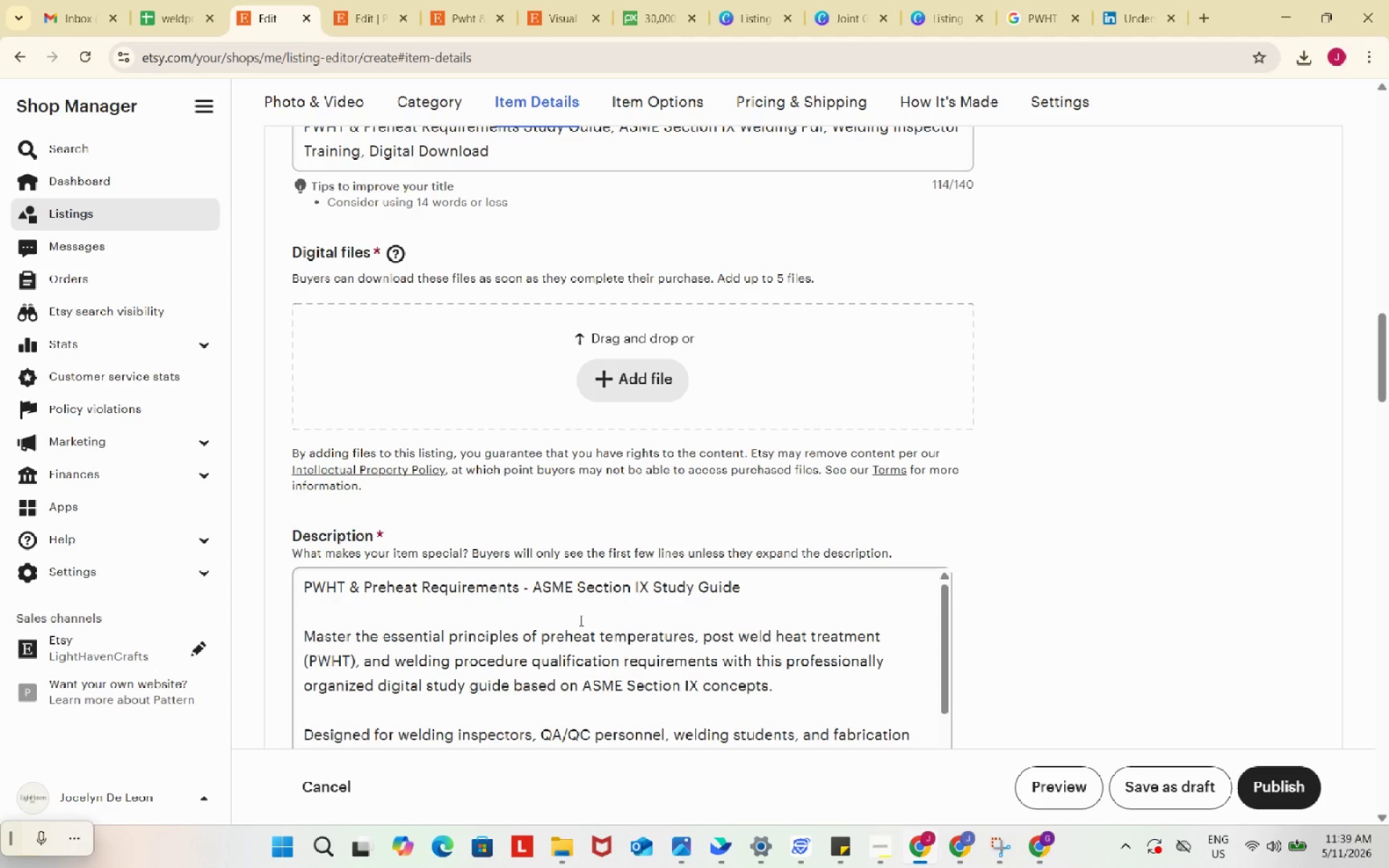 
scroll: coordinate [1201, 413], scroll_direction: down, amount: 4.0
 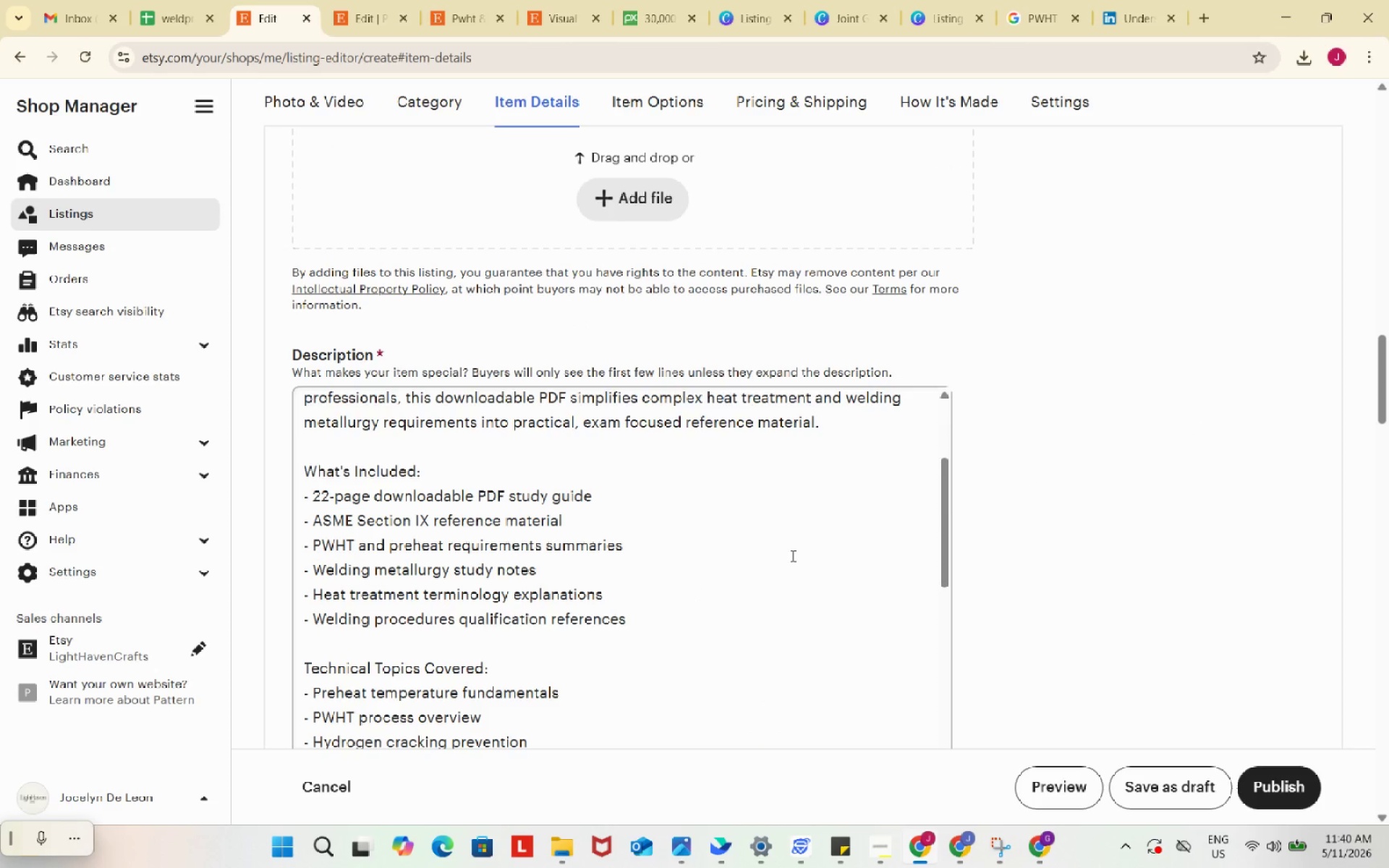 
scroll: coordinate [793, 556], scroll_direction: up, amount: 4.0
 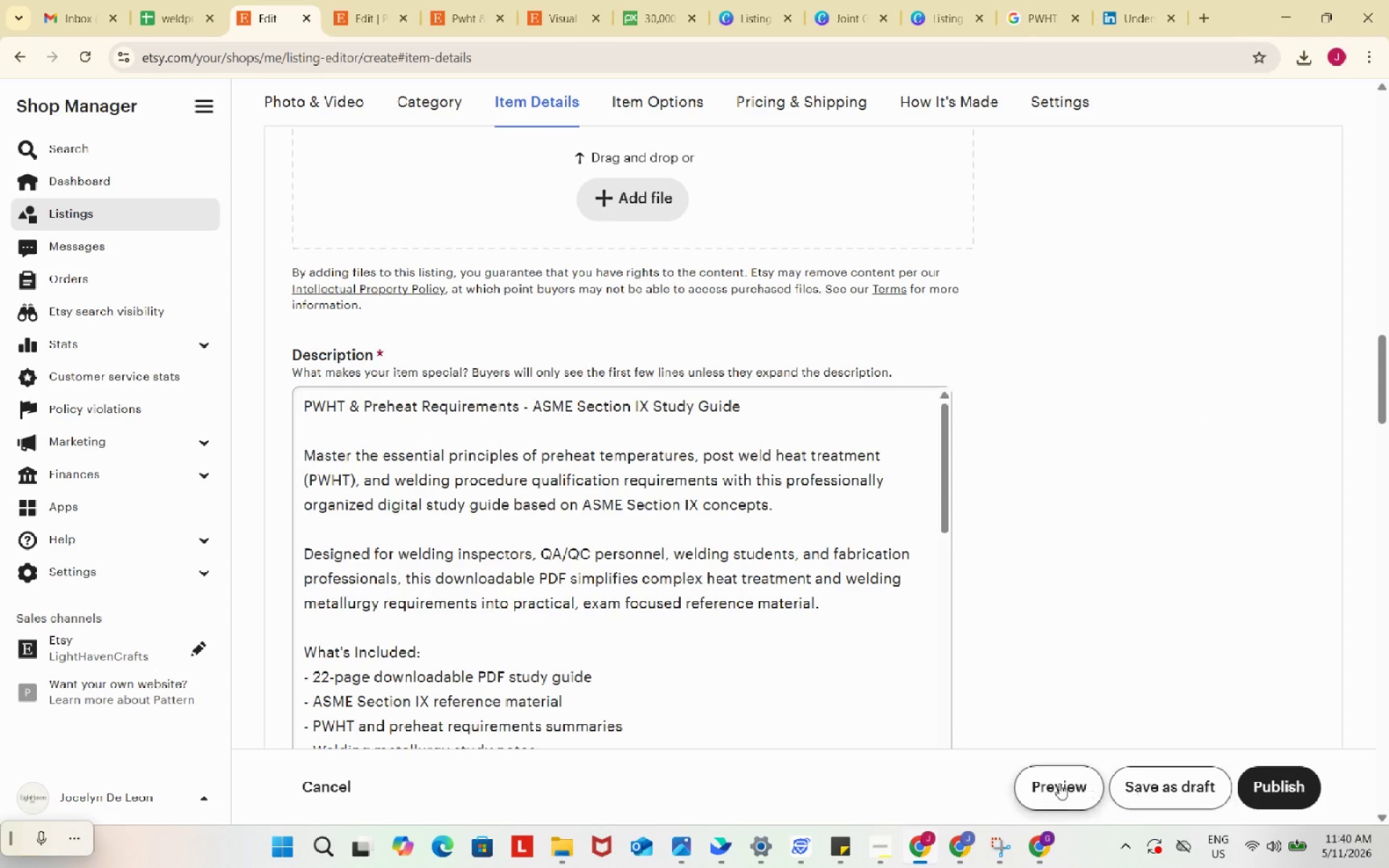 
left_click([1055, 782])
 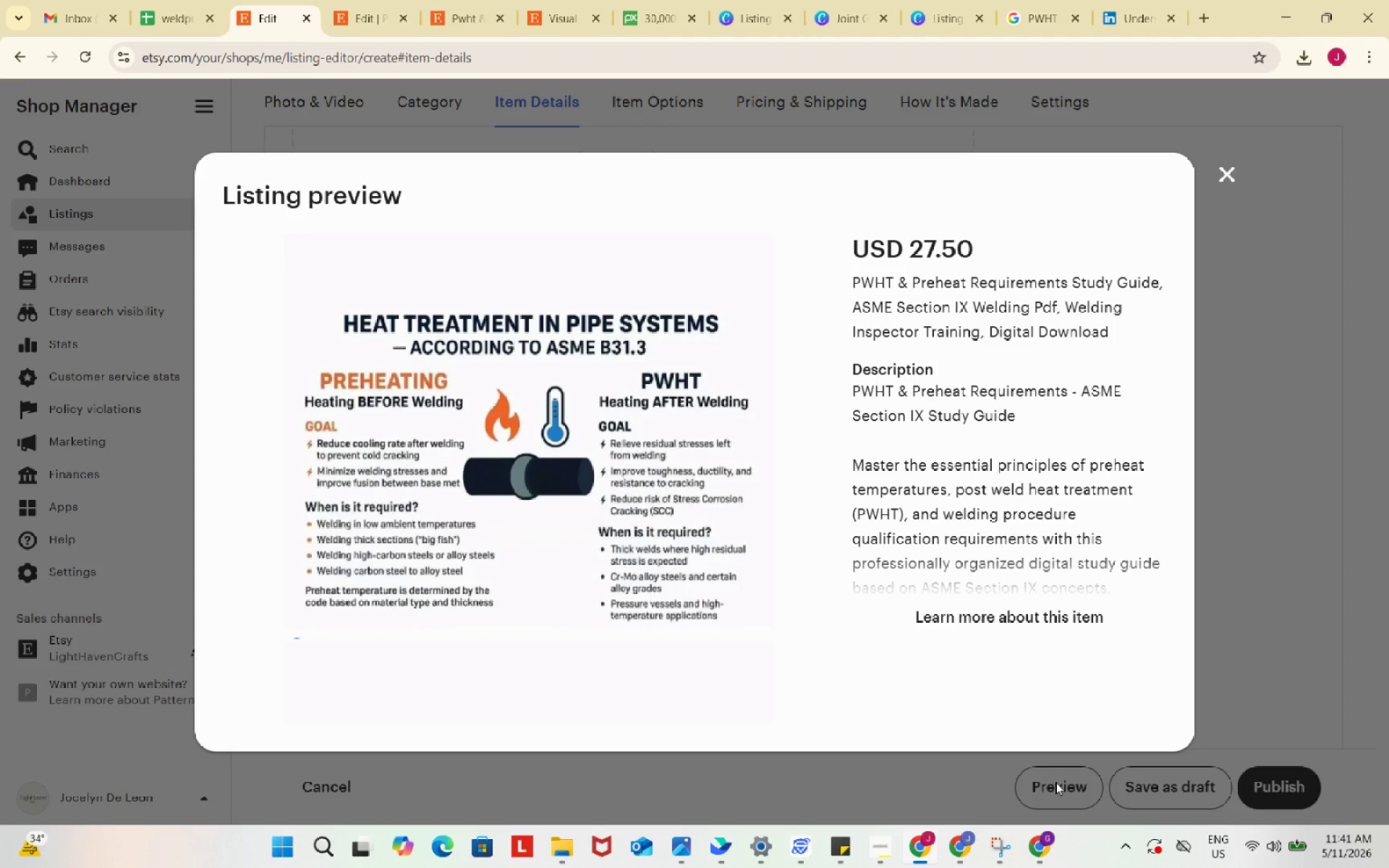 
wait(69.24)
 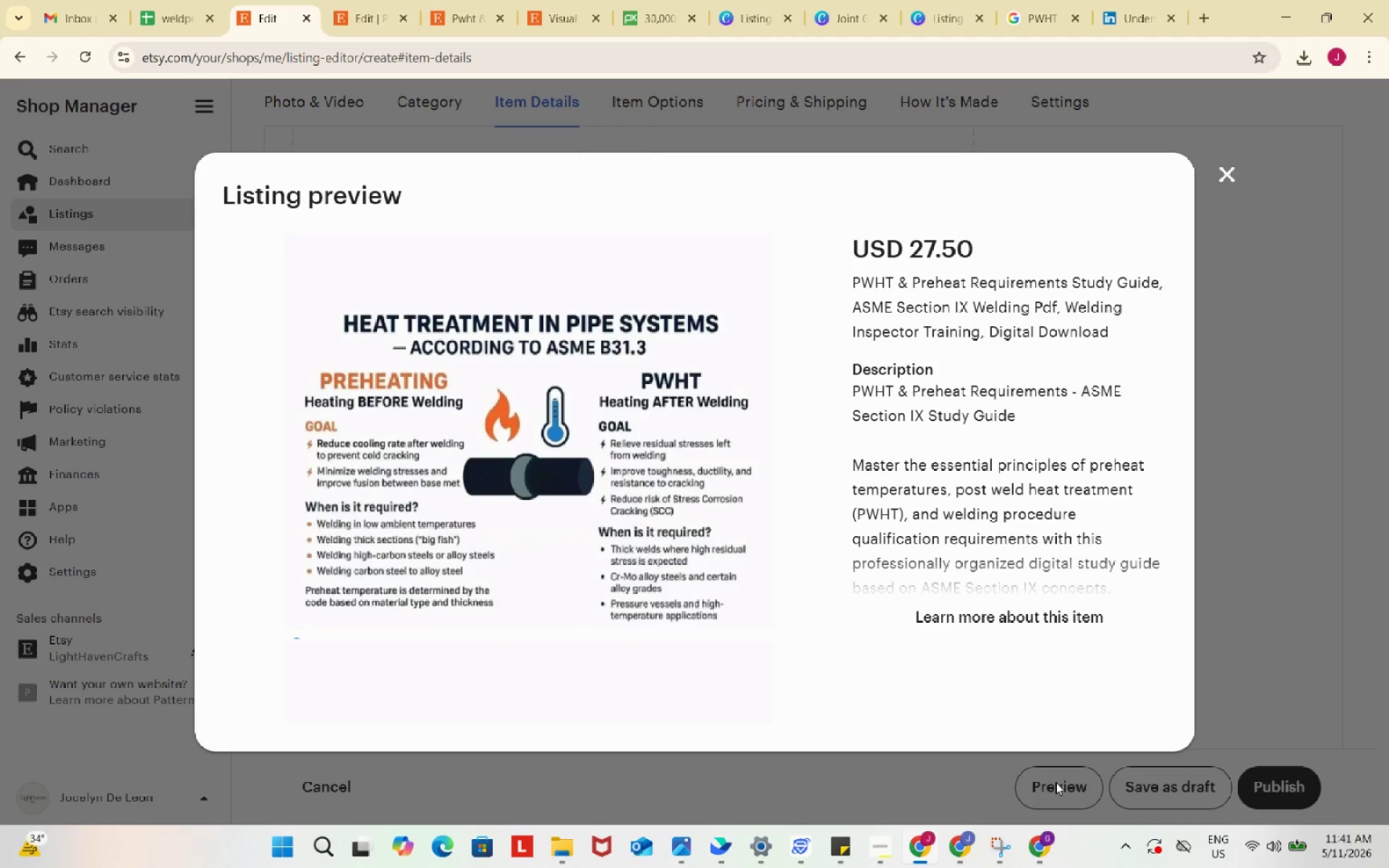 
left_click([970, 610])
 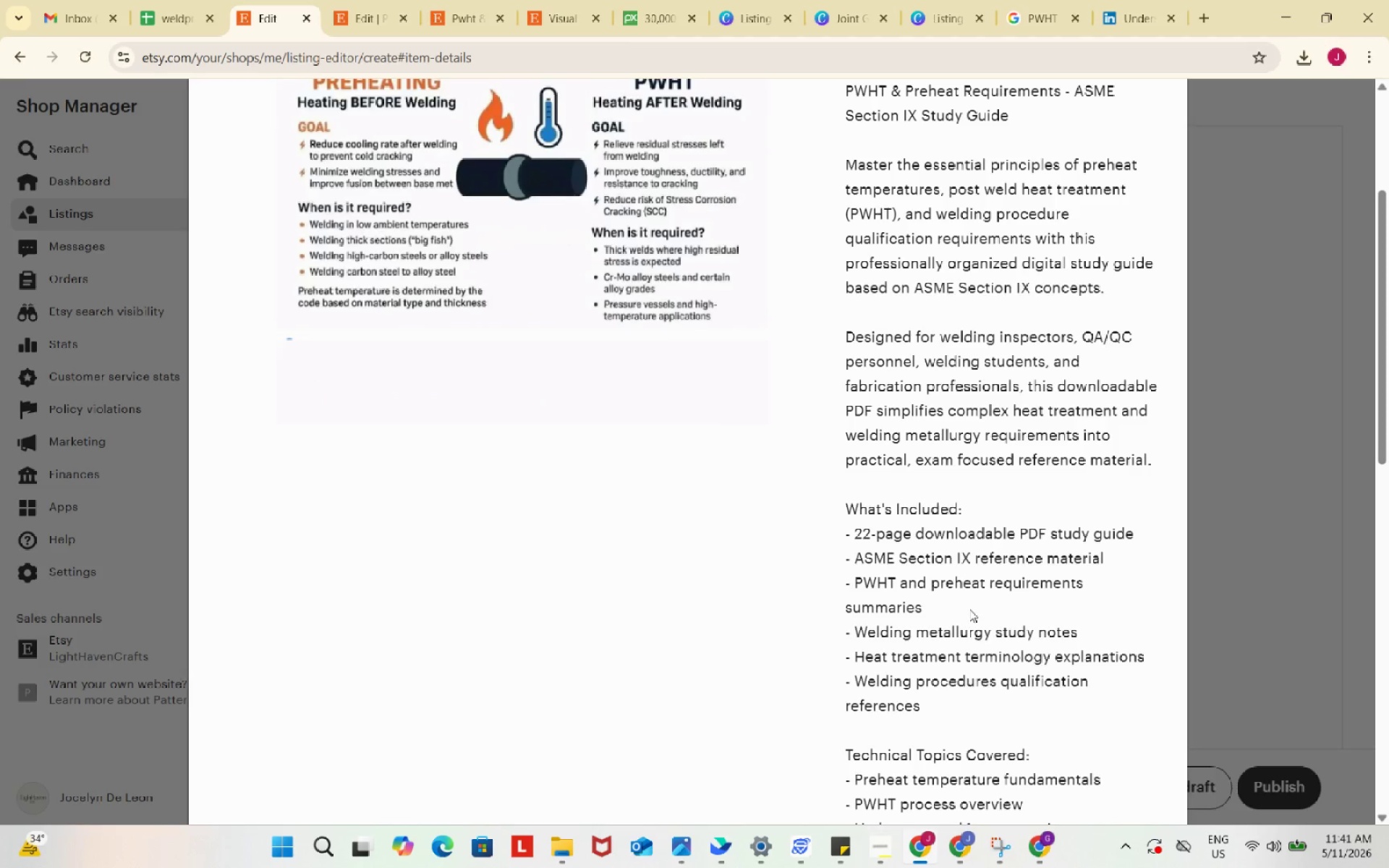 
scroll: coordinate [969, 609], scroll_direction: up, amount: 4.0
 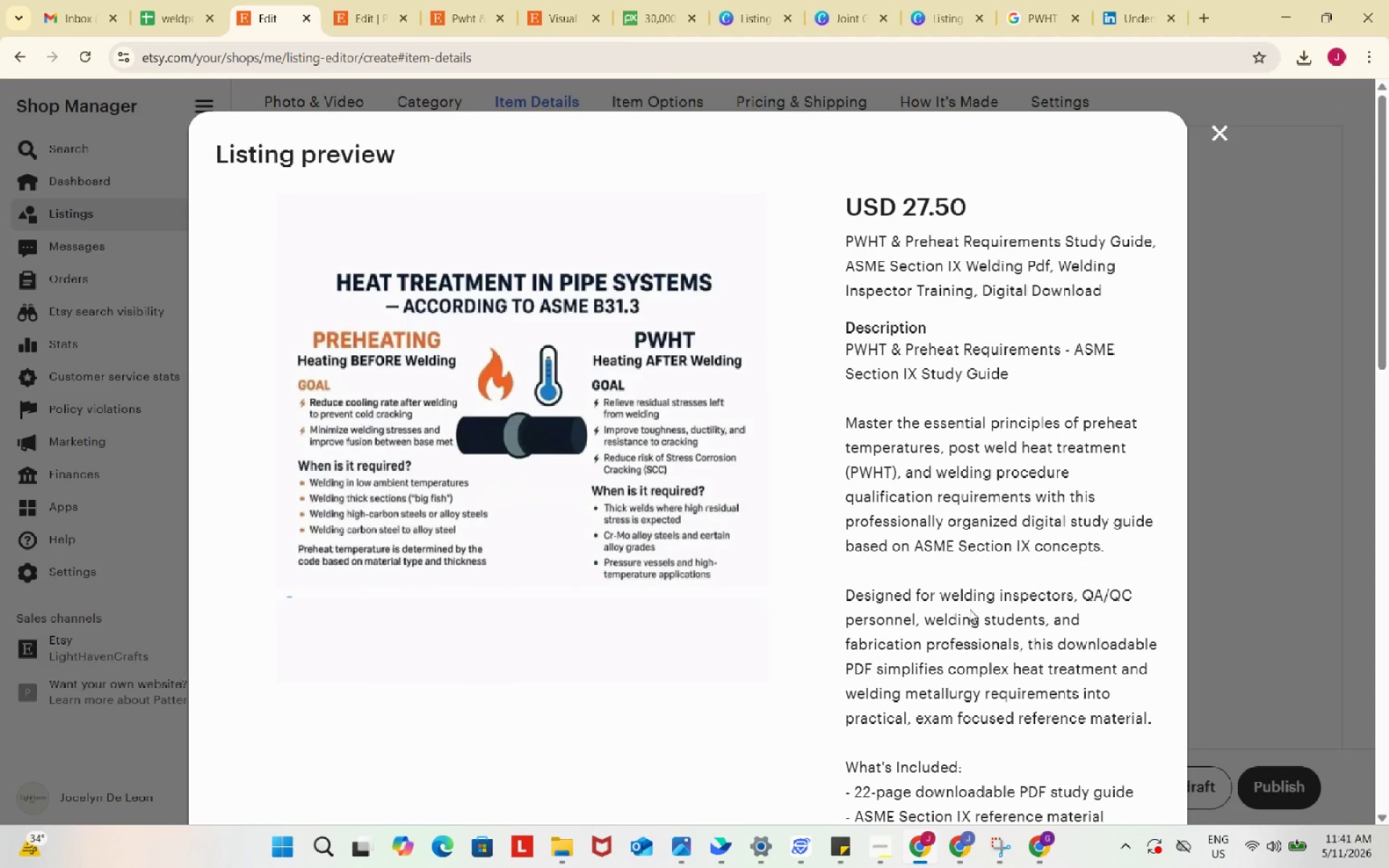 
key(Meta+Shift+S)
 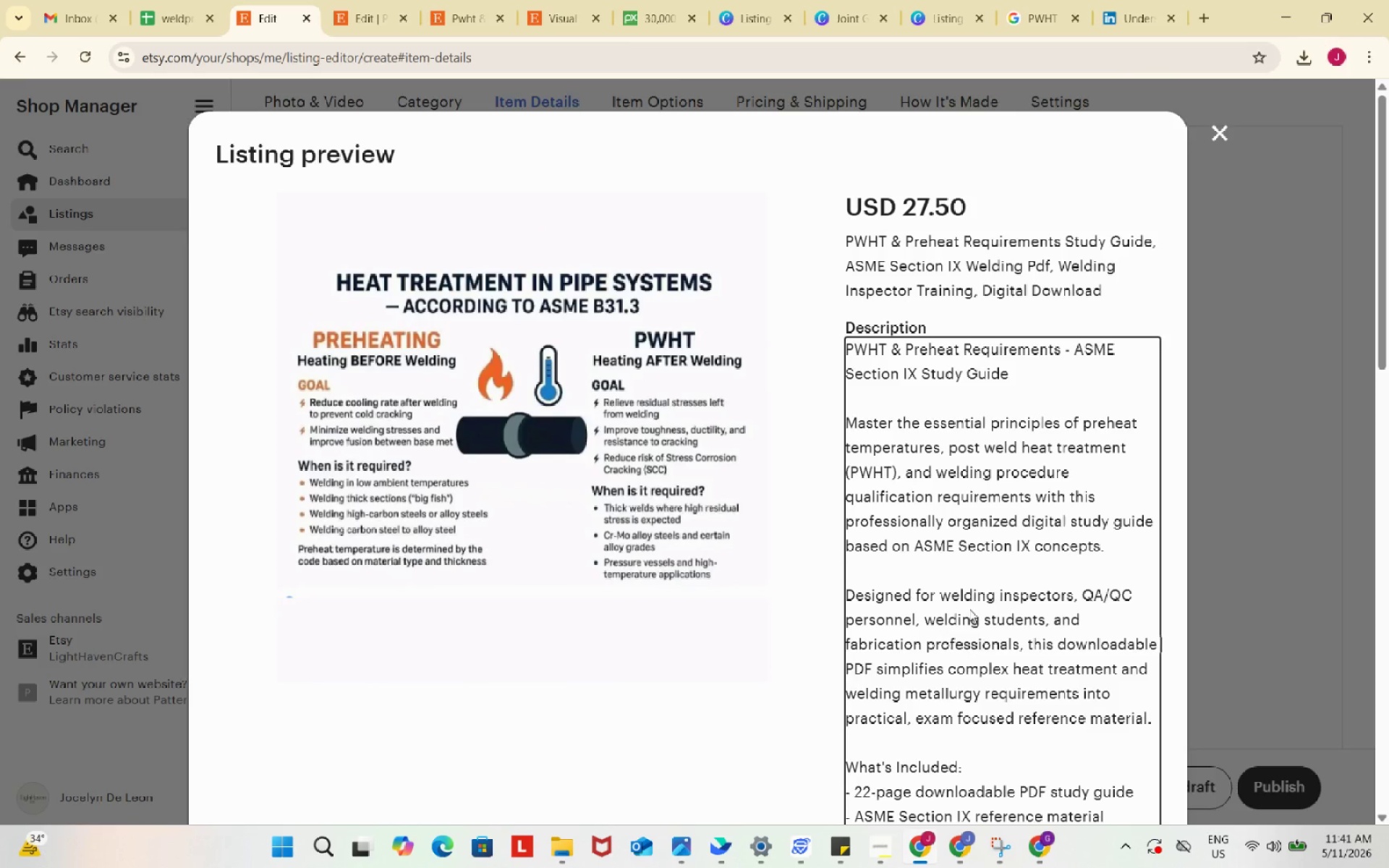 
left_click_drag(start_coordinate=[9, 89], to_coordinate=[1024, 441])
 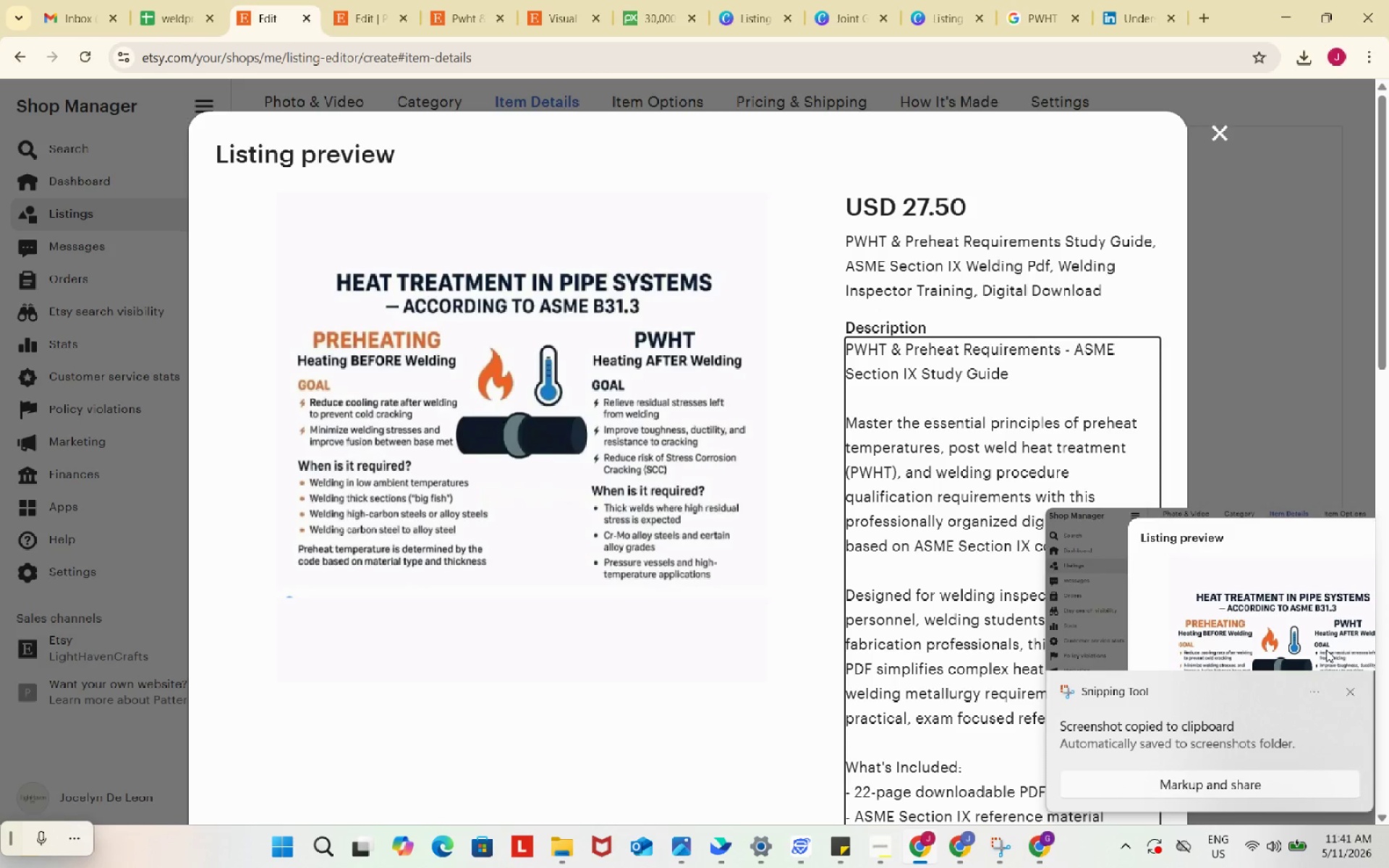 
left_click([1347, 694])
 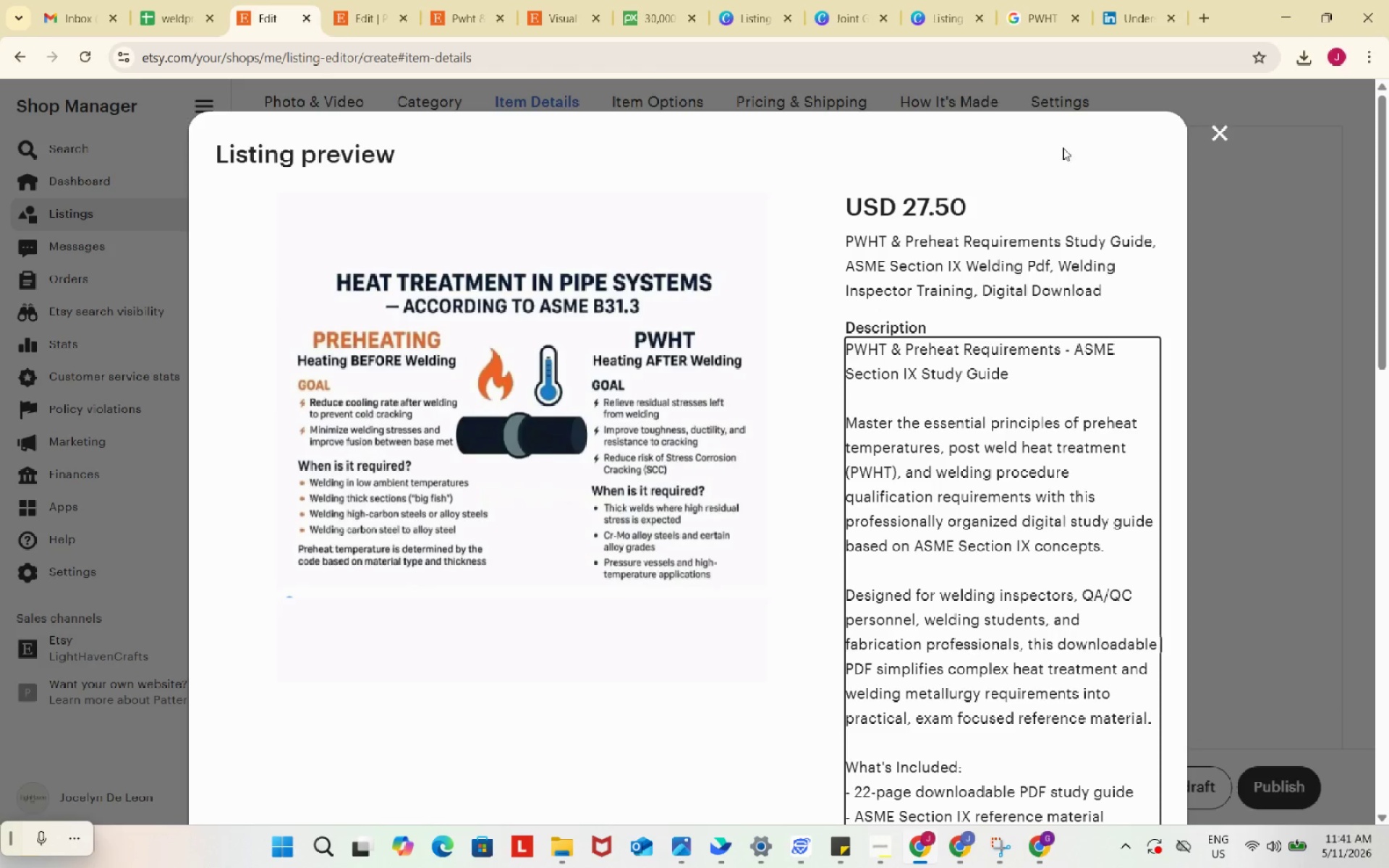 
left_click([1105, 174])
 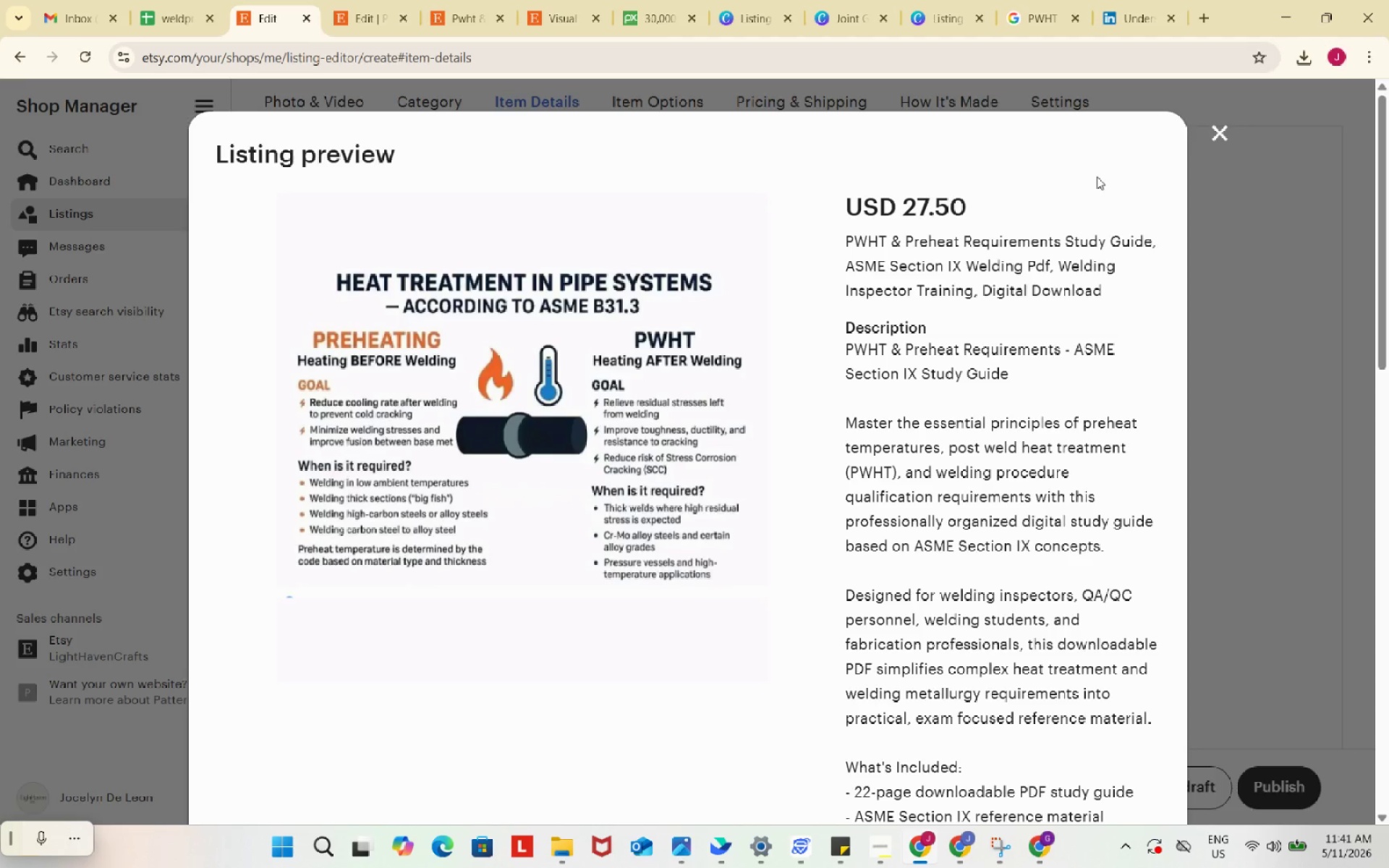 
wait(17.17)
 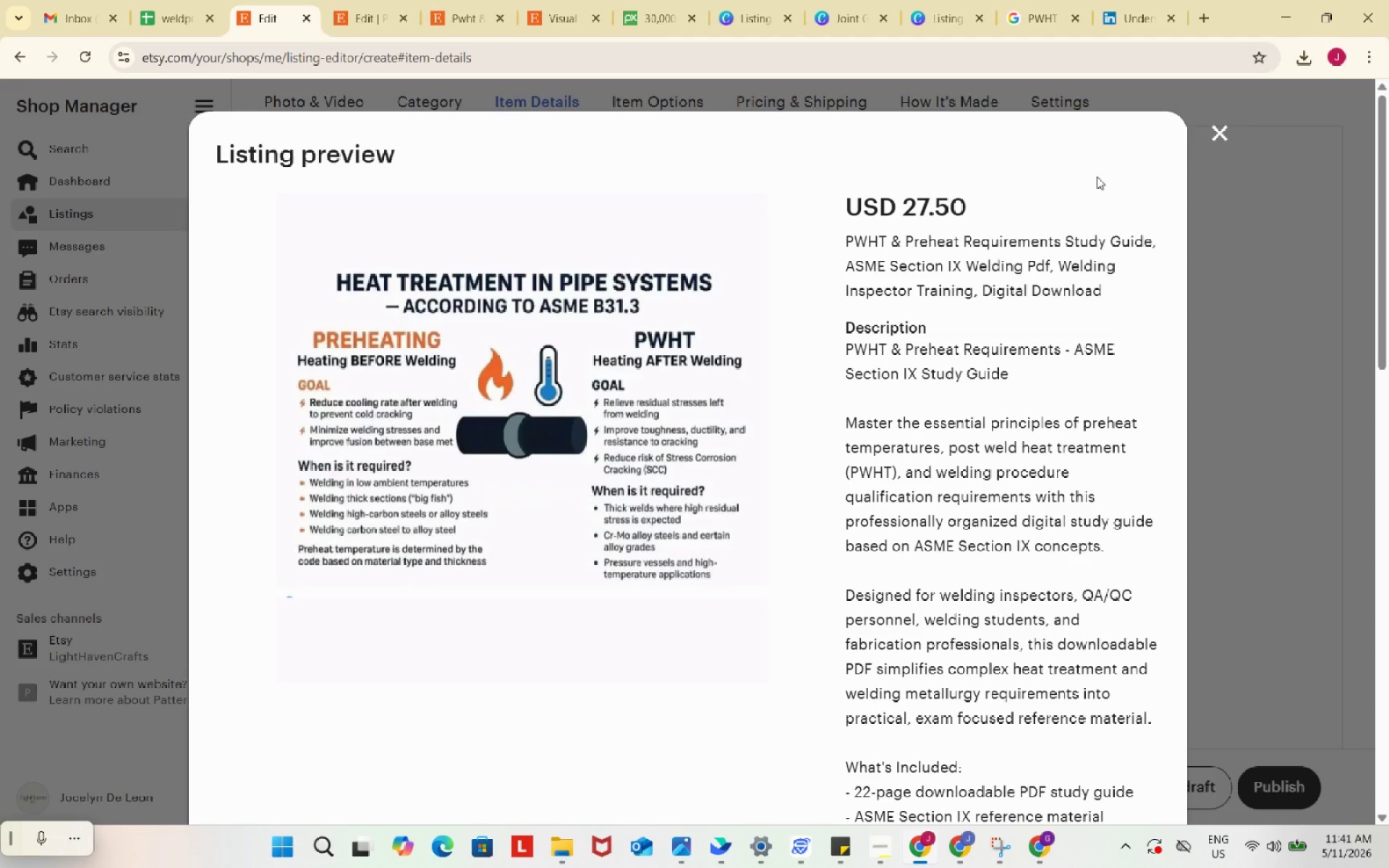 
key(Meta+Shift+S)
 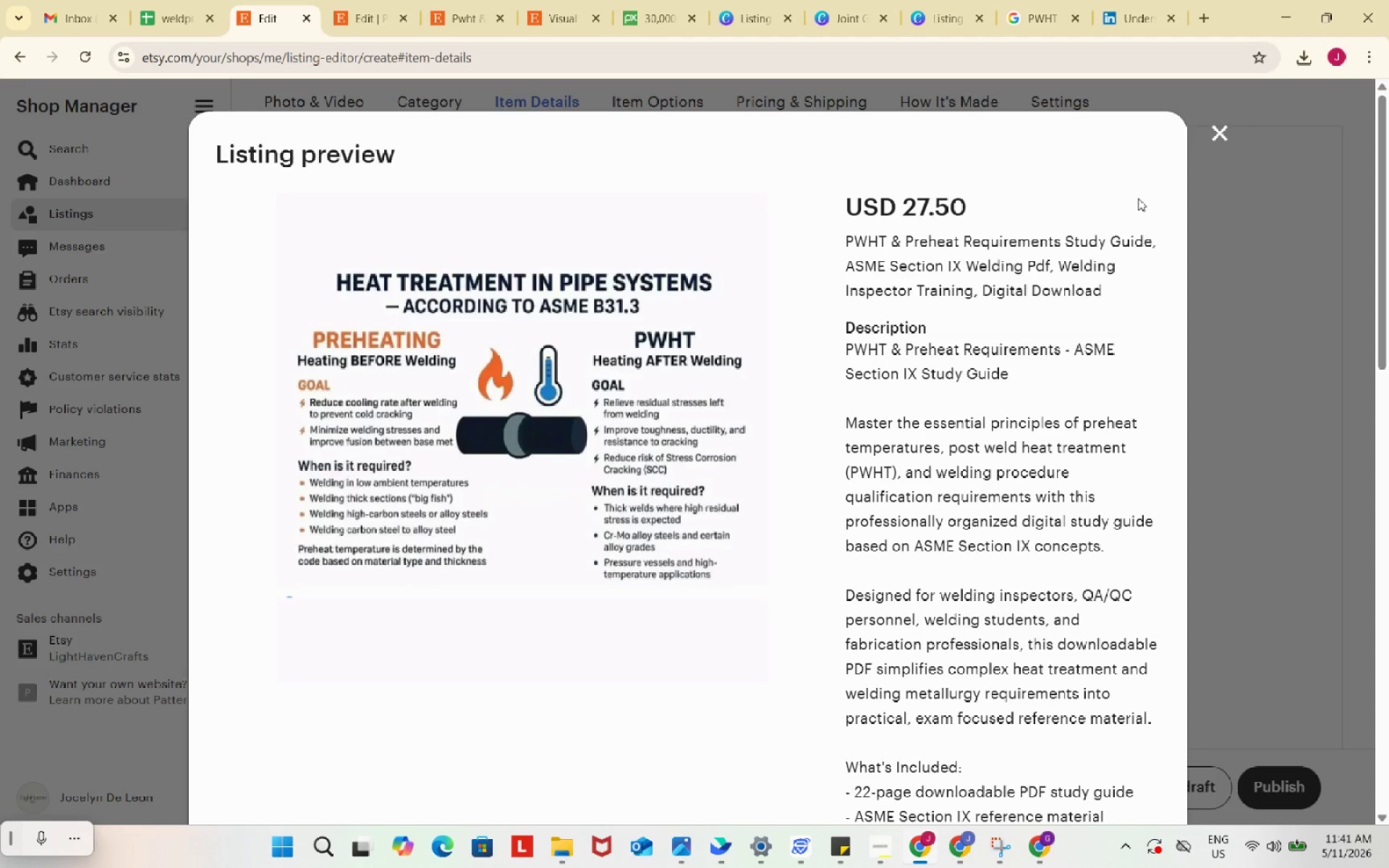 
left_click_drag(start_coordinate=[4, 85], to_coordinate=[1337, 746])
 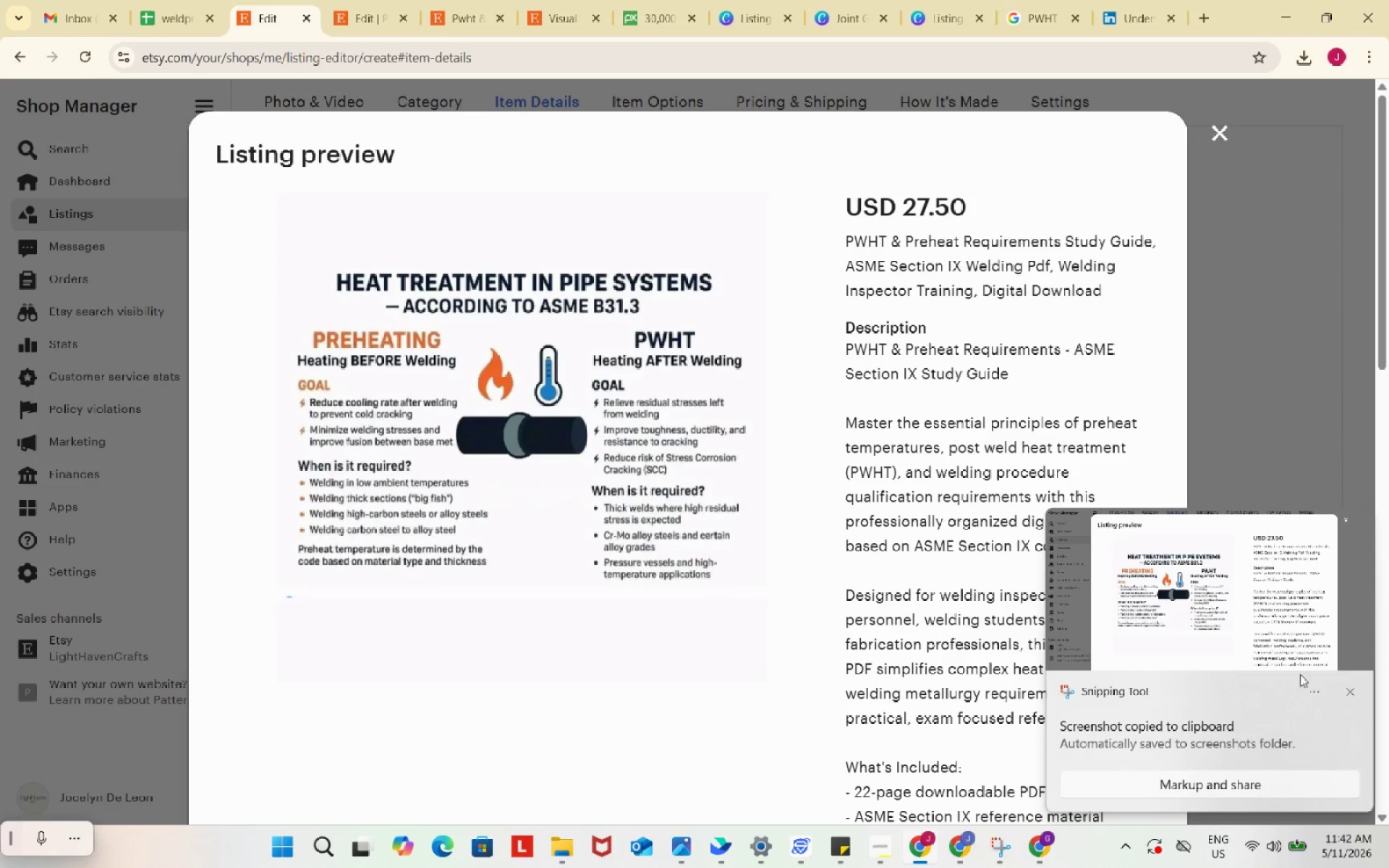 
left_click([1184, 584])
 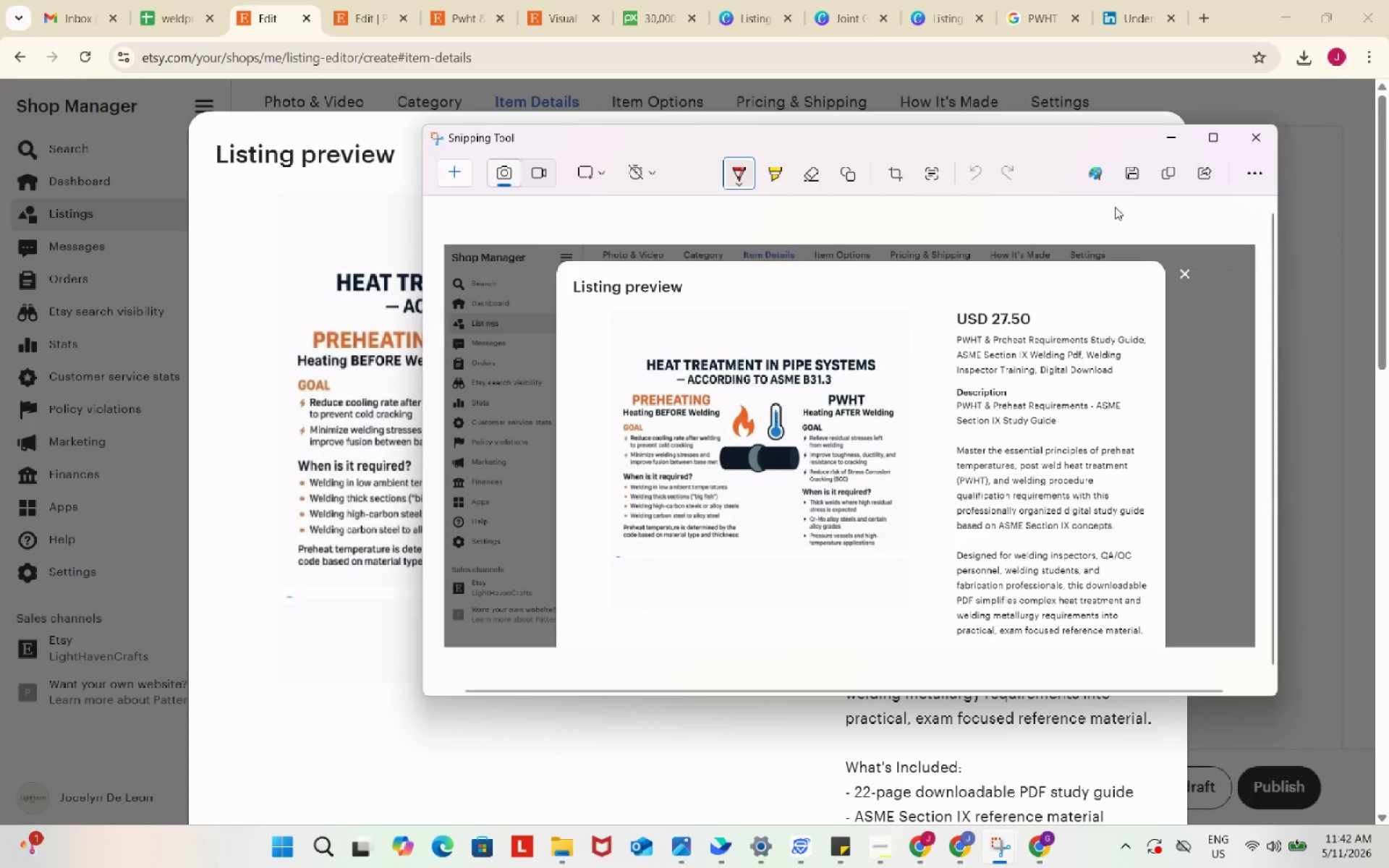 
left_click([1128, 182])
 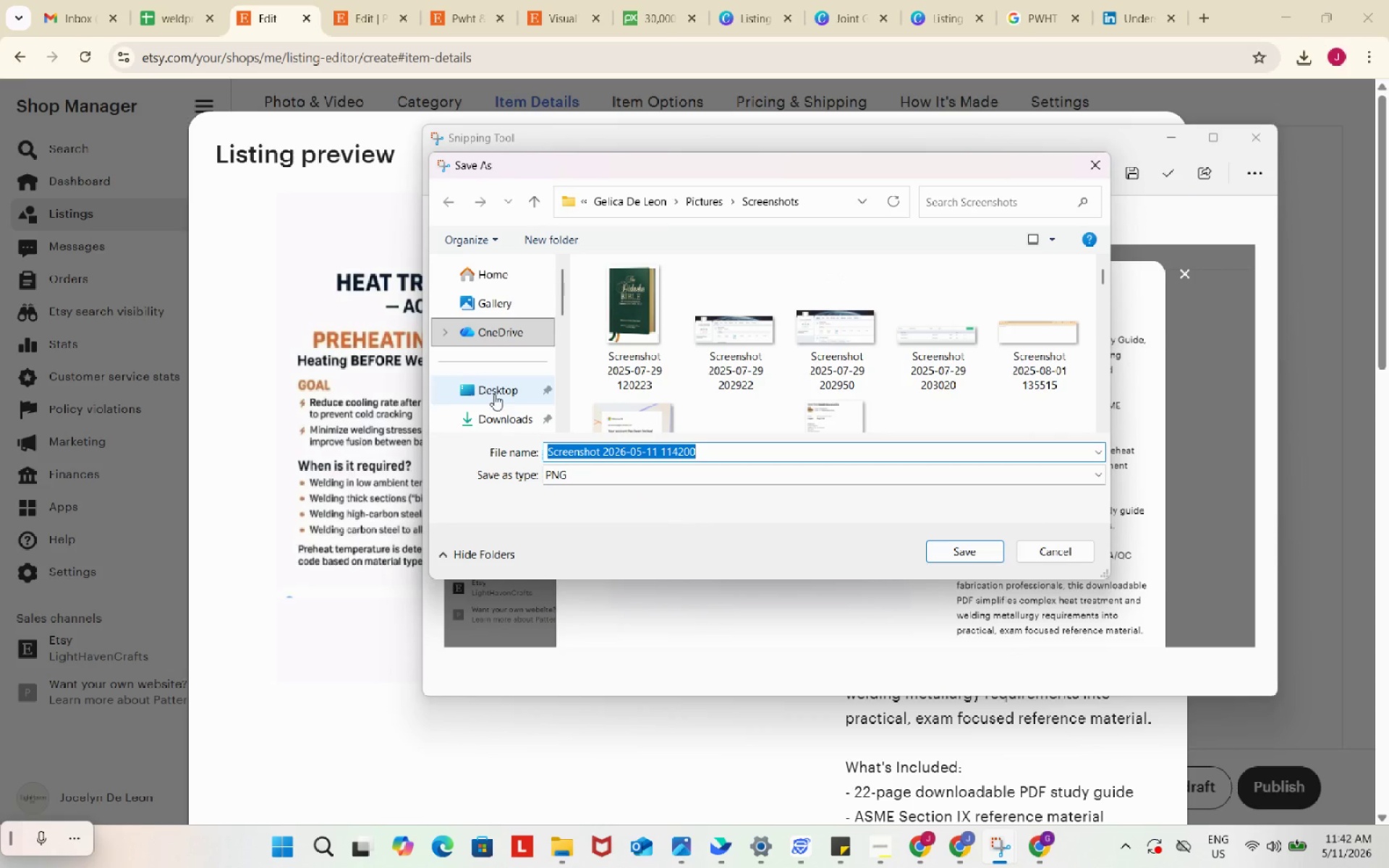 
left_click([503, 417])
 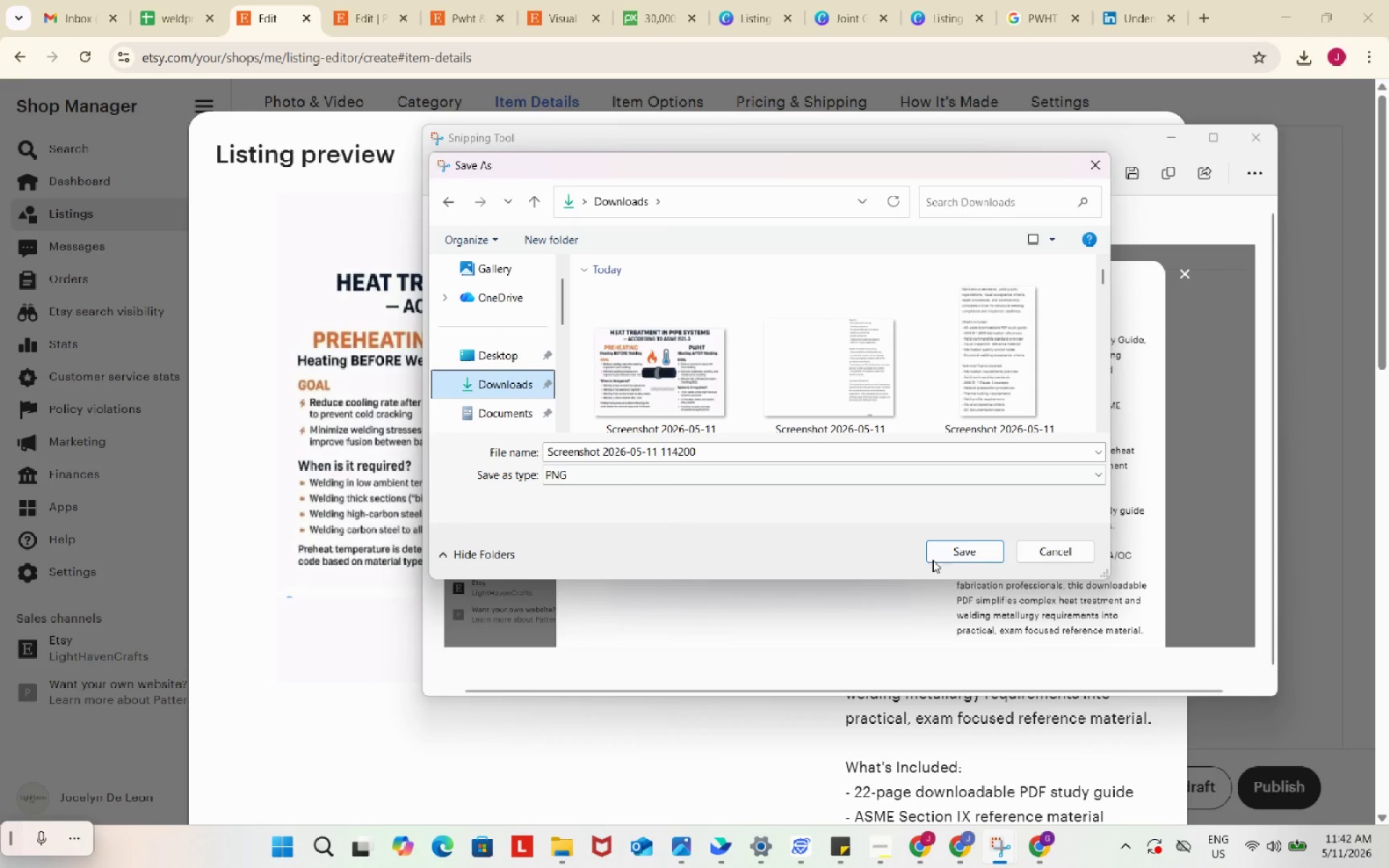 
left_click([967, 557])
 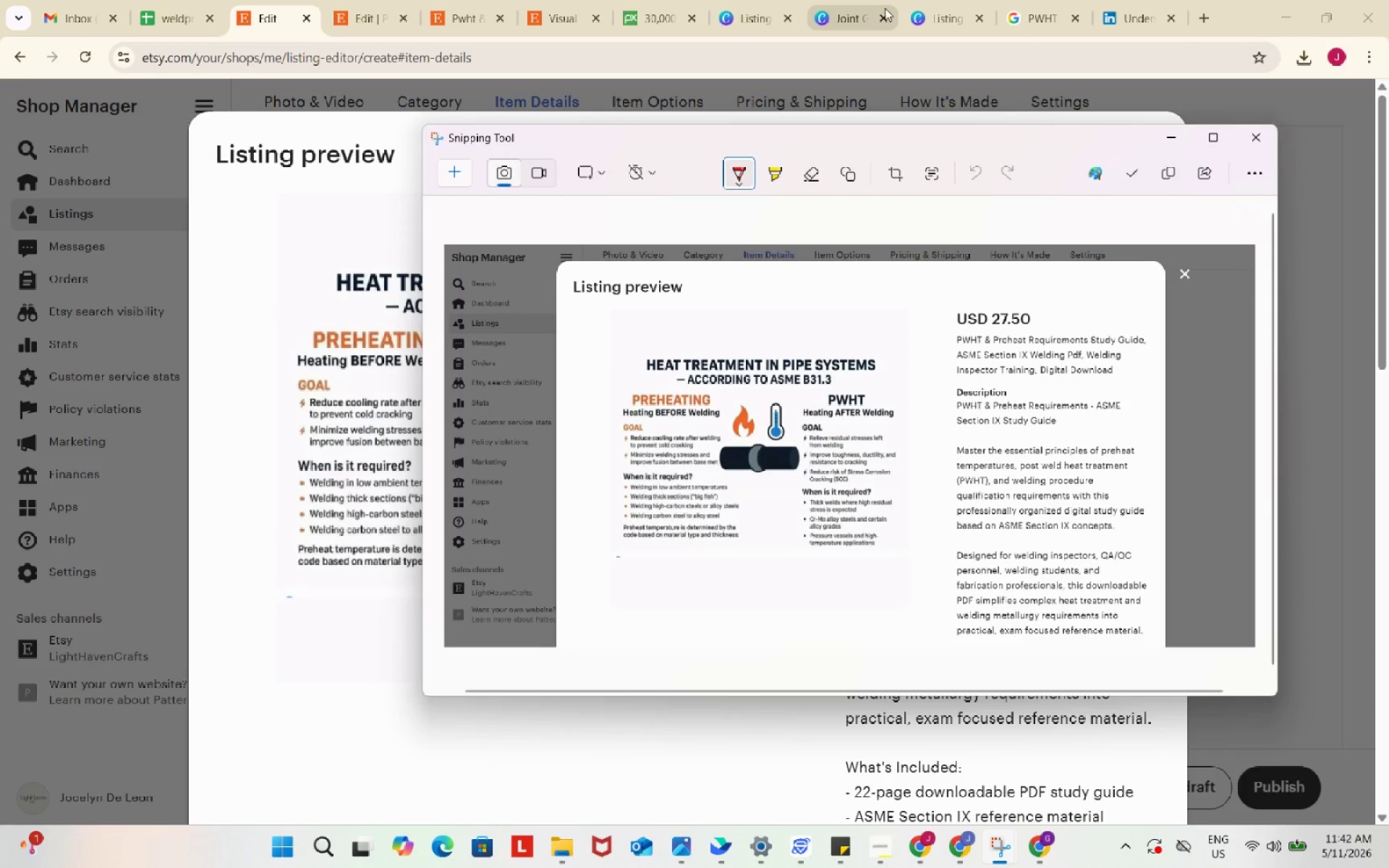 
left_click([888, 8])
 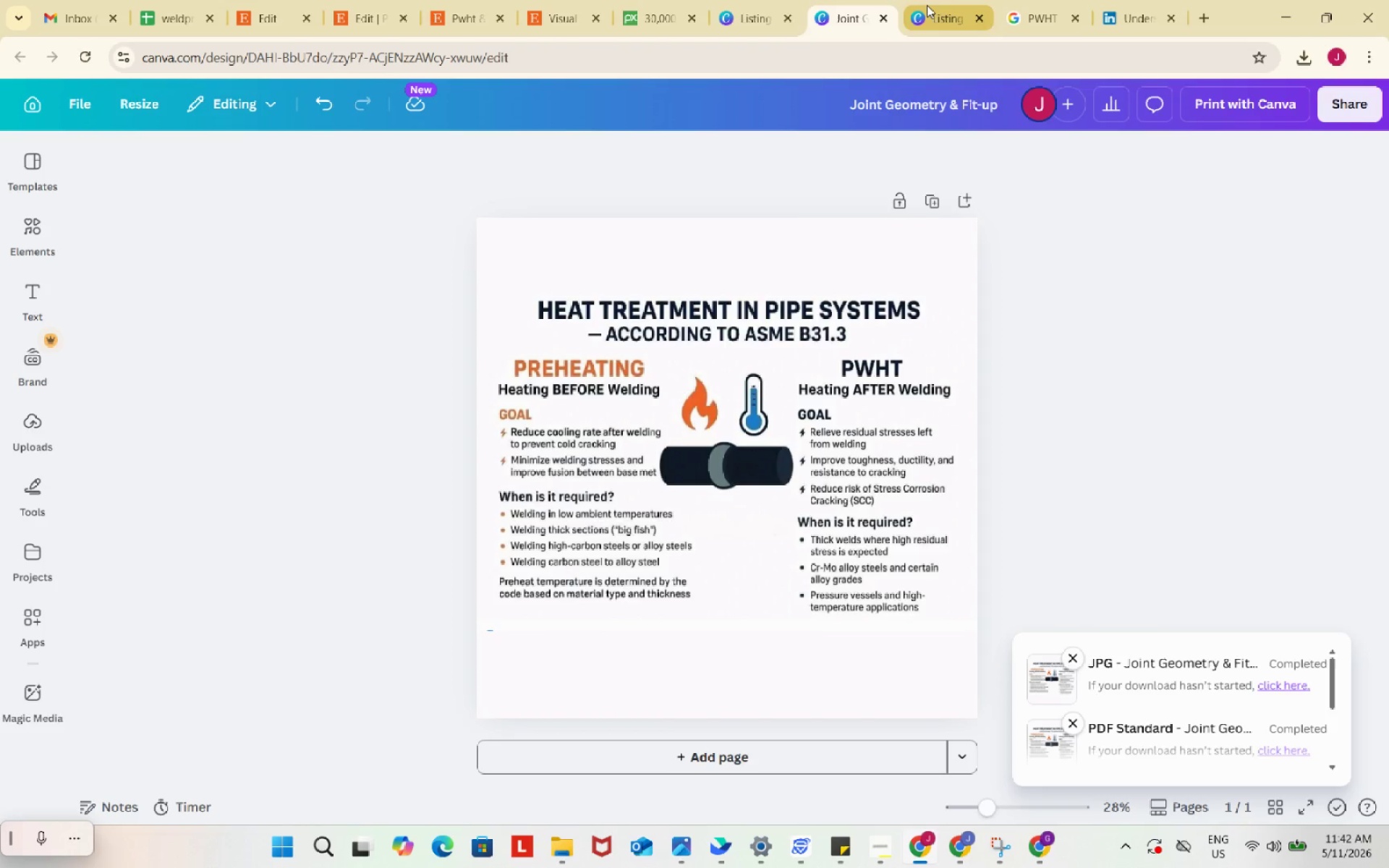 
left_click([927, 5])
 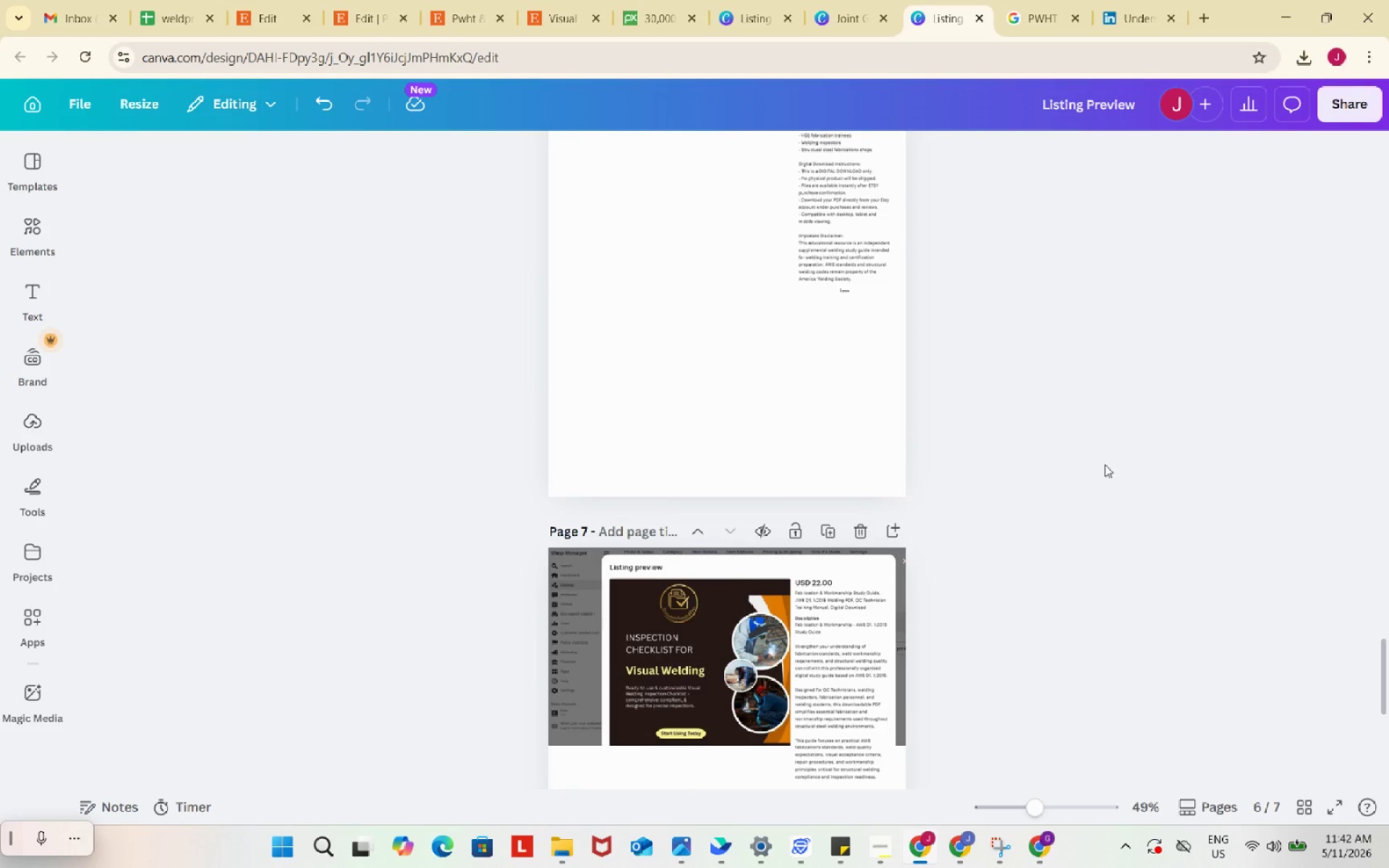 
scroll: coordinate [860, 613], scroll_direction: down, amount: 16.0
 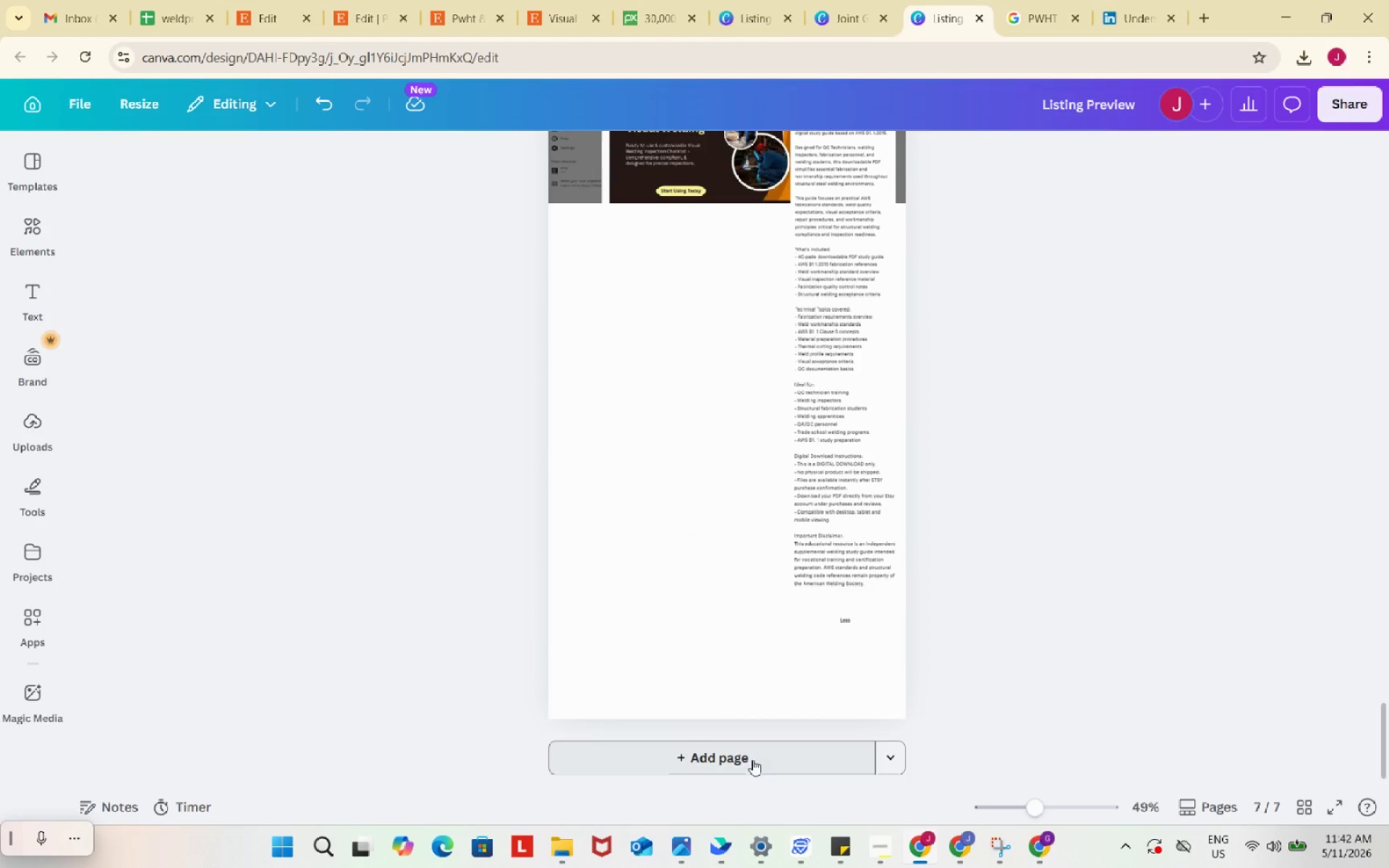 
left_click([752, 760])
 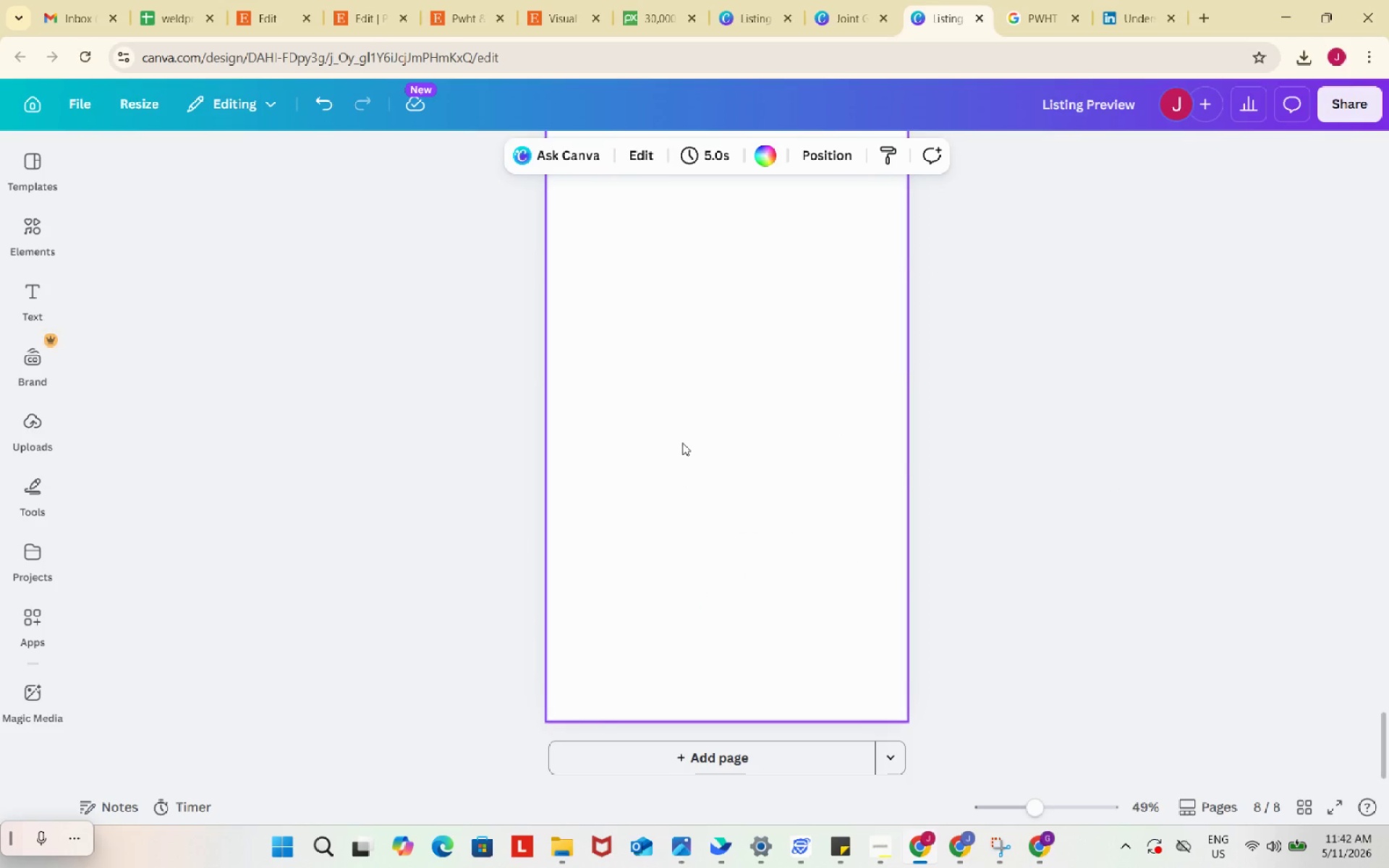 
left_click([686, 450])
 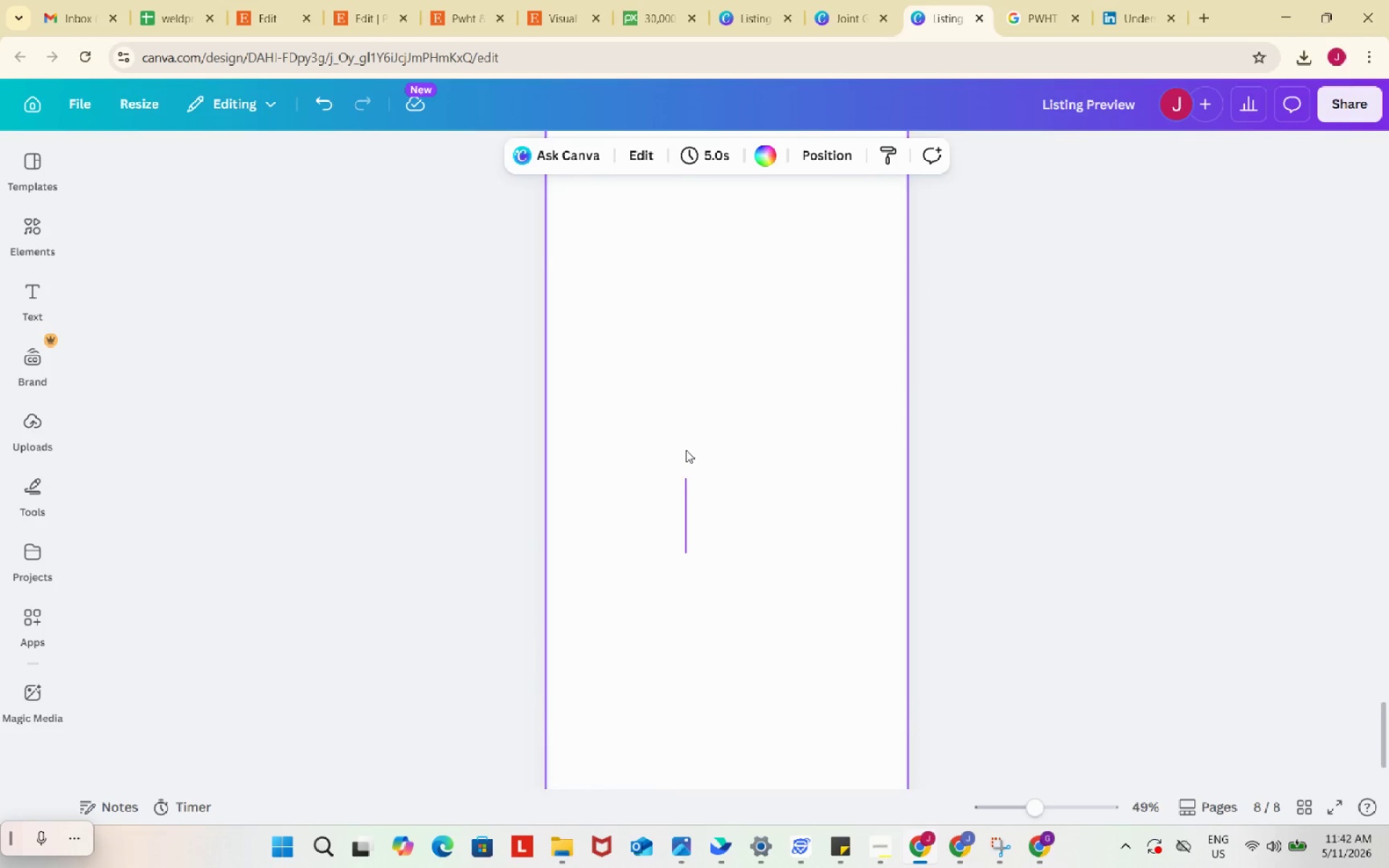 
scroll: coordinate [686, 450], scroll_direction: up, amount: 3.0
 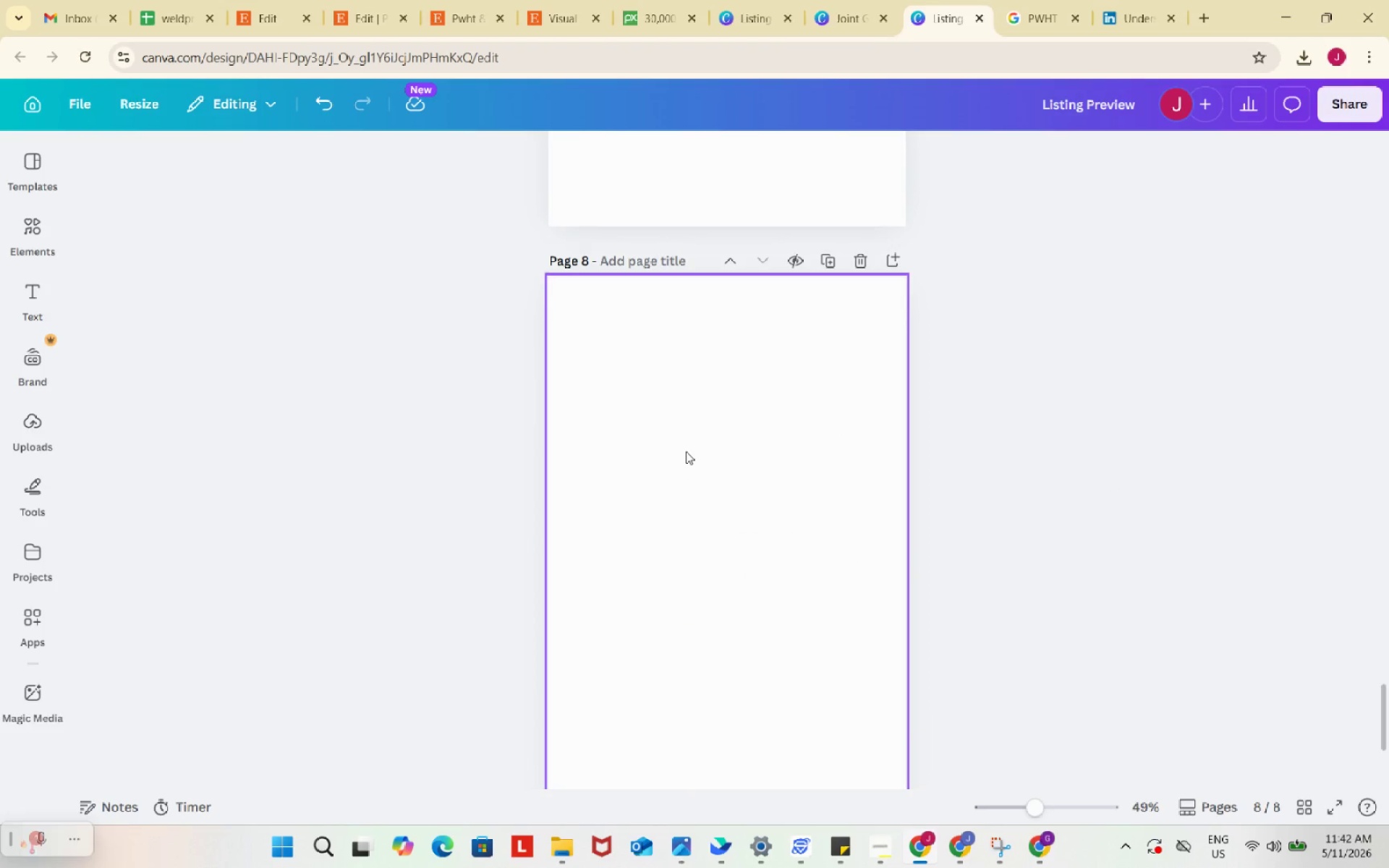 
left_click([686, 451])
 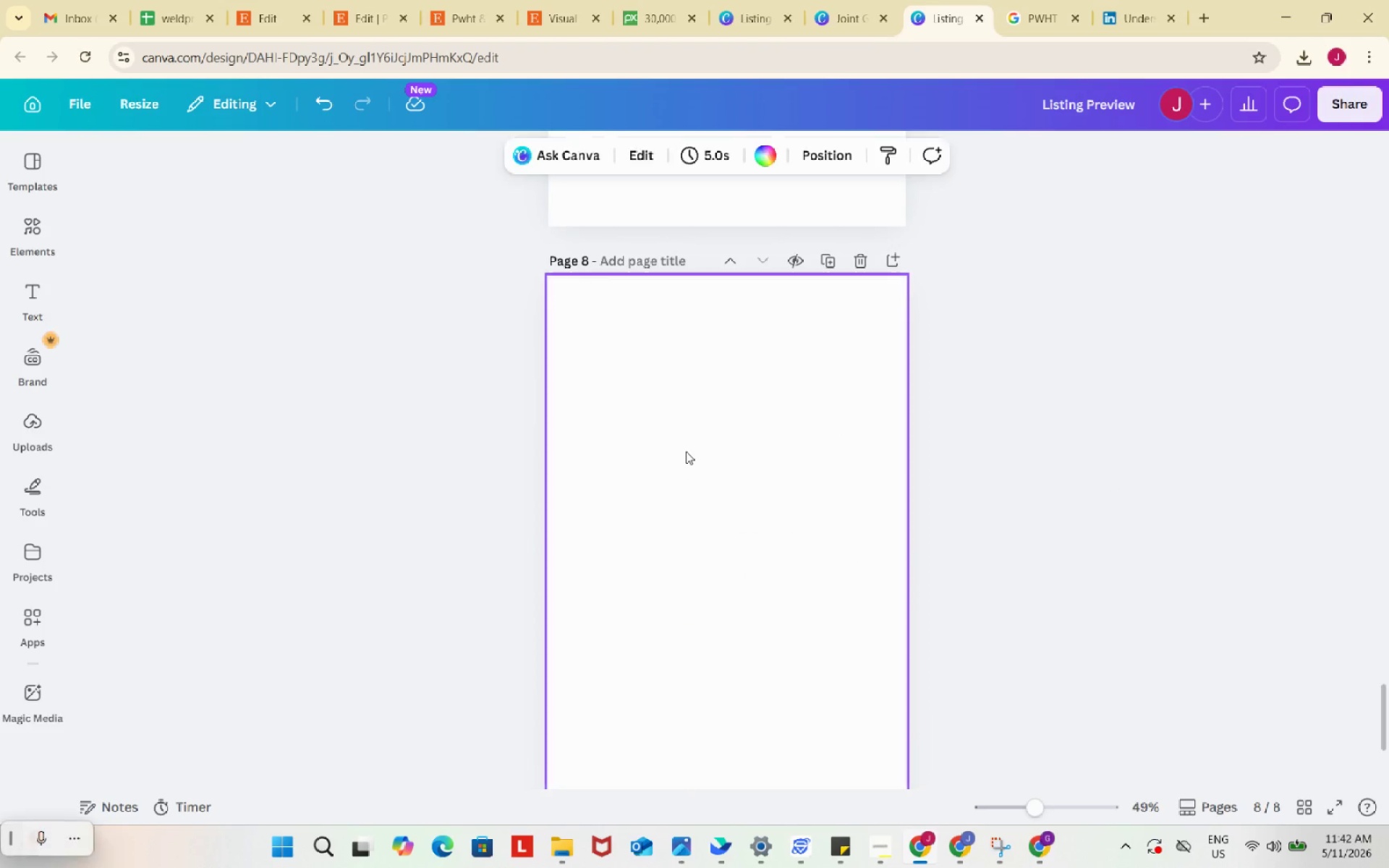 
key(Control+ControlLeft)
 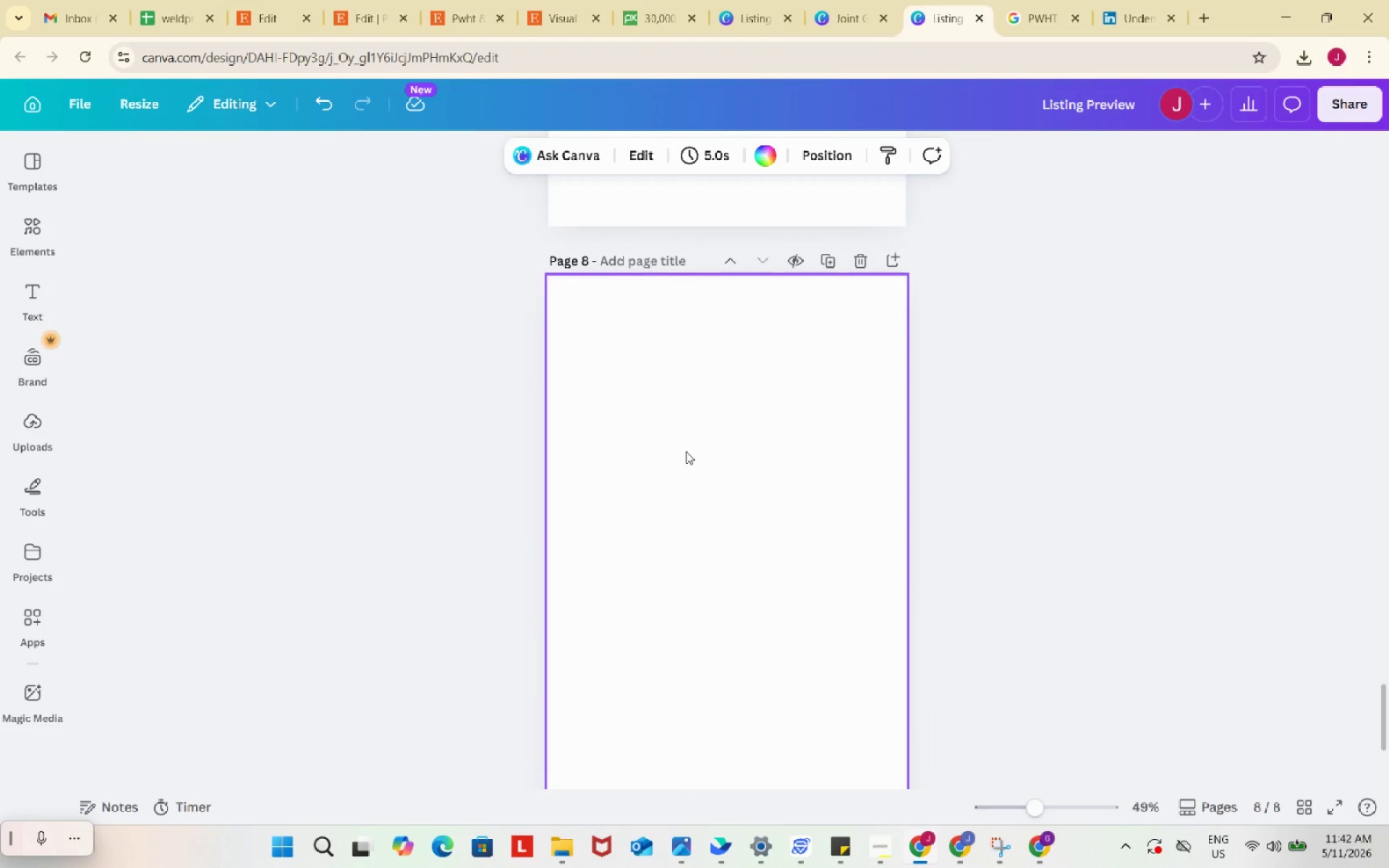 
key(Control+V)
 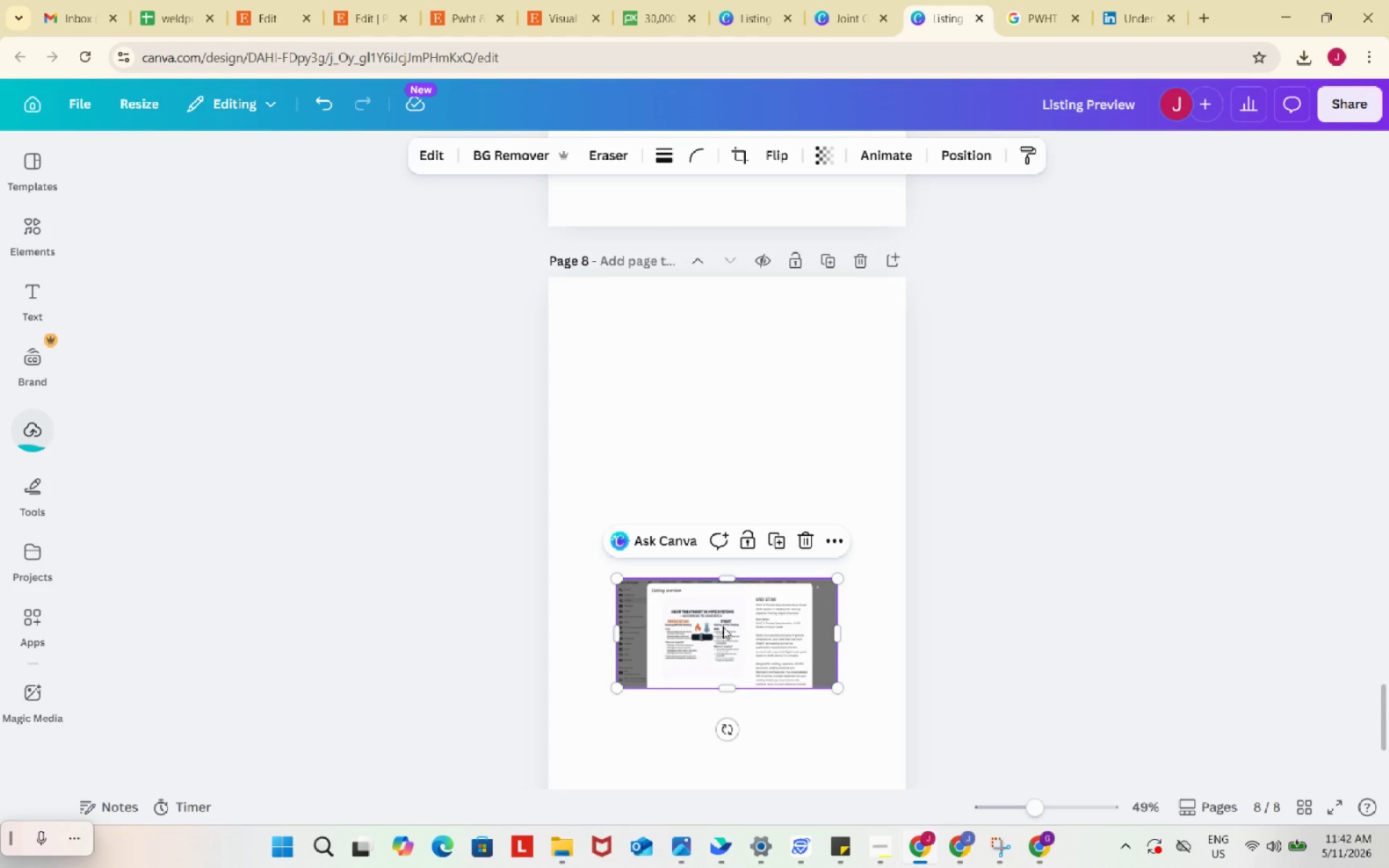 
left_click_drag(start_coordinate=[747, 652], to_coordinate=[681, 352])
 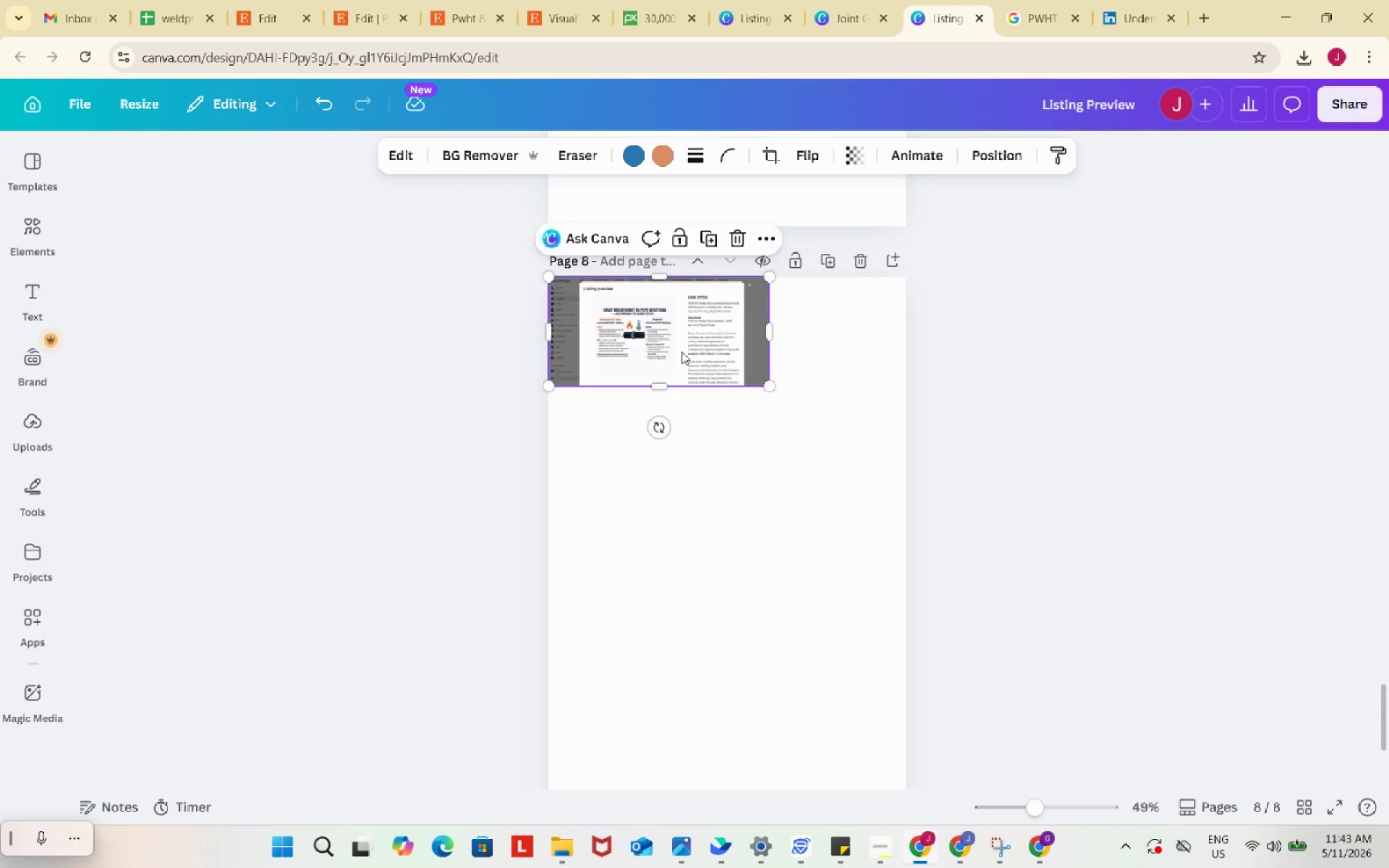 
wait(76.16)
 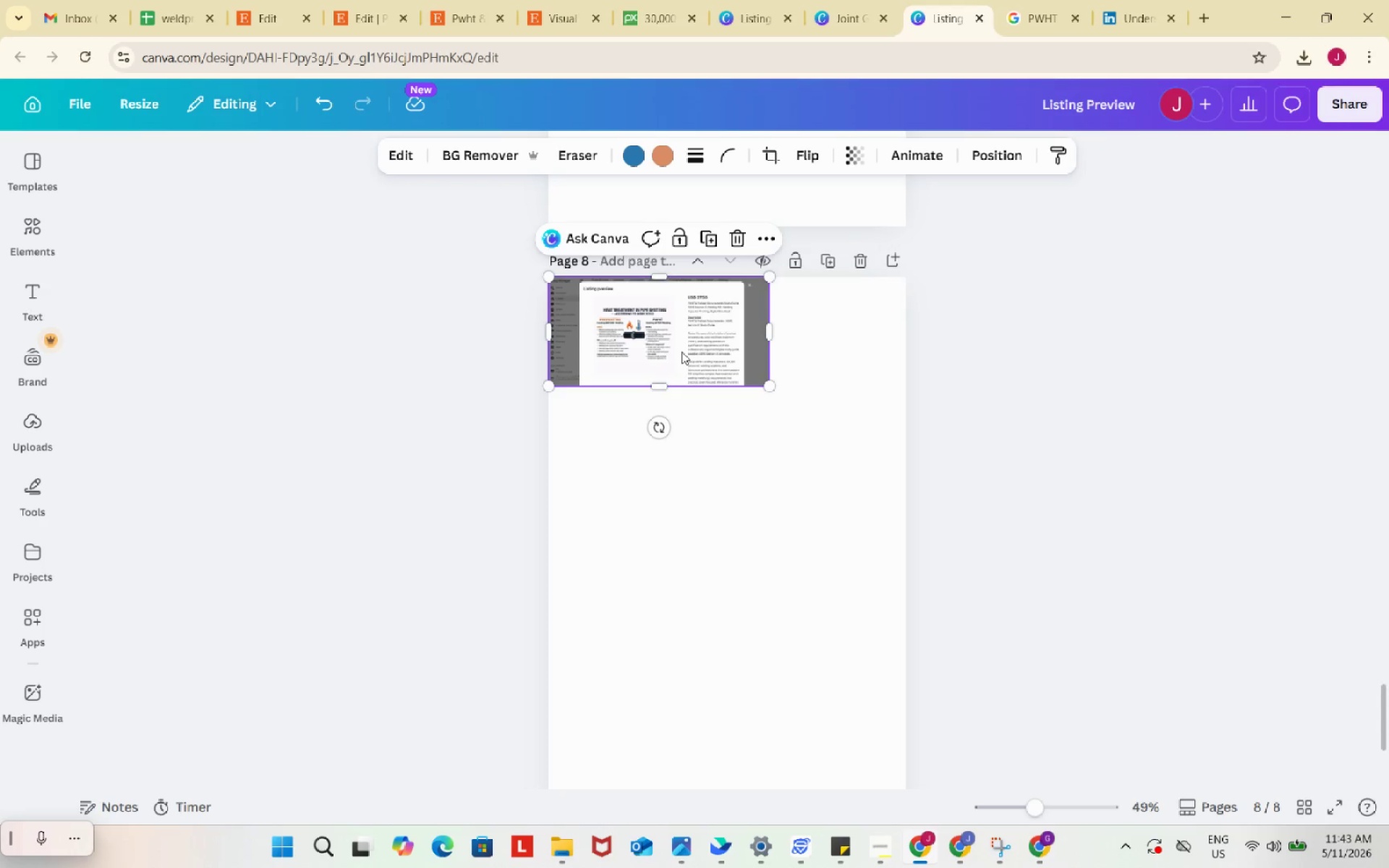 
left_click_drag(start_coordinate=[770, 391], to_coordinate=[883, 507])
 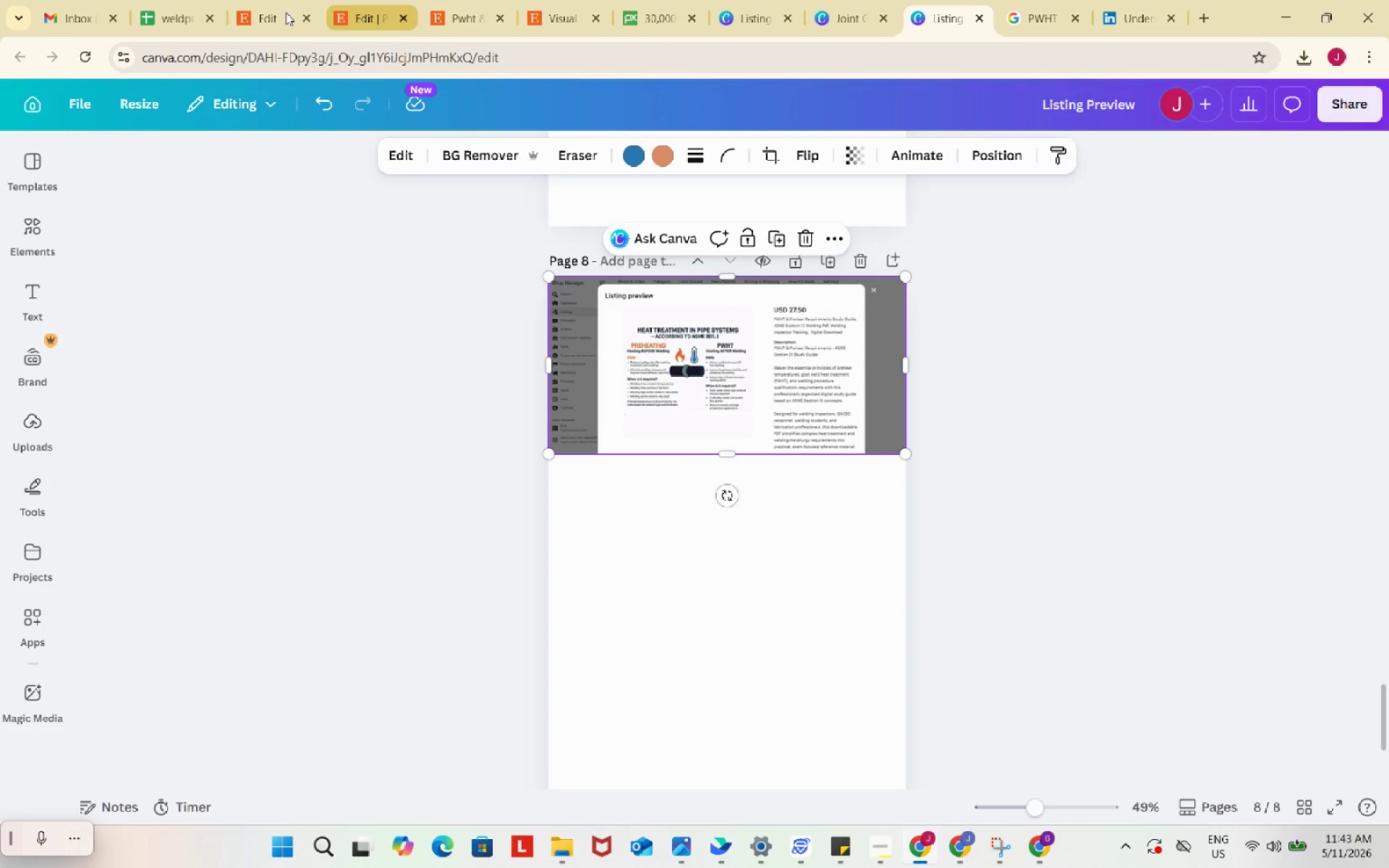 
left_click([268, 4])
 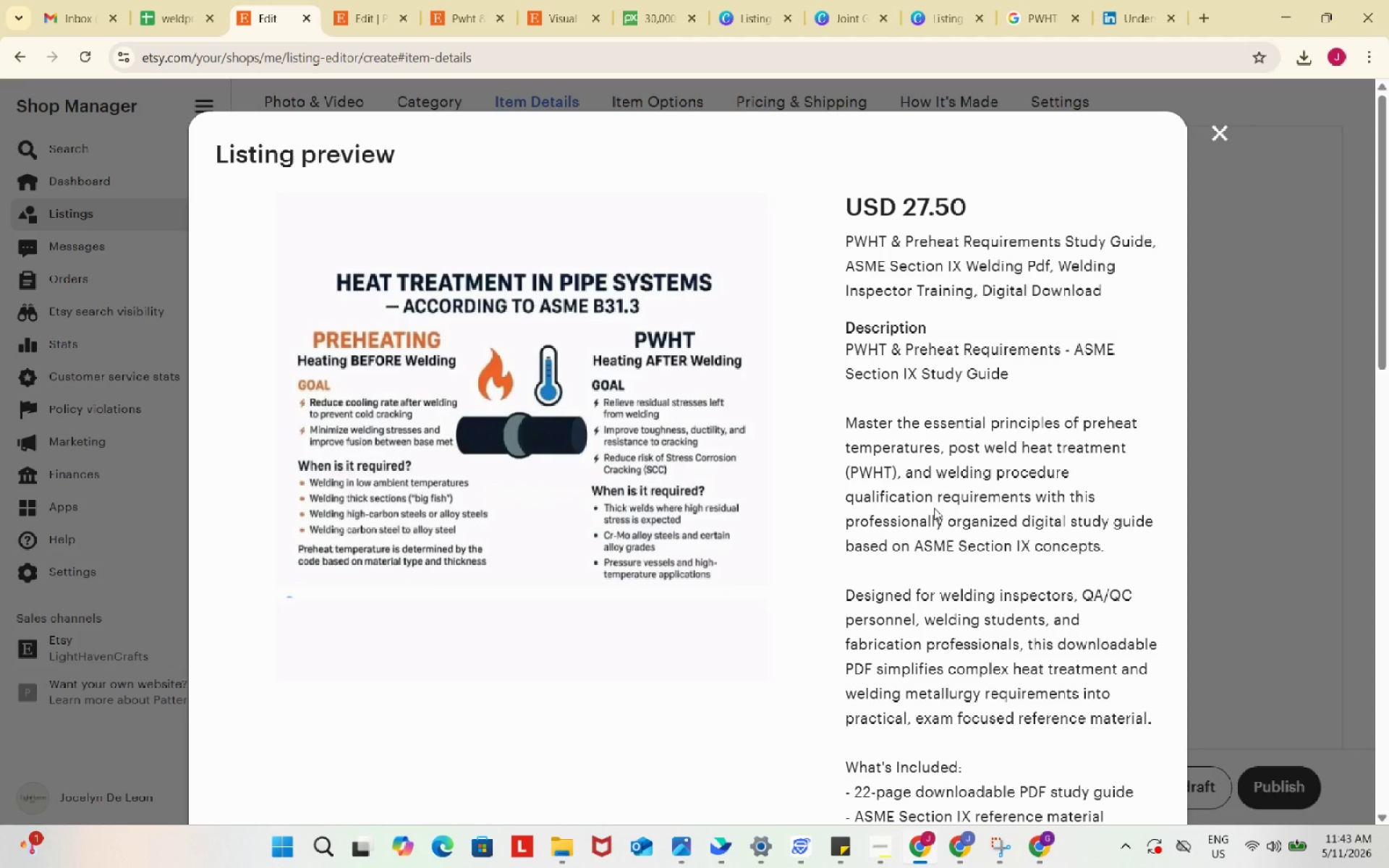 
scroll: coordinate [934, 508], scroll_direction: down, amount: 6.0
 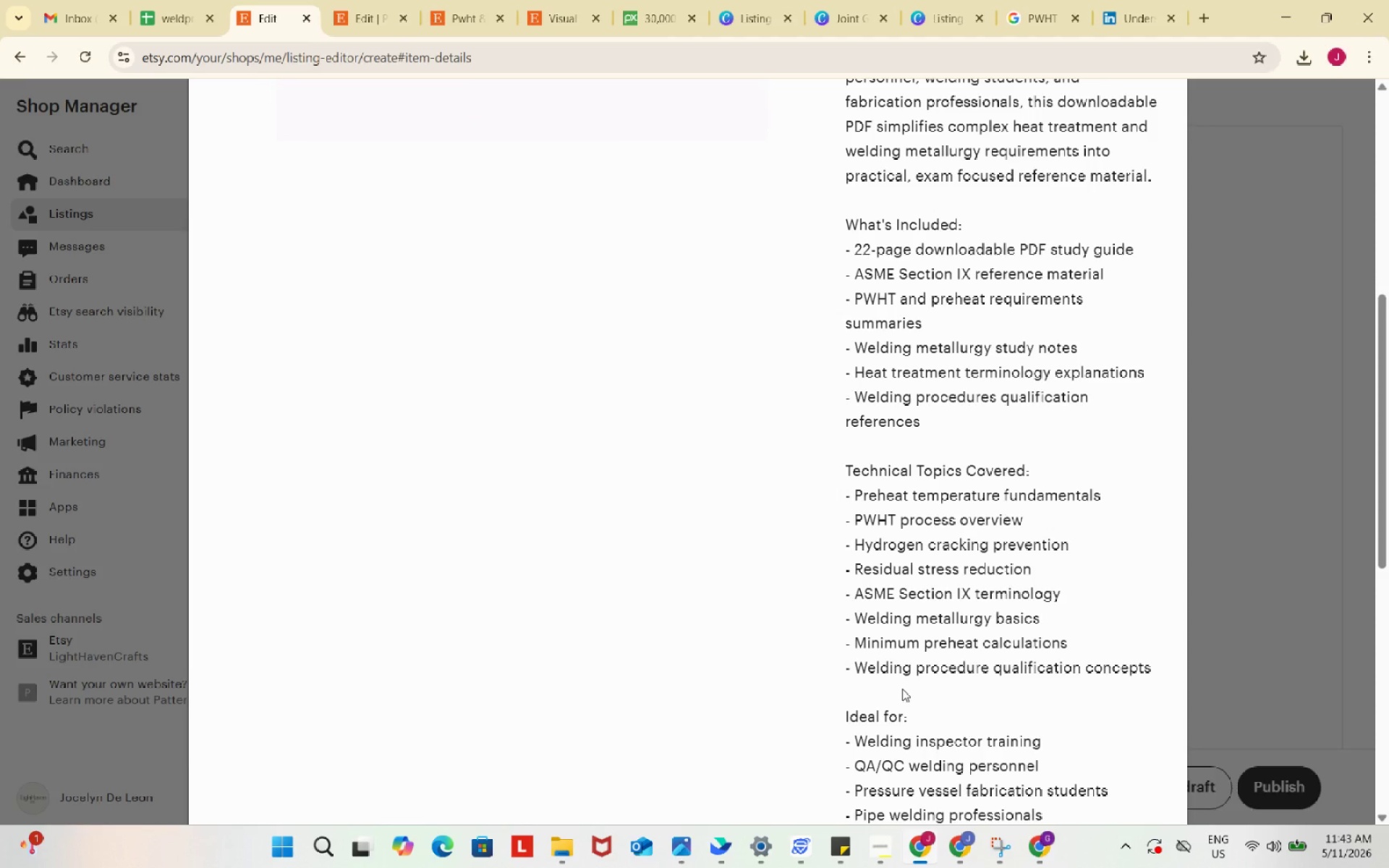 
key(Meta+Shift+S)
 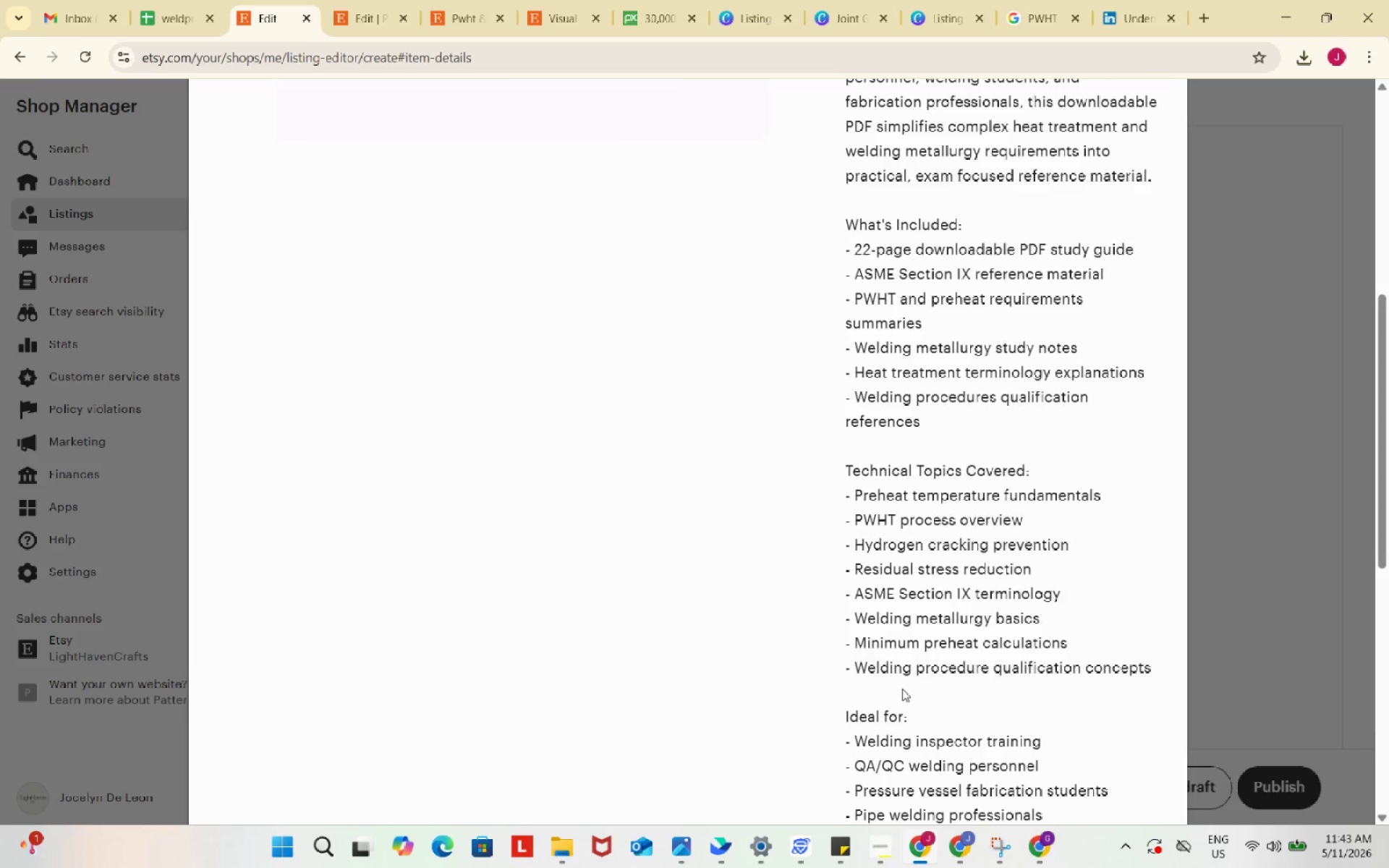 
left_click([902, 689])
 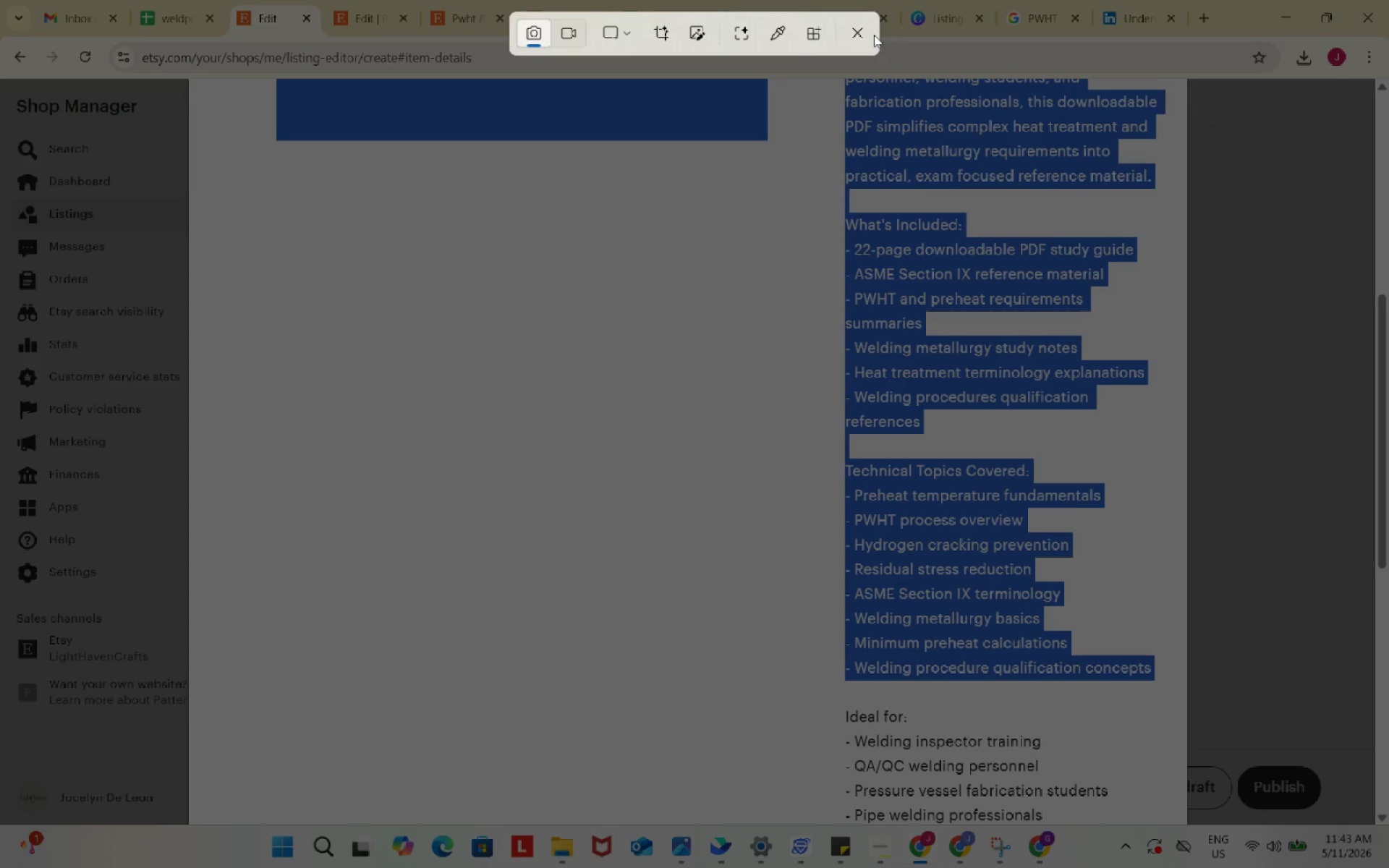 
left_click([865, 33])
 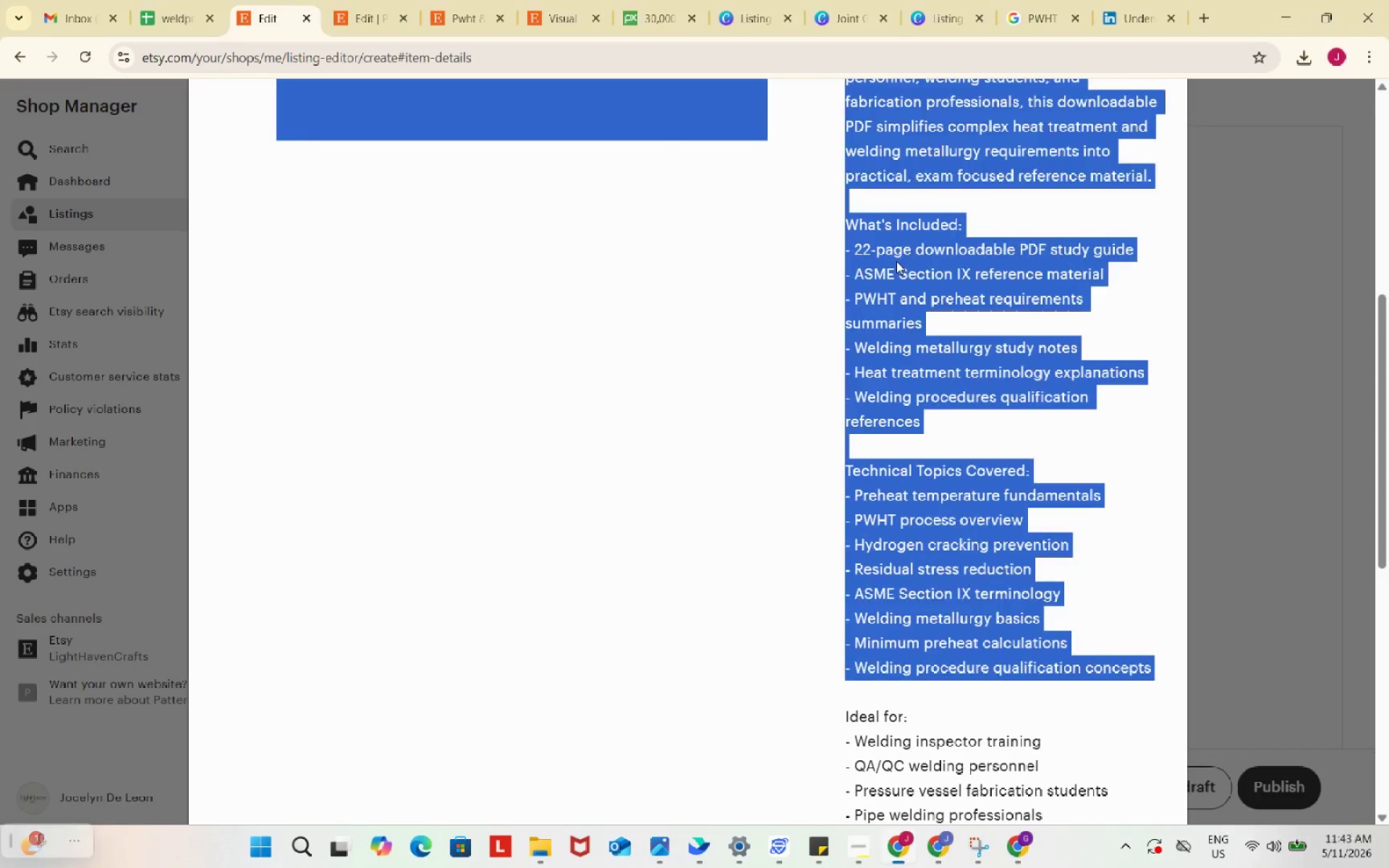 
left_click([896, 261])
 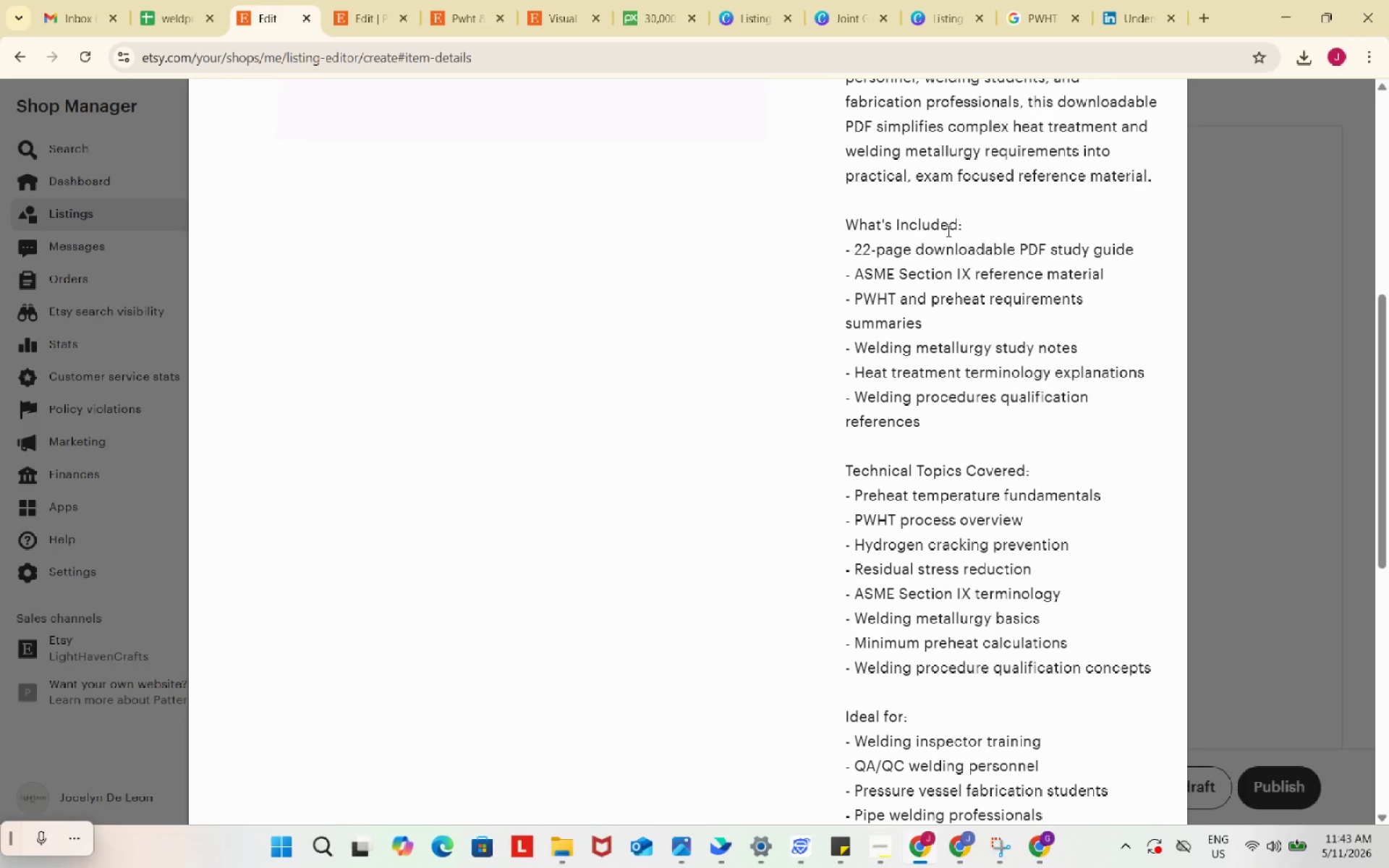 
left_click([948, 230])
 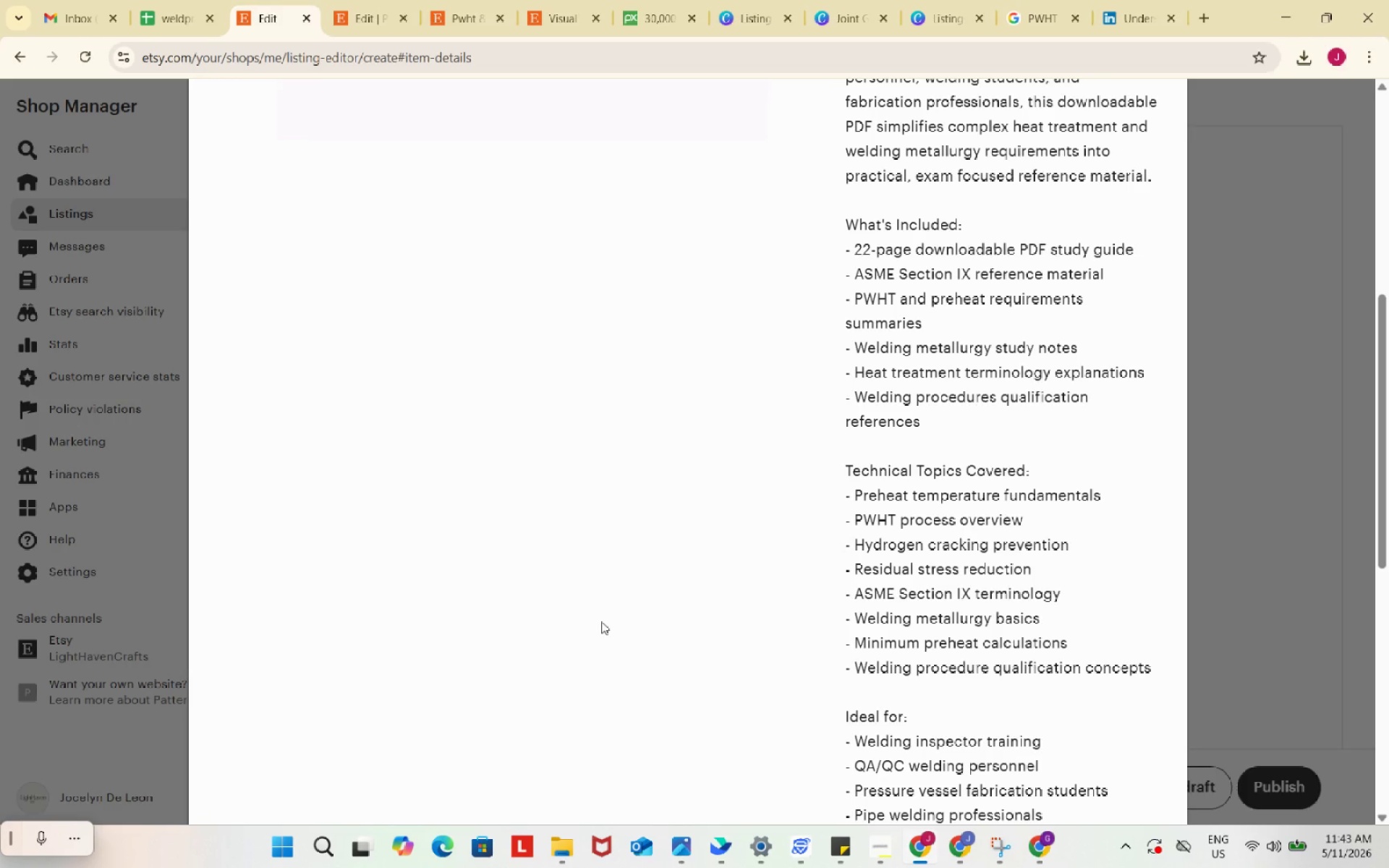 
key(Meta+Shift+S)
 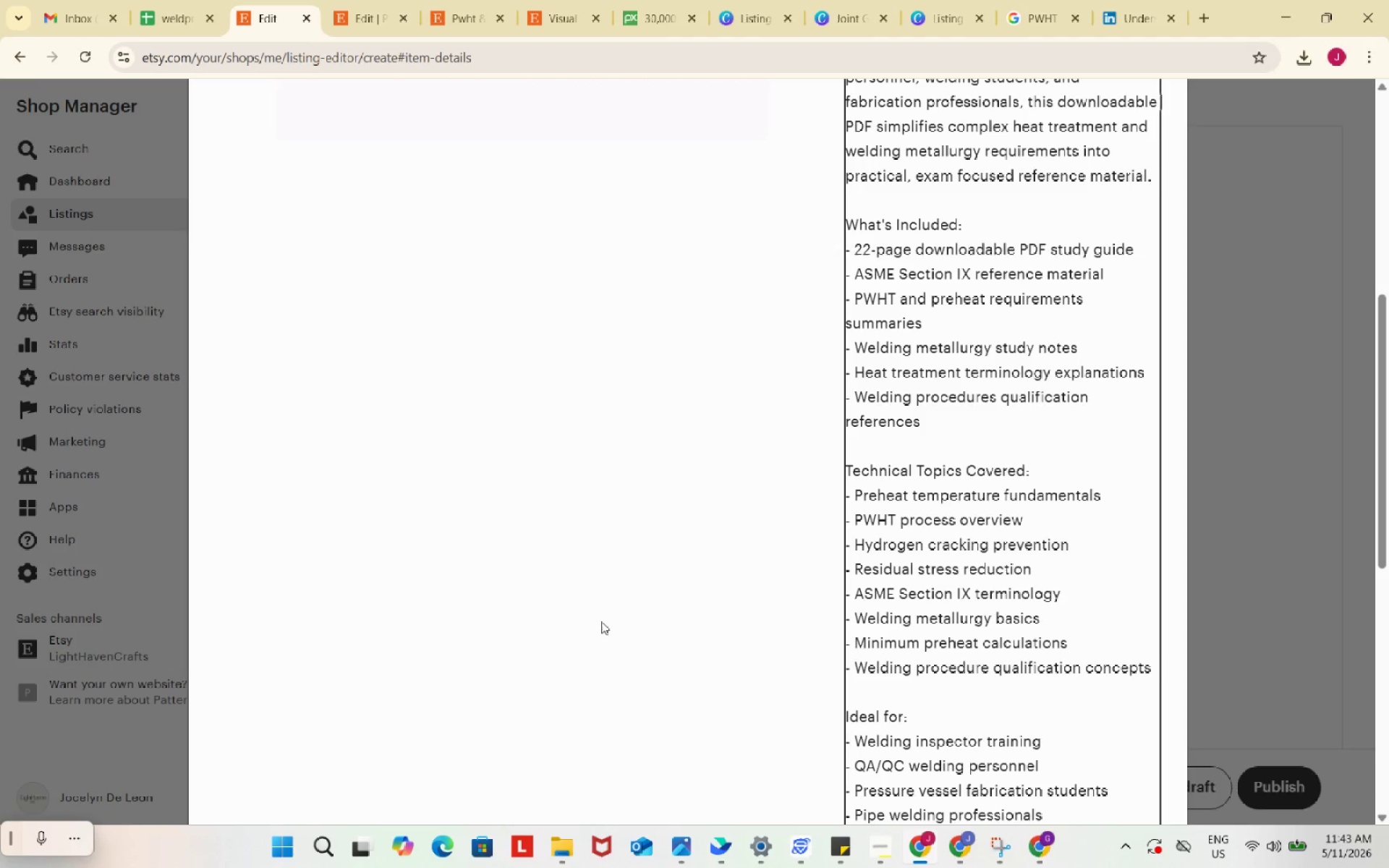 
left_click([867, 37])
 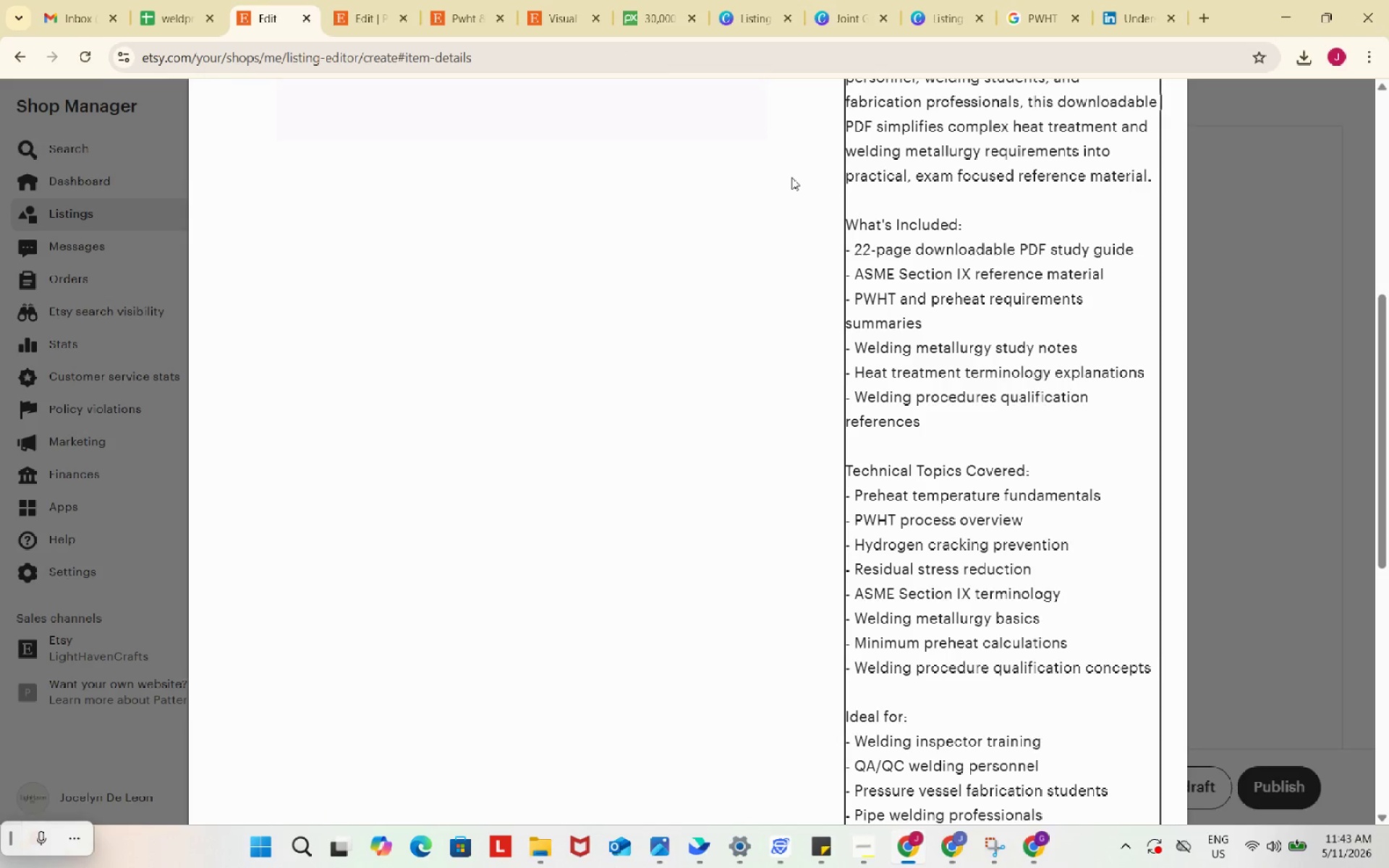 
left_click([789, 177])
 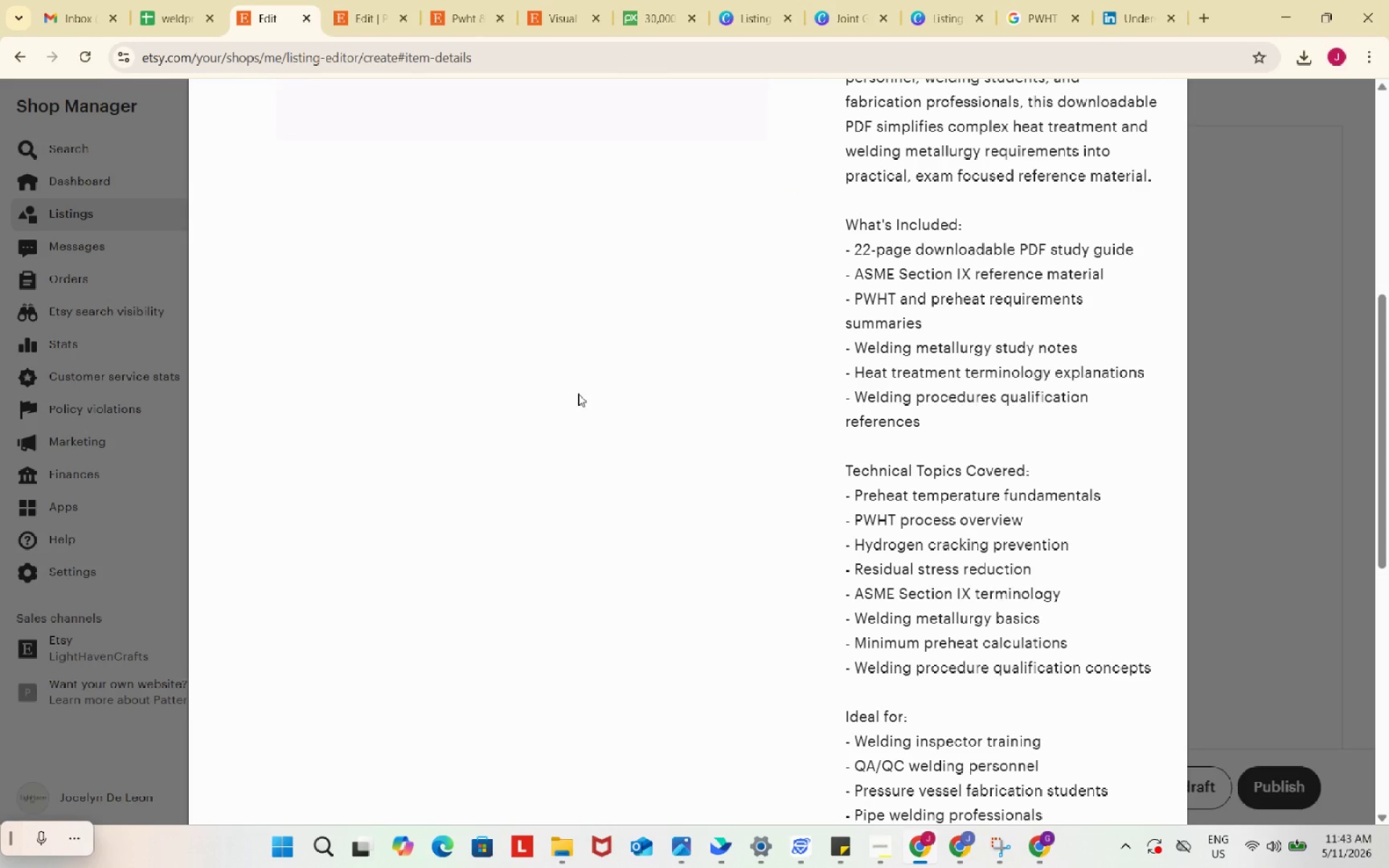 
key(Meta+Shift+S)
 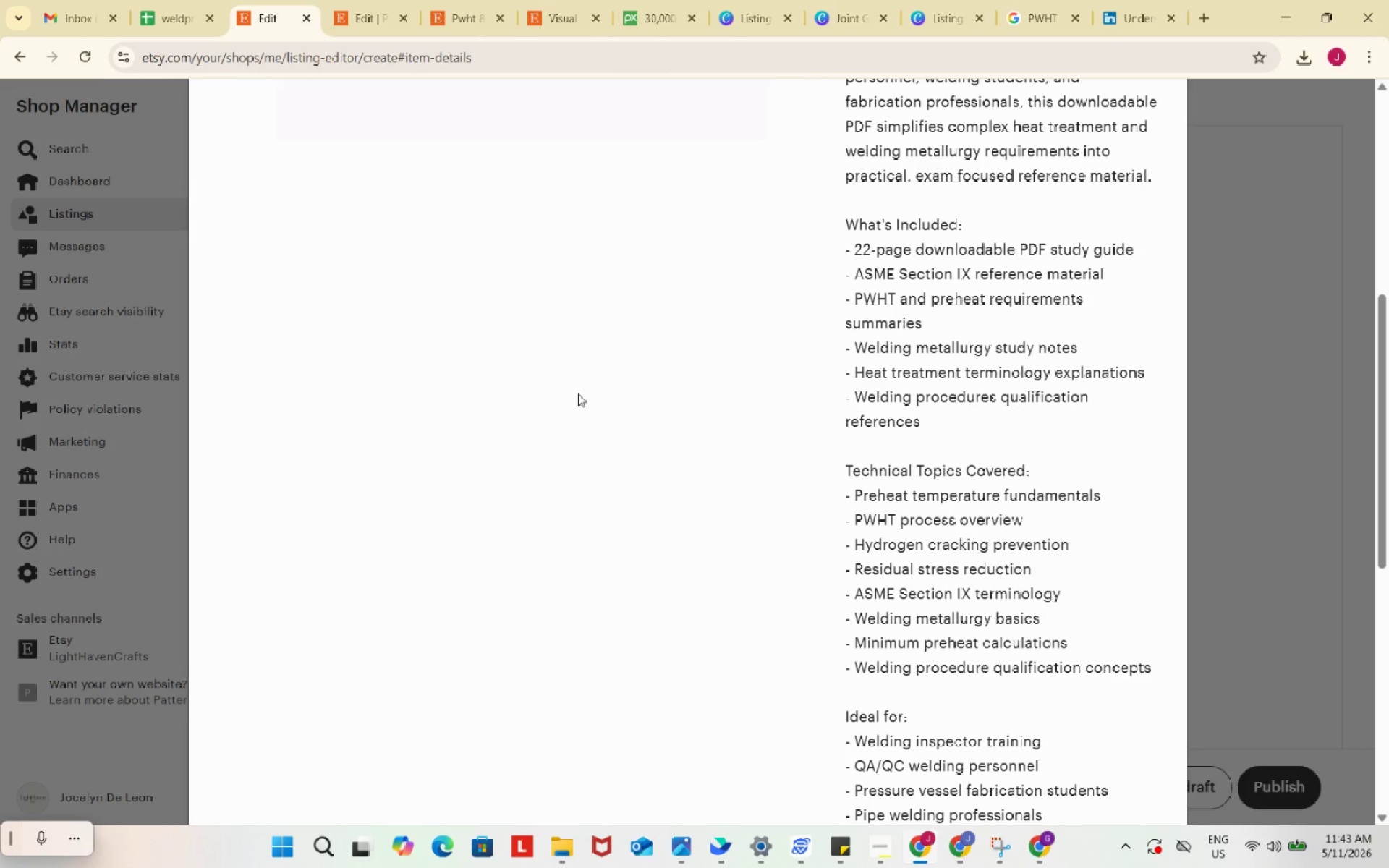 
left_click_drag(start_coordinate=[250, 215], to_coordinate=[1175, 702])
 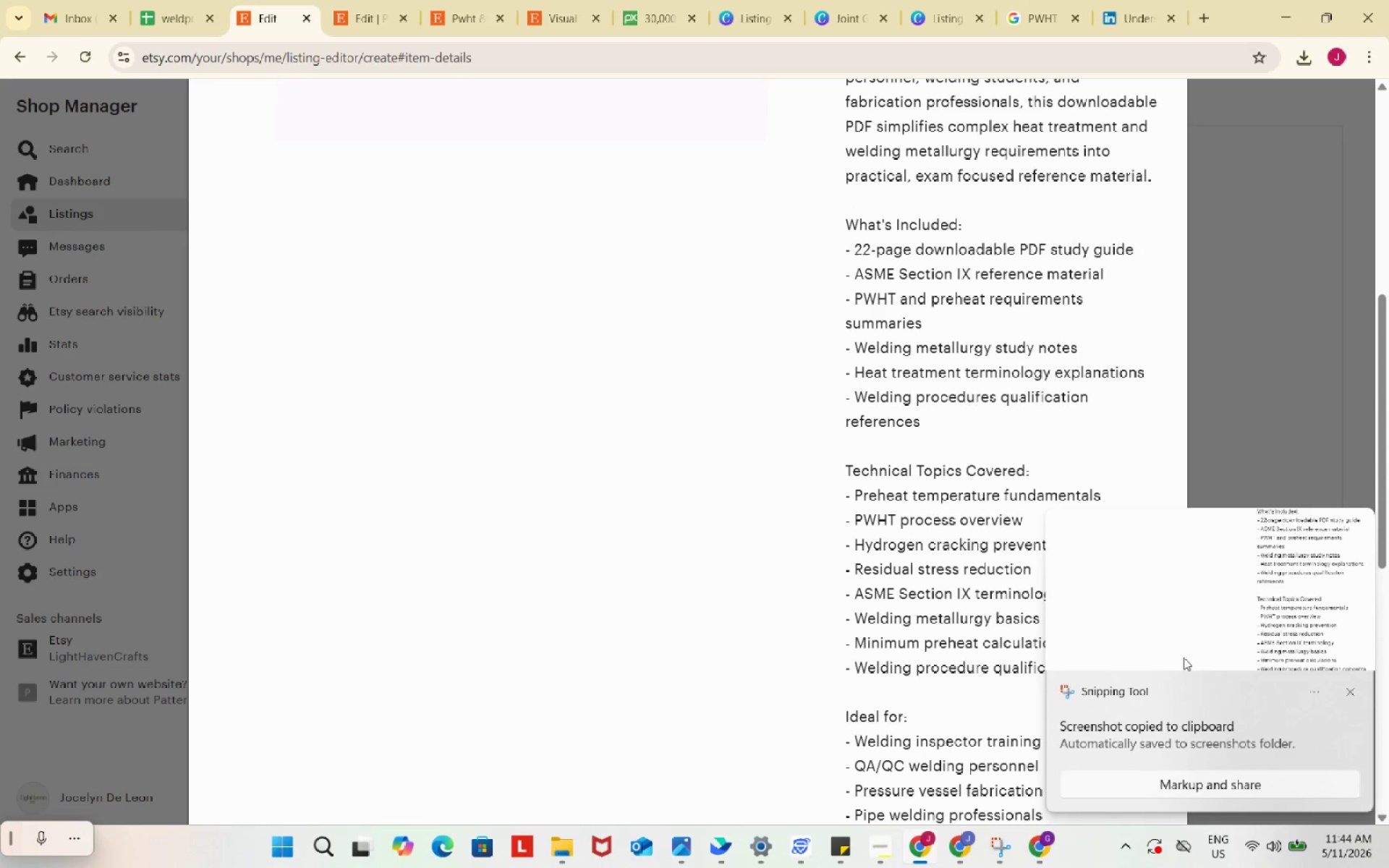 
left_click([1186, 592])
 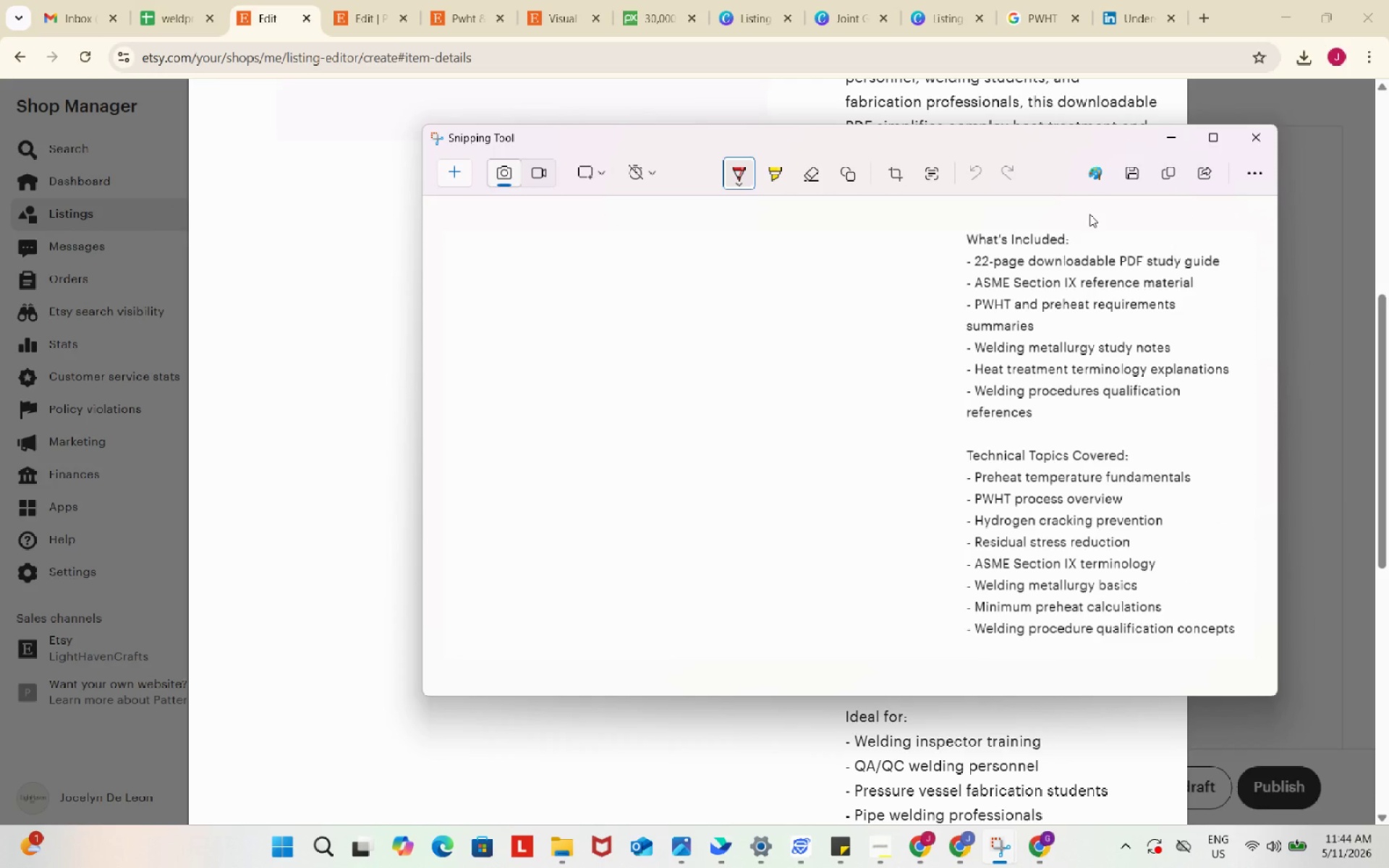 
wait(19.16)
 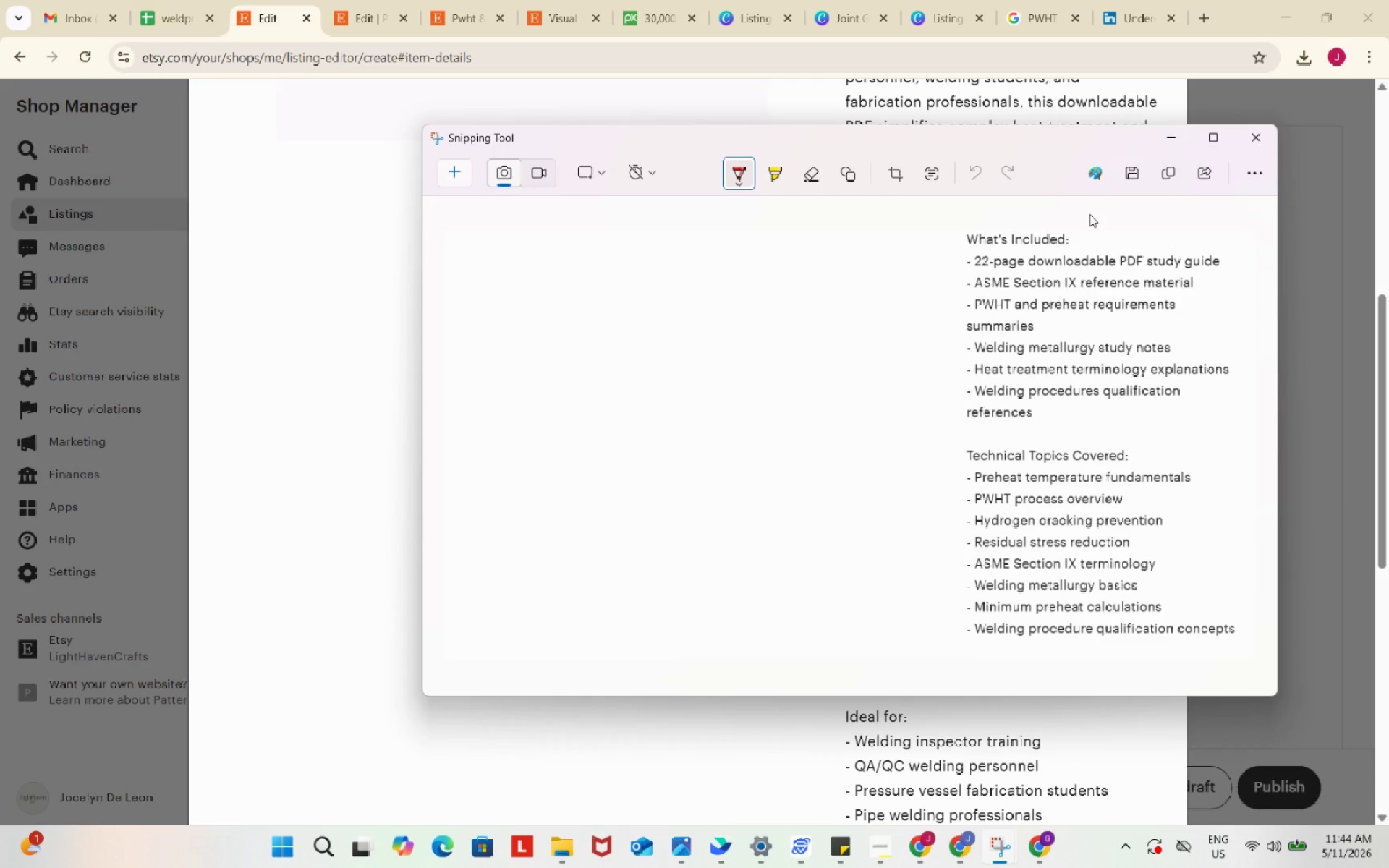 
left_click([1137, 177])
 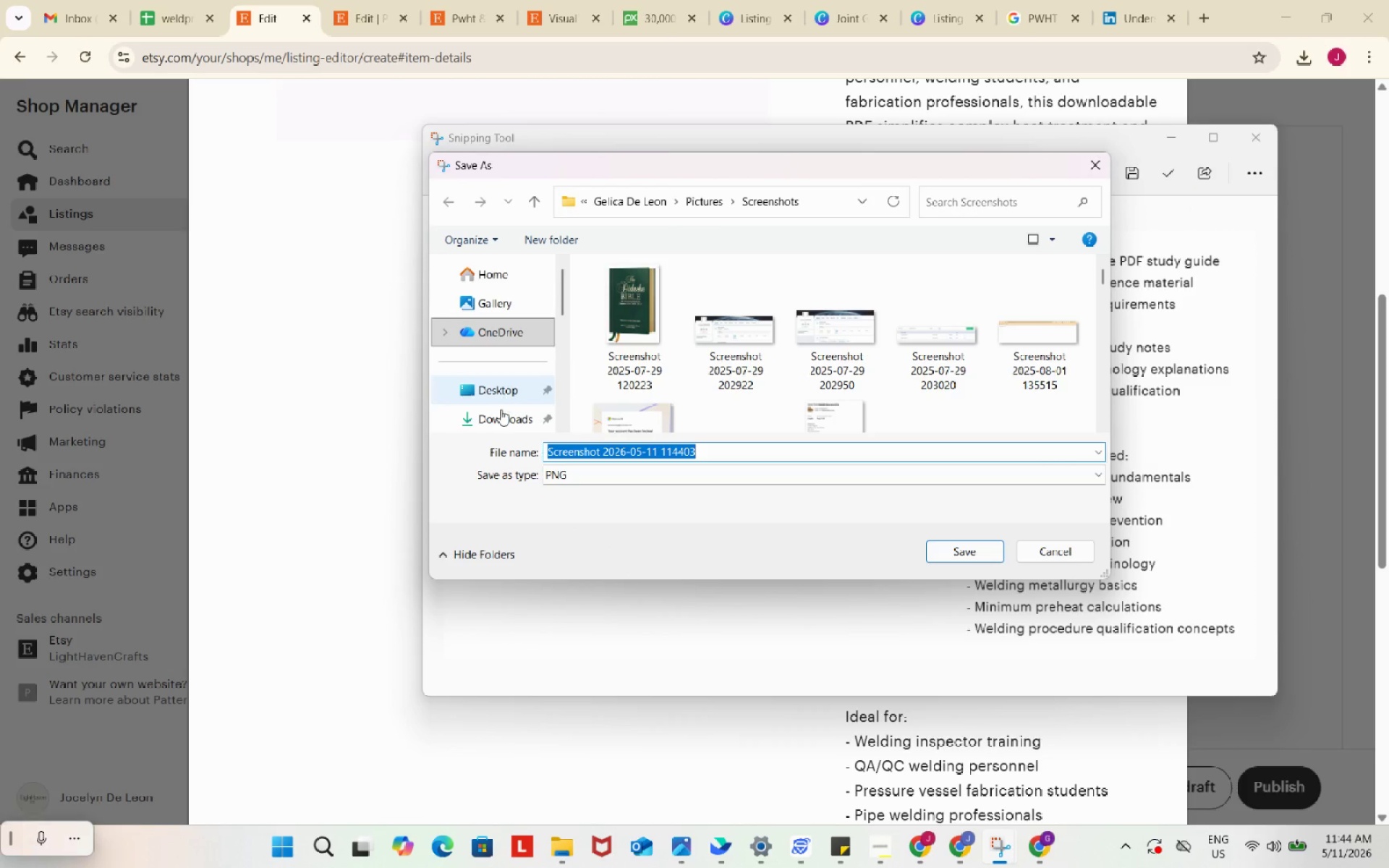 
scroll: coordinate [503, 331], scroll_direction: up, amount: 13.0
 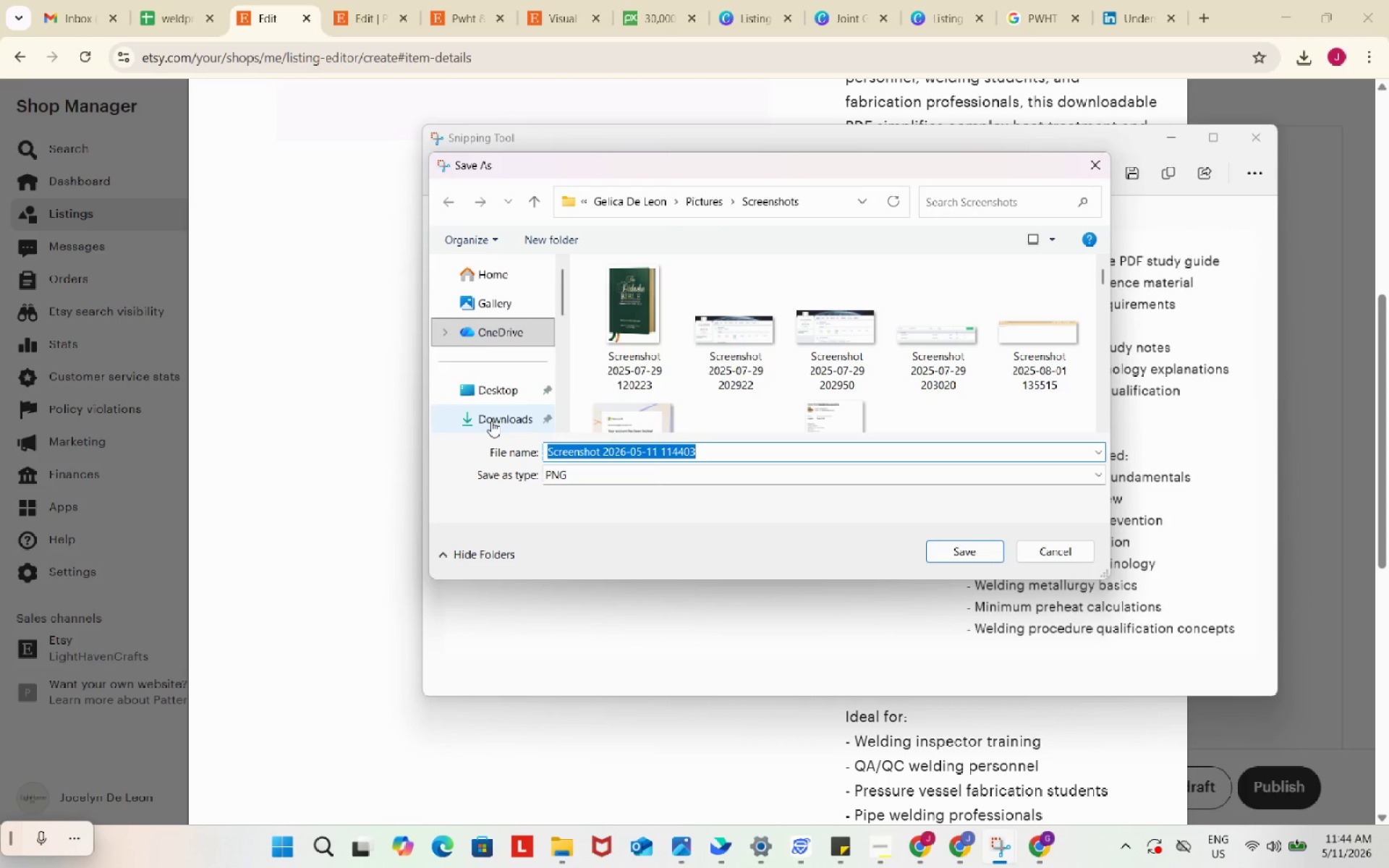 
left_click([491, 421])
 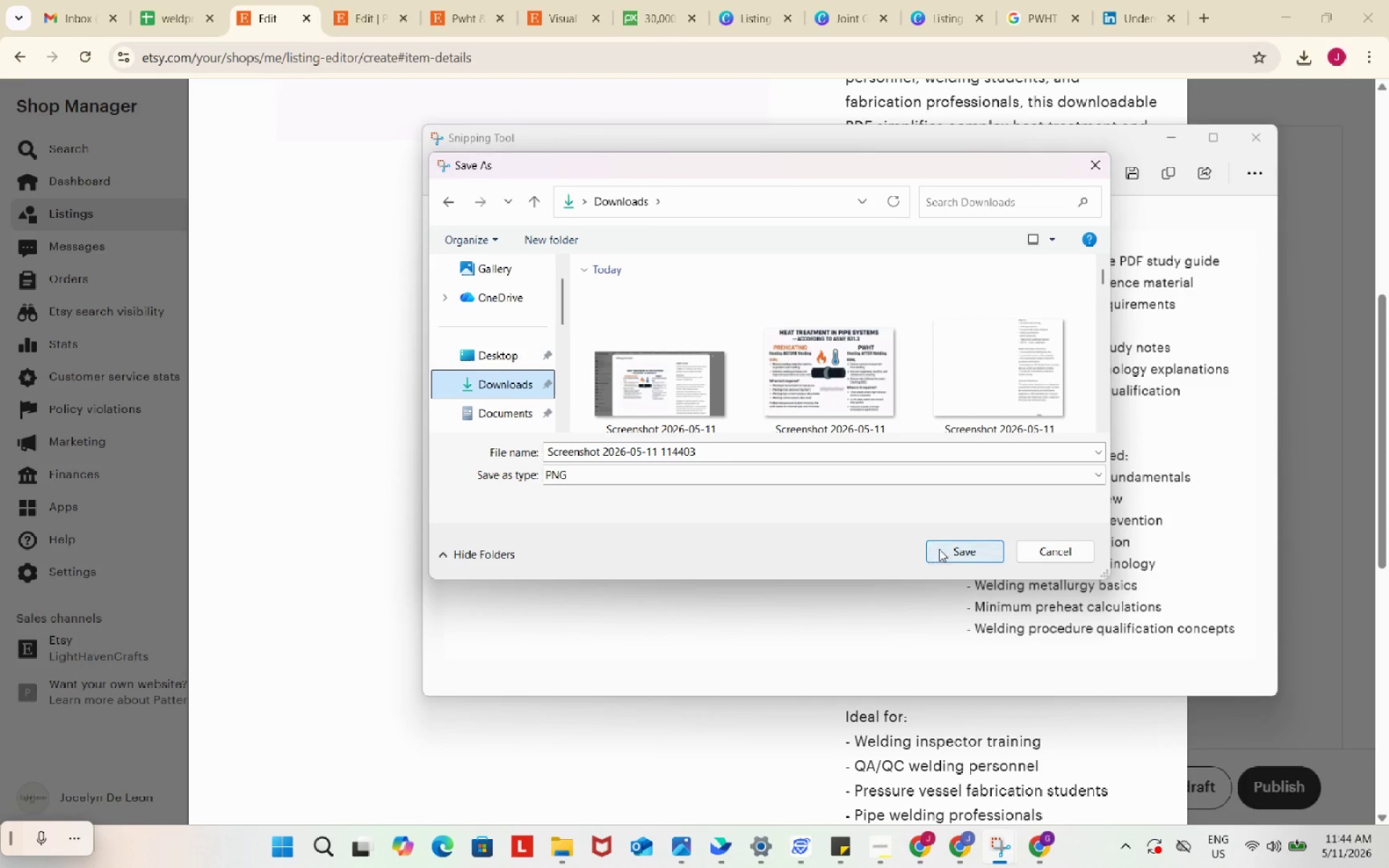 
left_click([939, 549])
 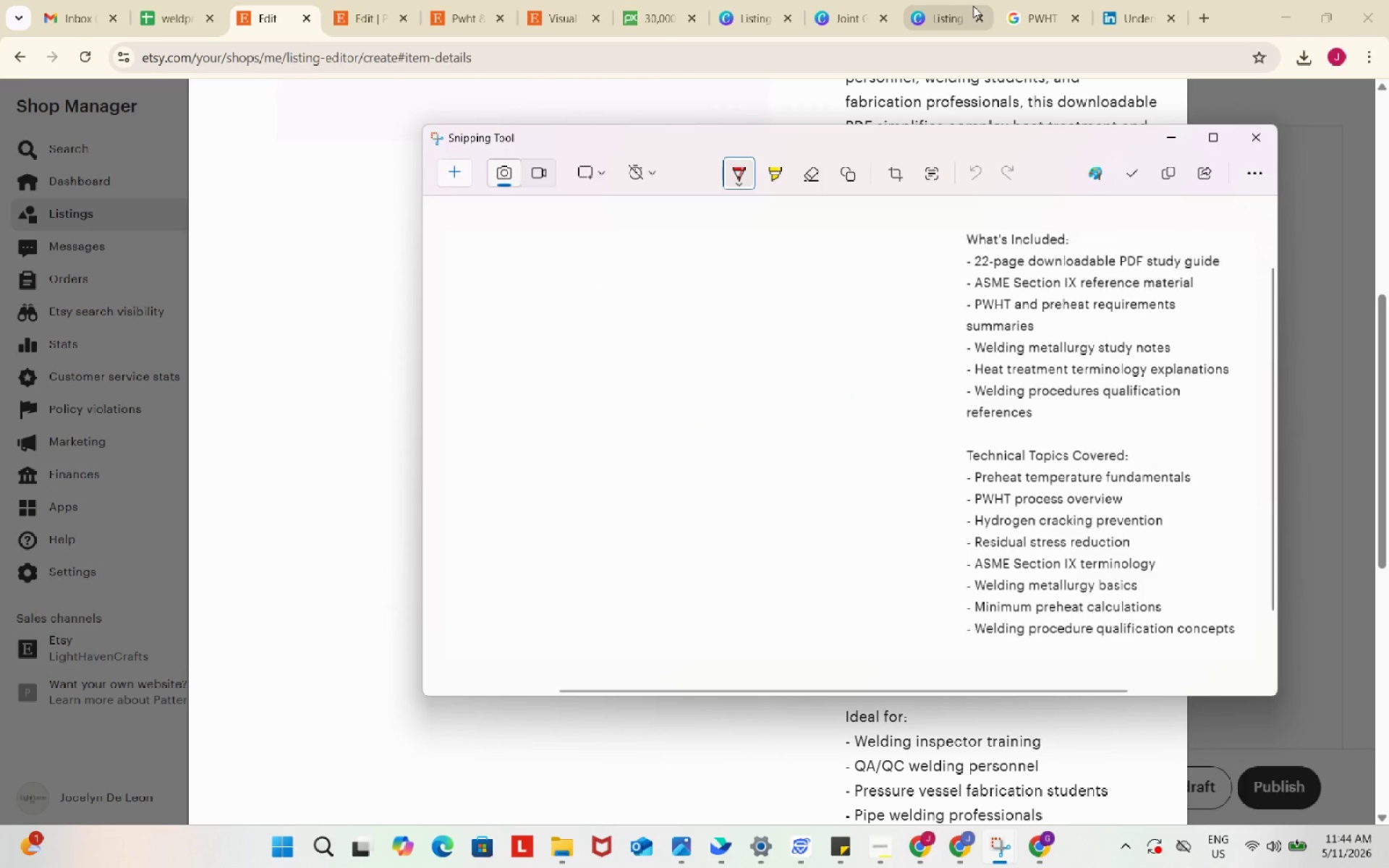 
left_click([960, 3])
 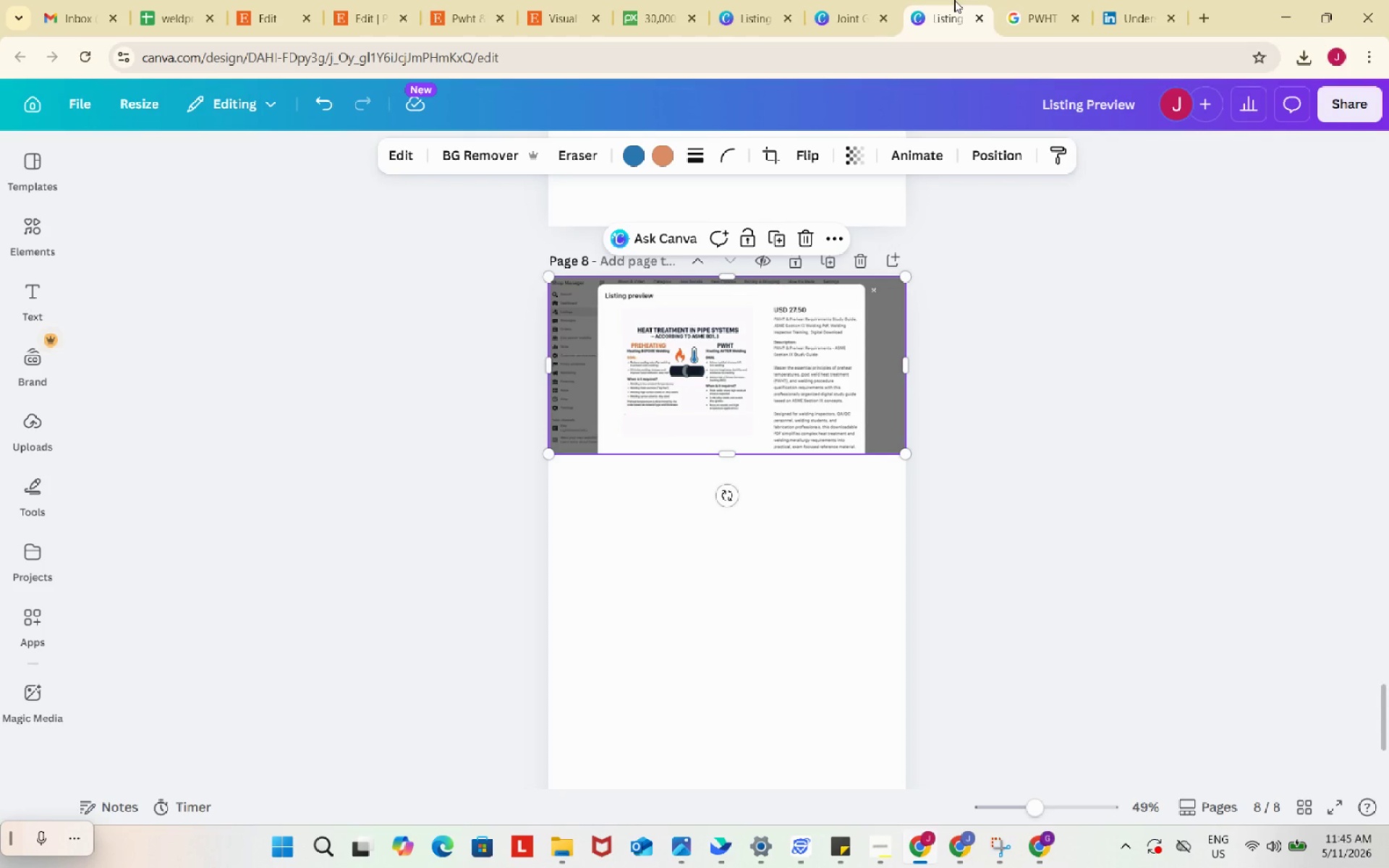 
wait(47.12)
 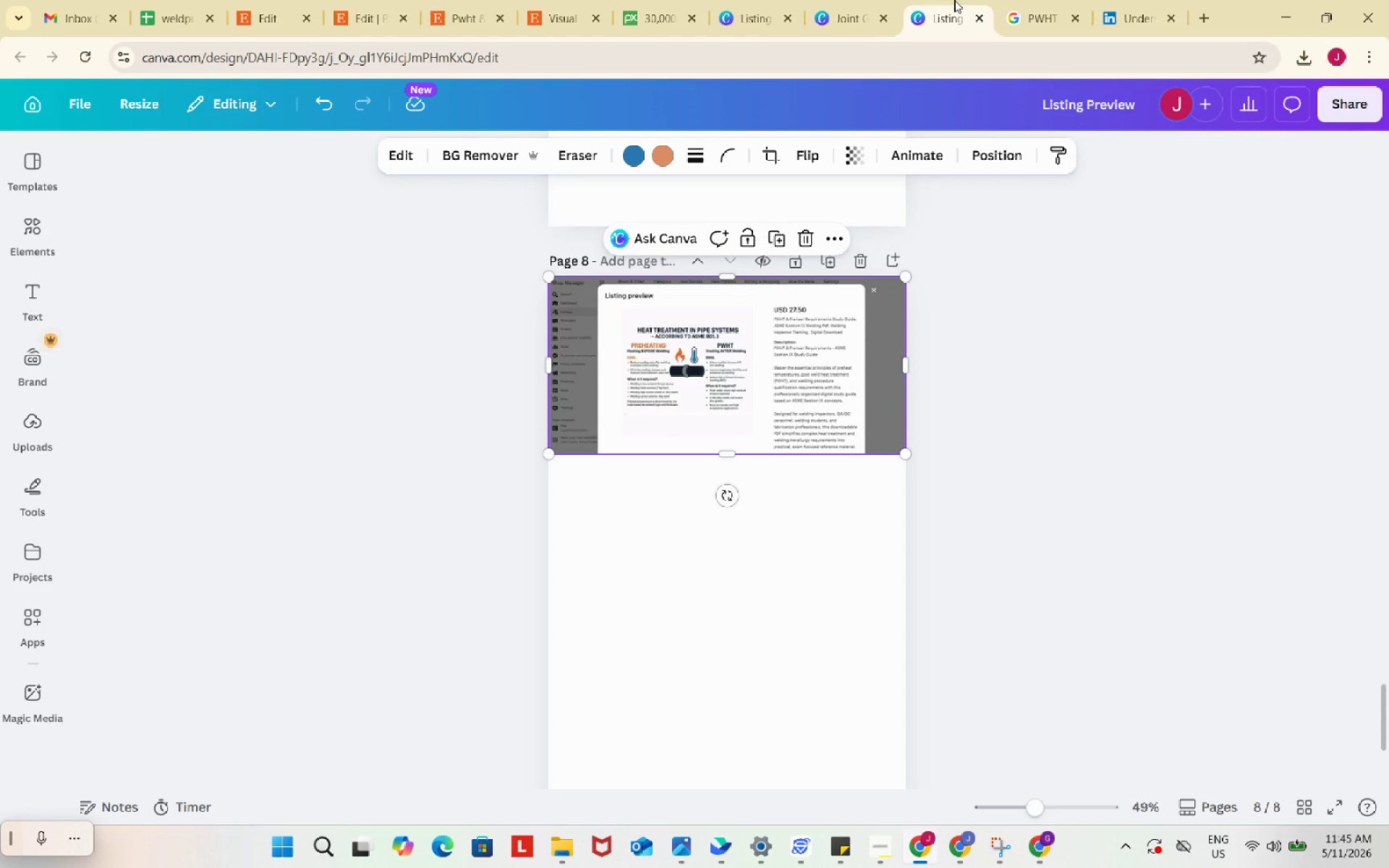 
left_click([664, 533])
 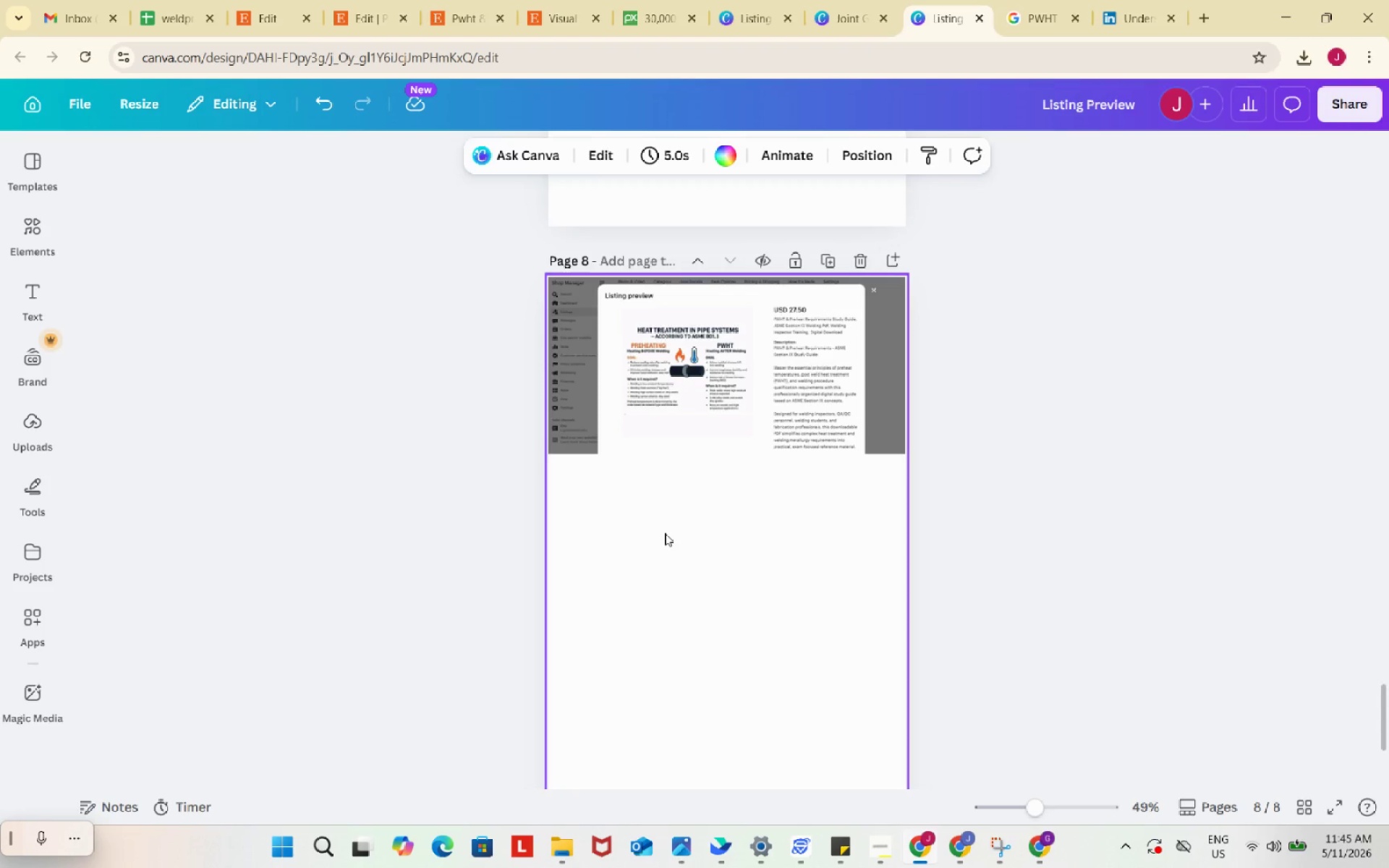 
key(Control+ControlLeft)
 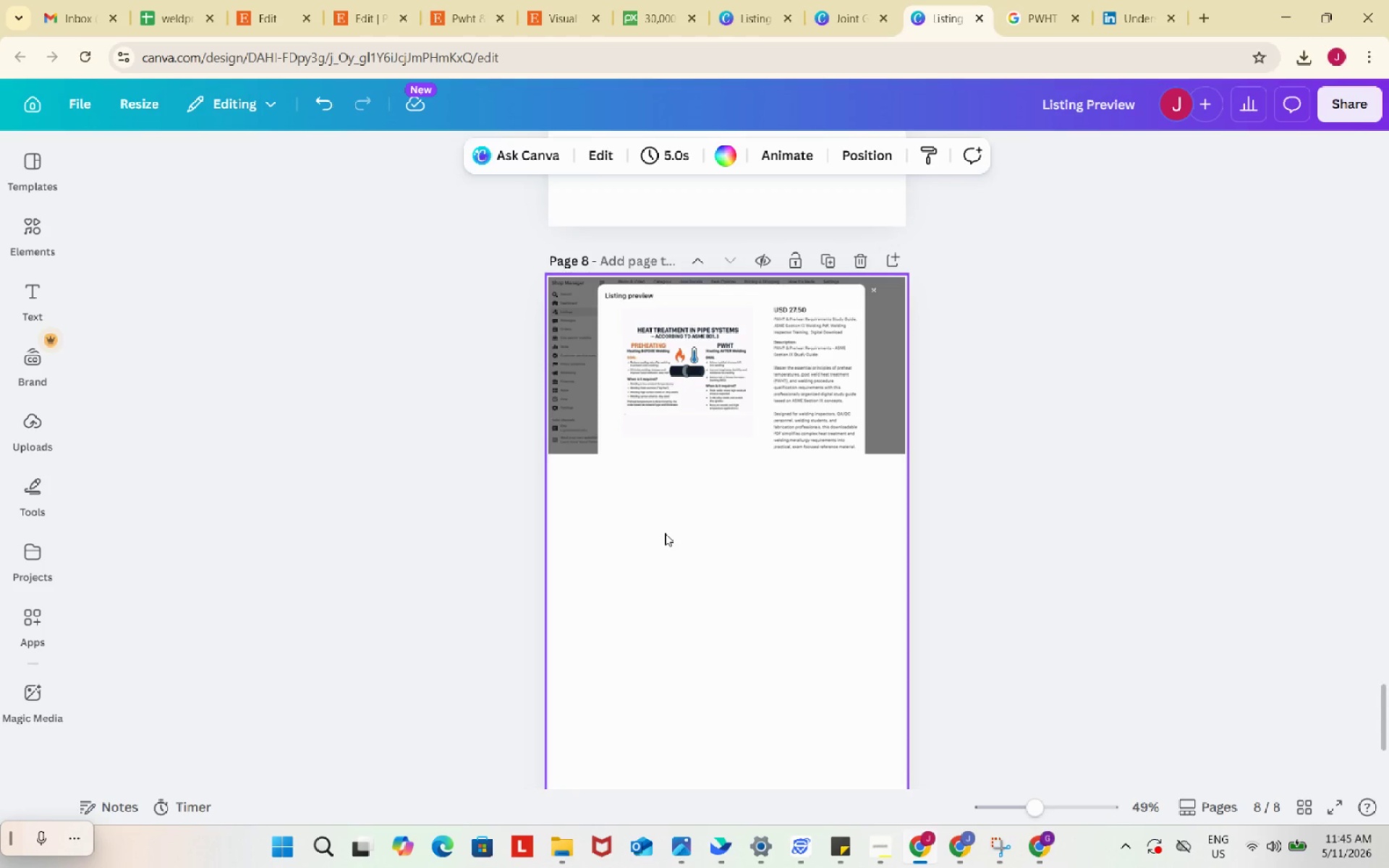 
key(Control+V)
 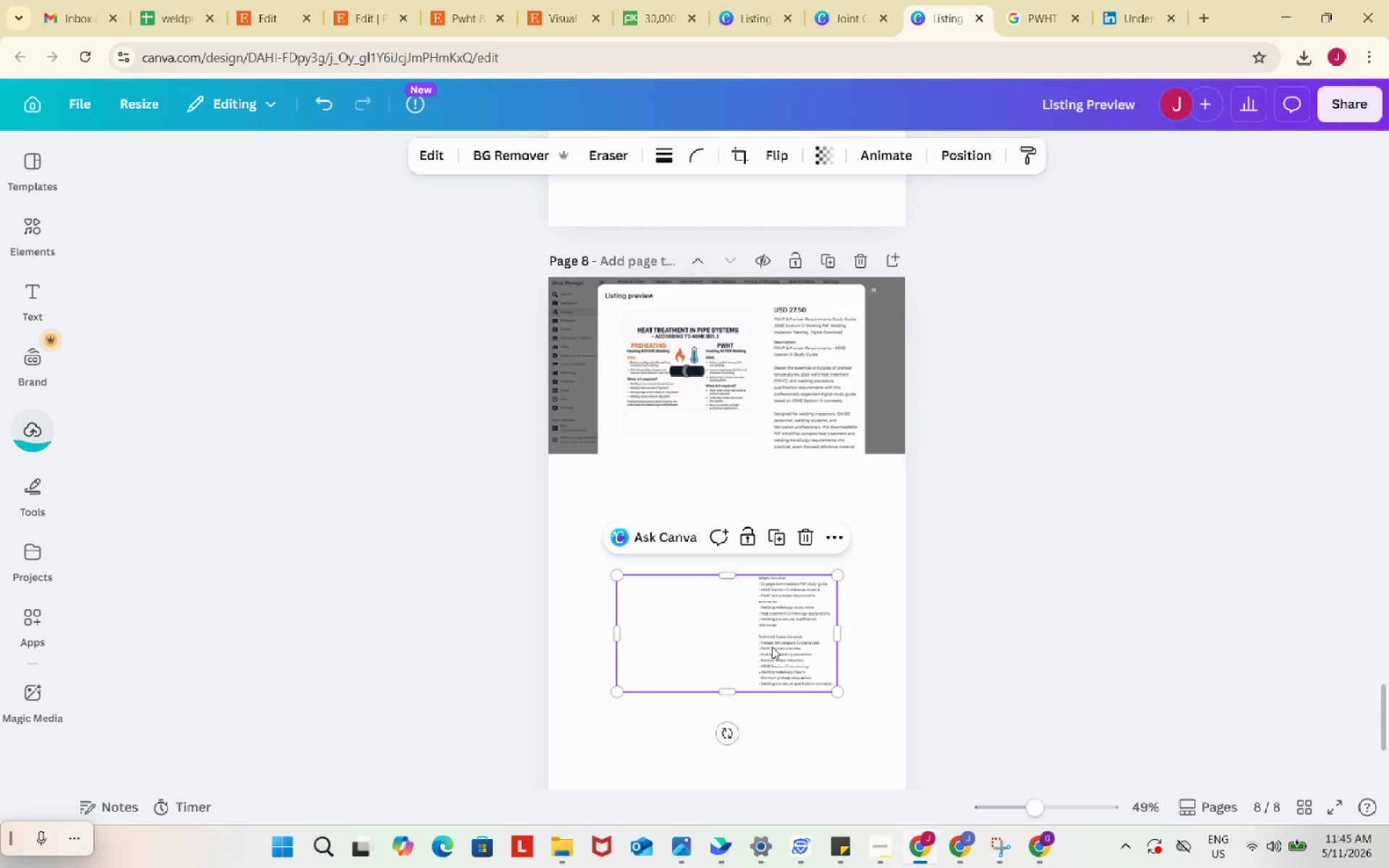 
left_click_drag(start_coordinate=[772, 647], to_coordinate=[760, 540])
 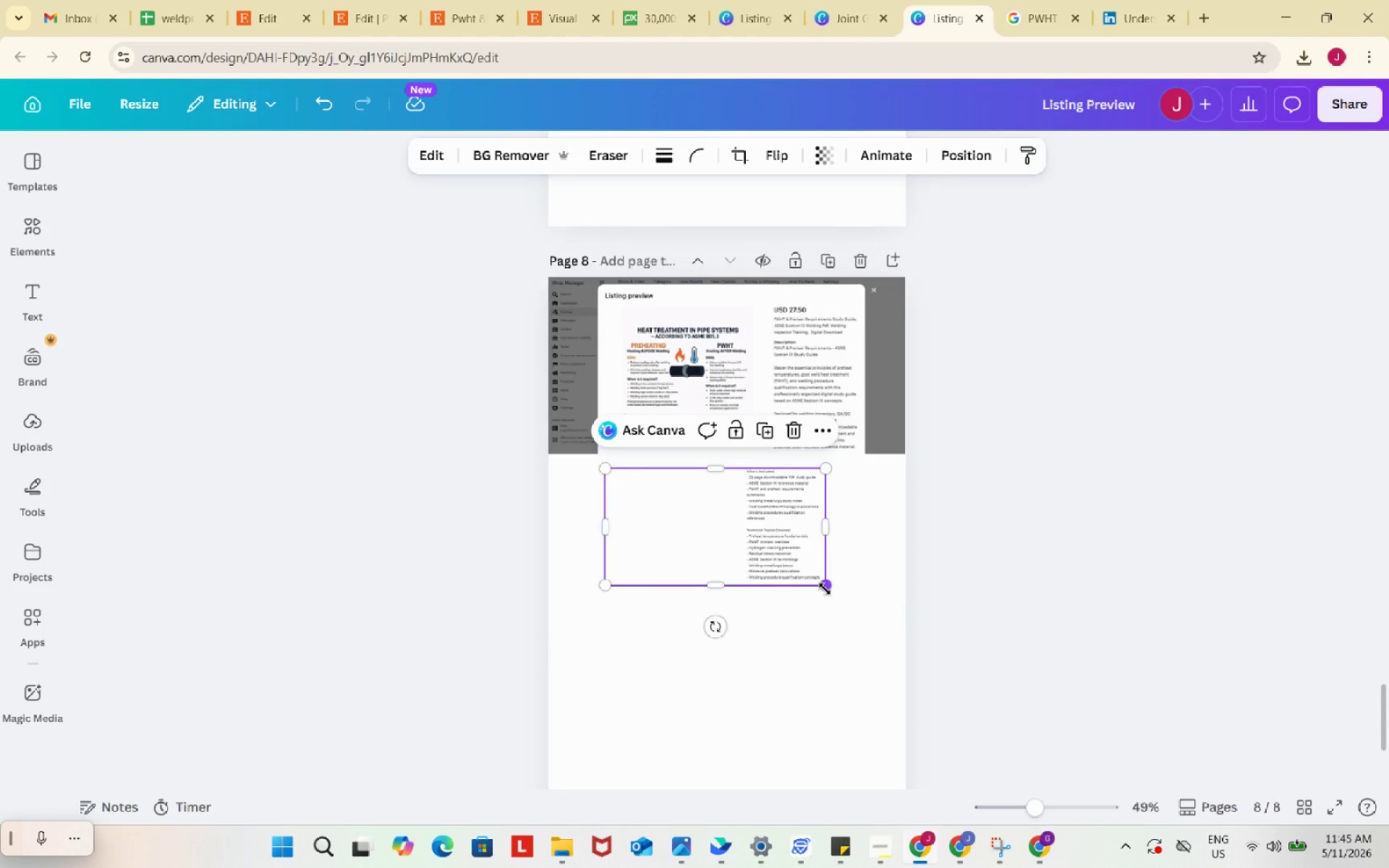 
left_click_drag(start_coordinate=[825, 589], to_coordinate=[857, 623])
 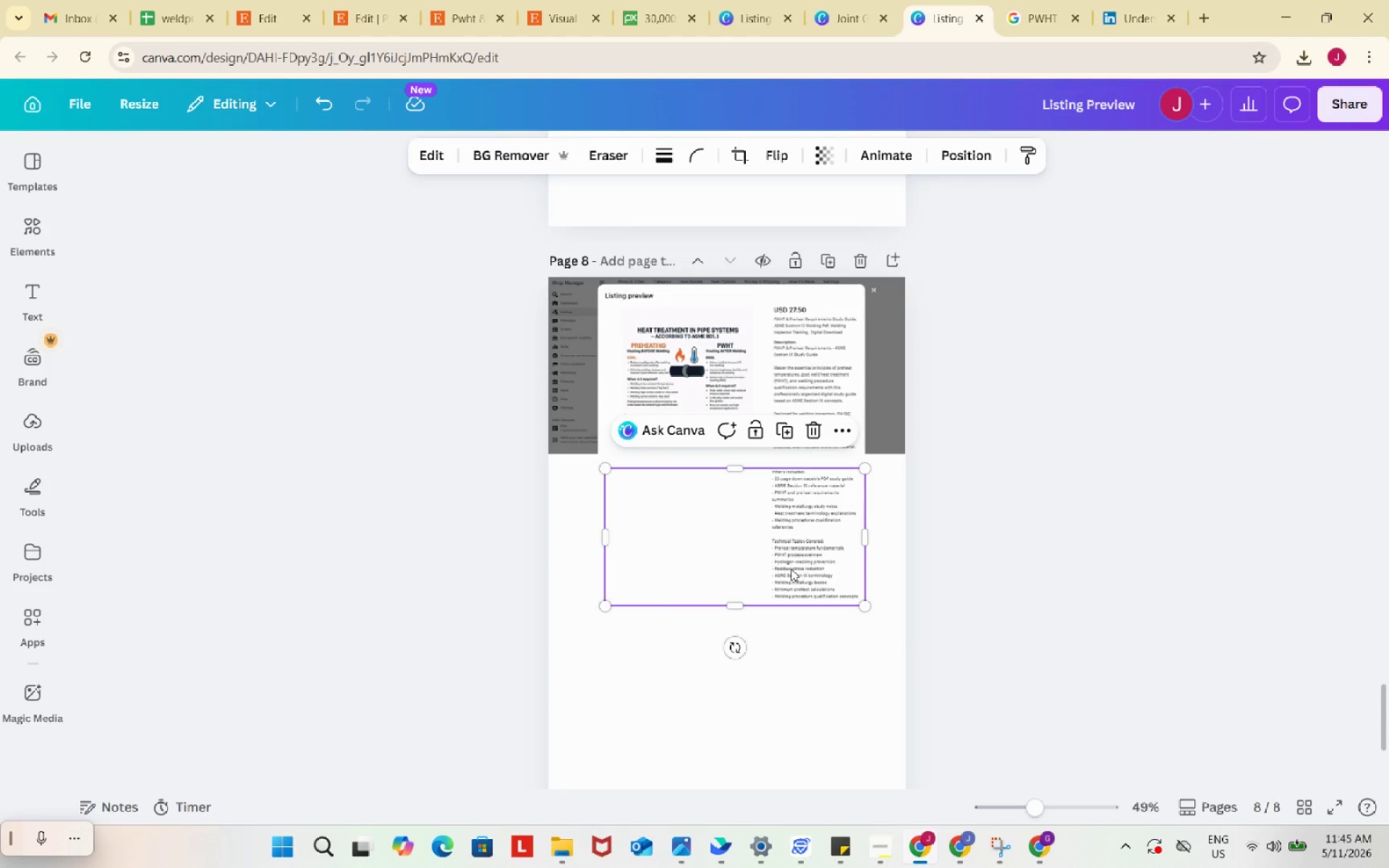 
left_click_drag(start_coordinate=[791, 569], to_coordinate=[792, 560])
 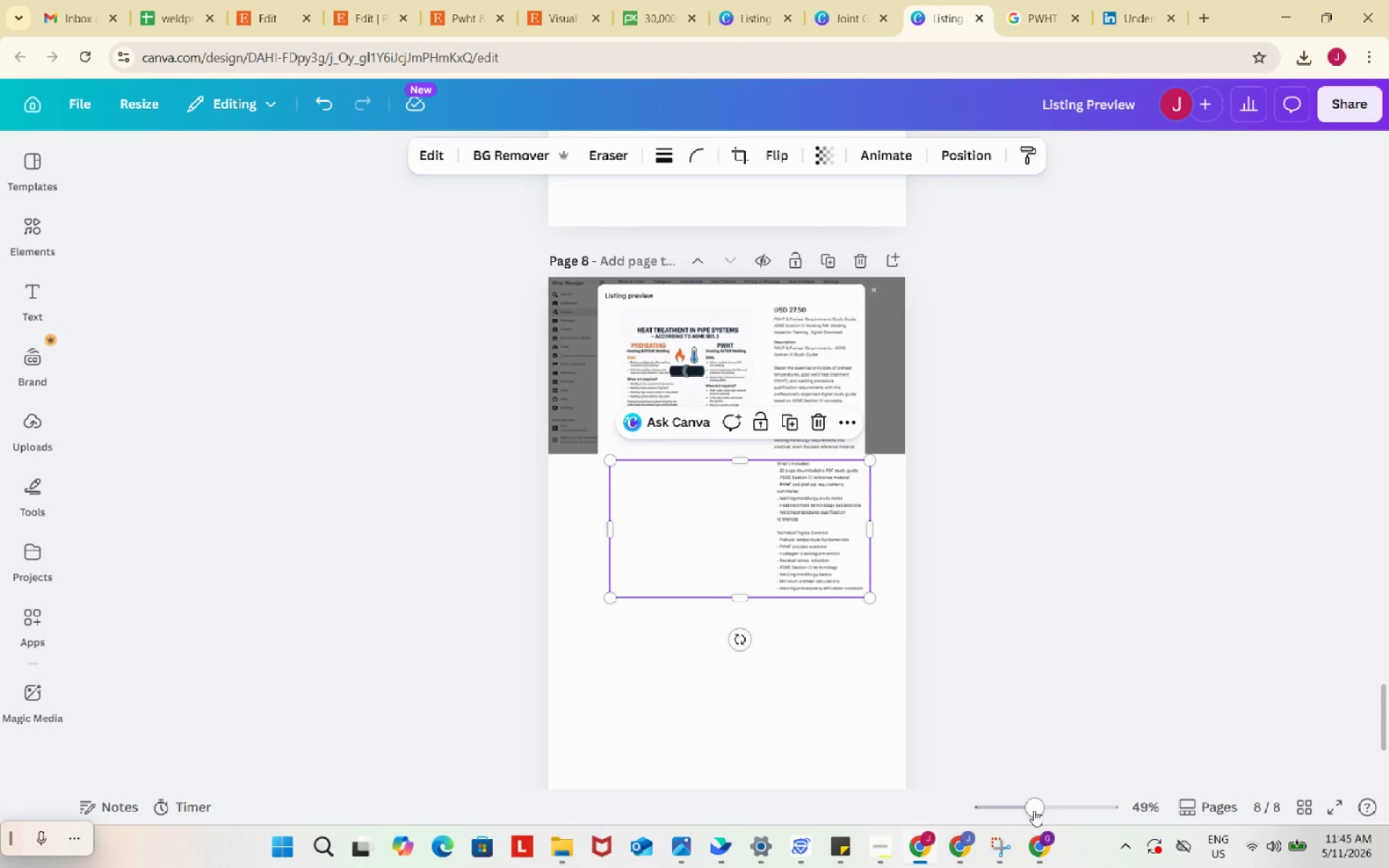 
left_click_drag(start_coordinate=[1035, 810], to_coordinate=[1055, 810])
 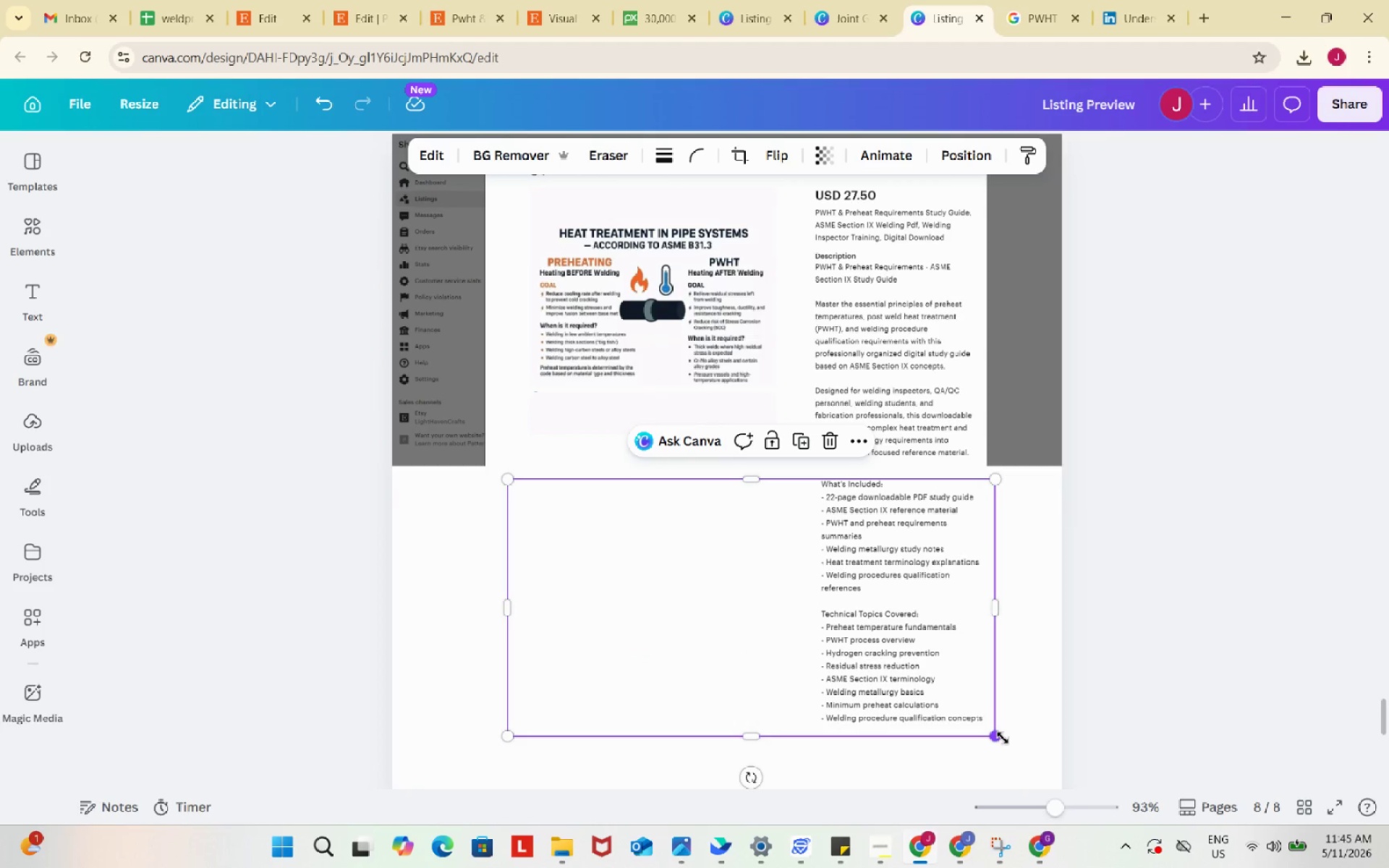 
left_click_drag(start_coordinate=[1002, 738], to_coordinate=[986, 726])
 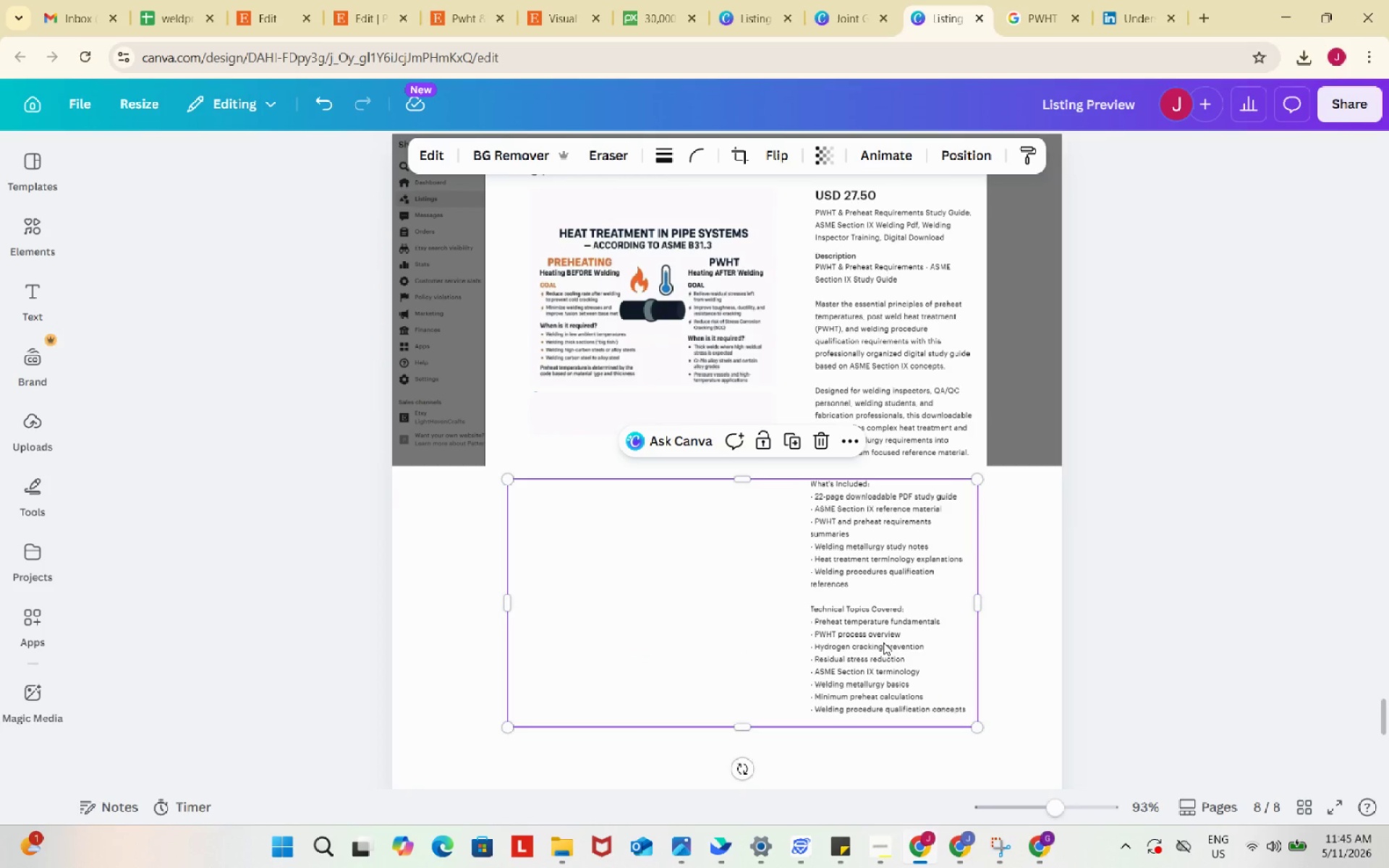 
left_click_drag(start_coordinate=[883, 642], to_coordinate=[890, 634])
 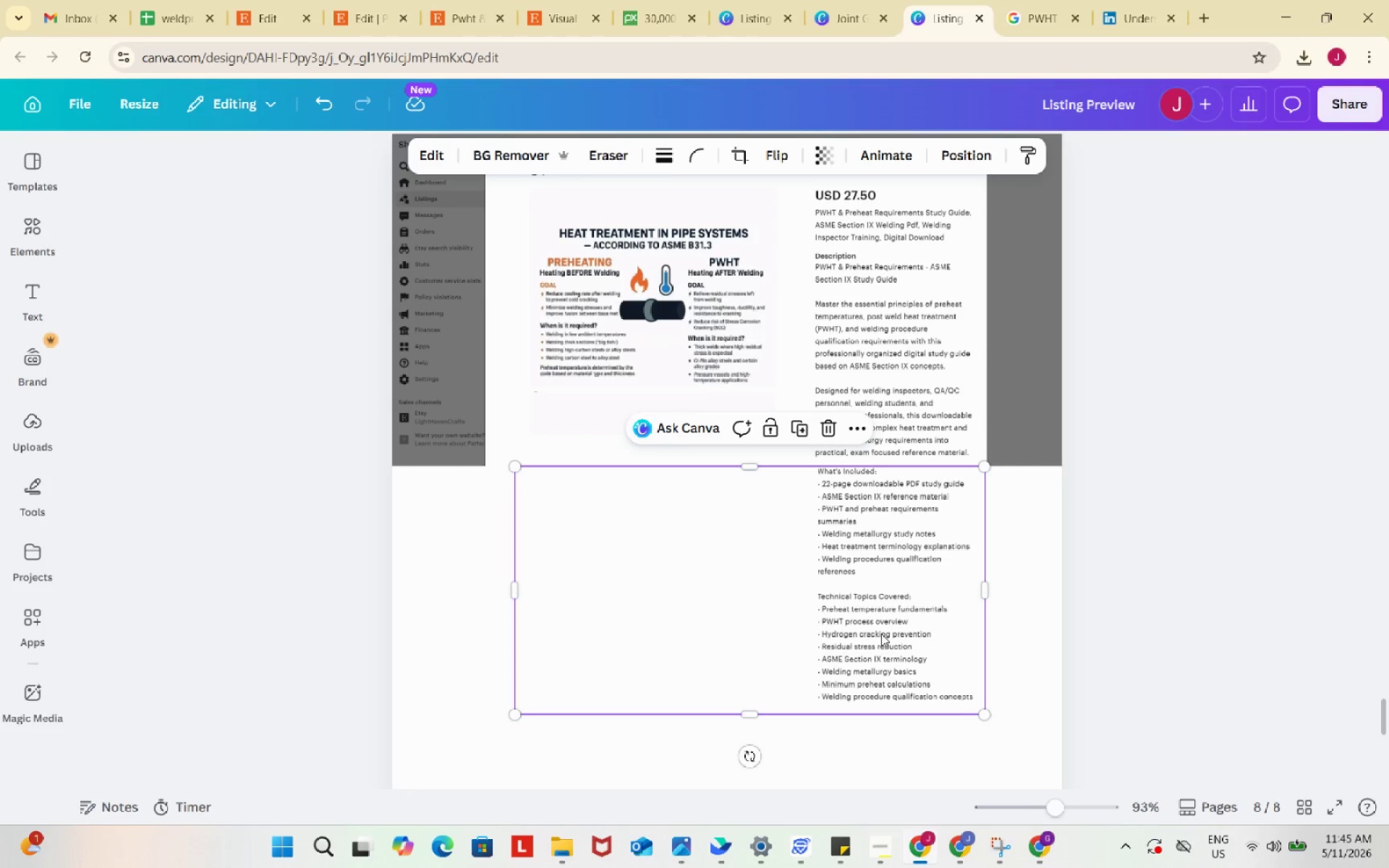 
left_click_drag(start_coordinate=[881, 634], to_coordinate=[880, 639])
 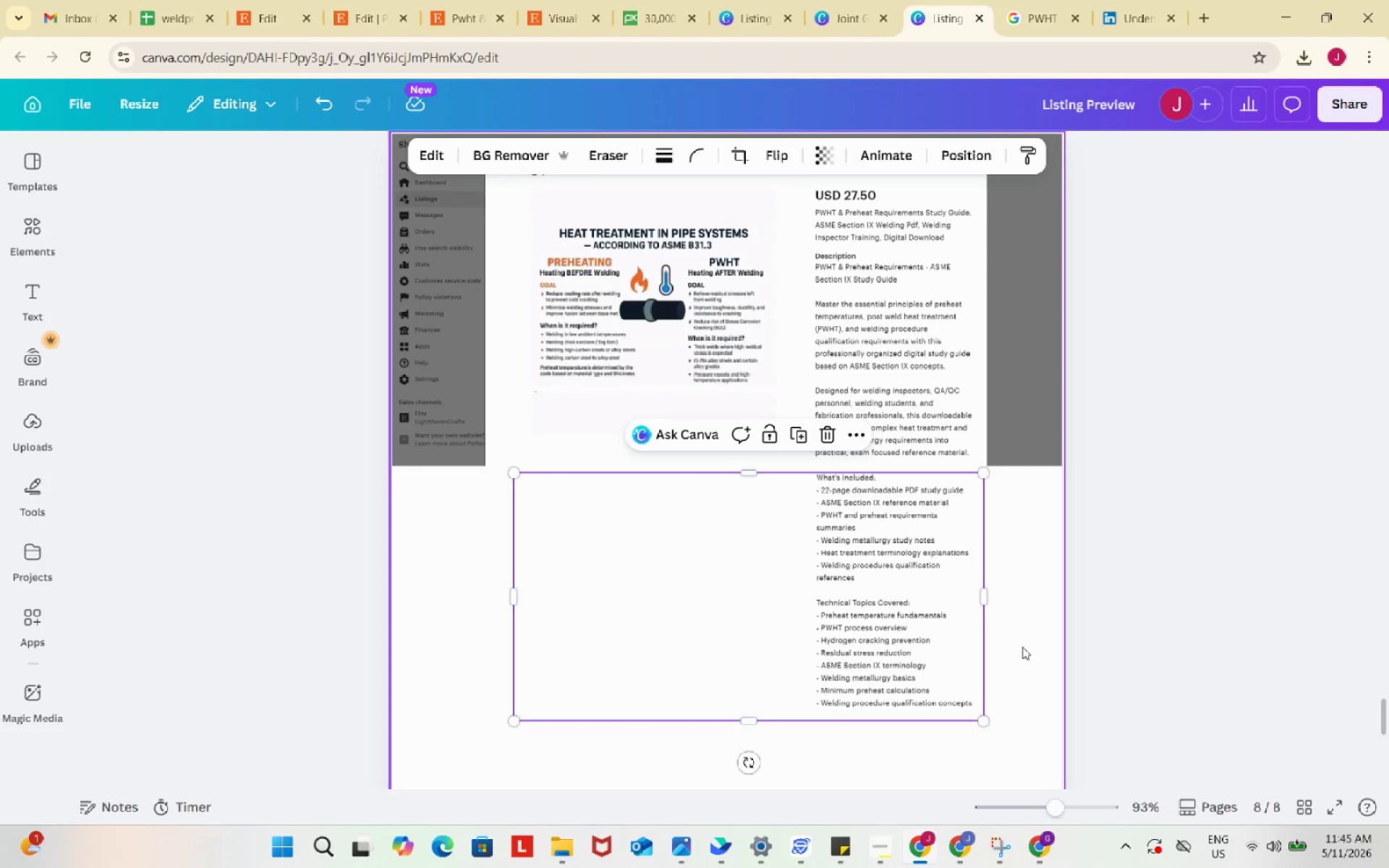 
left_click([1022, 647])
 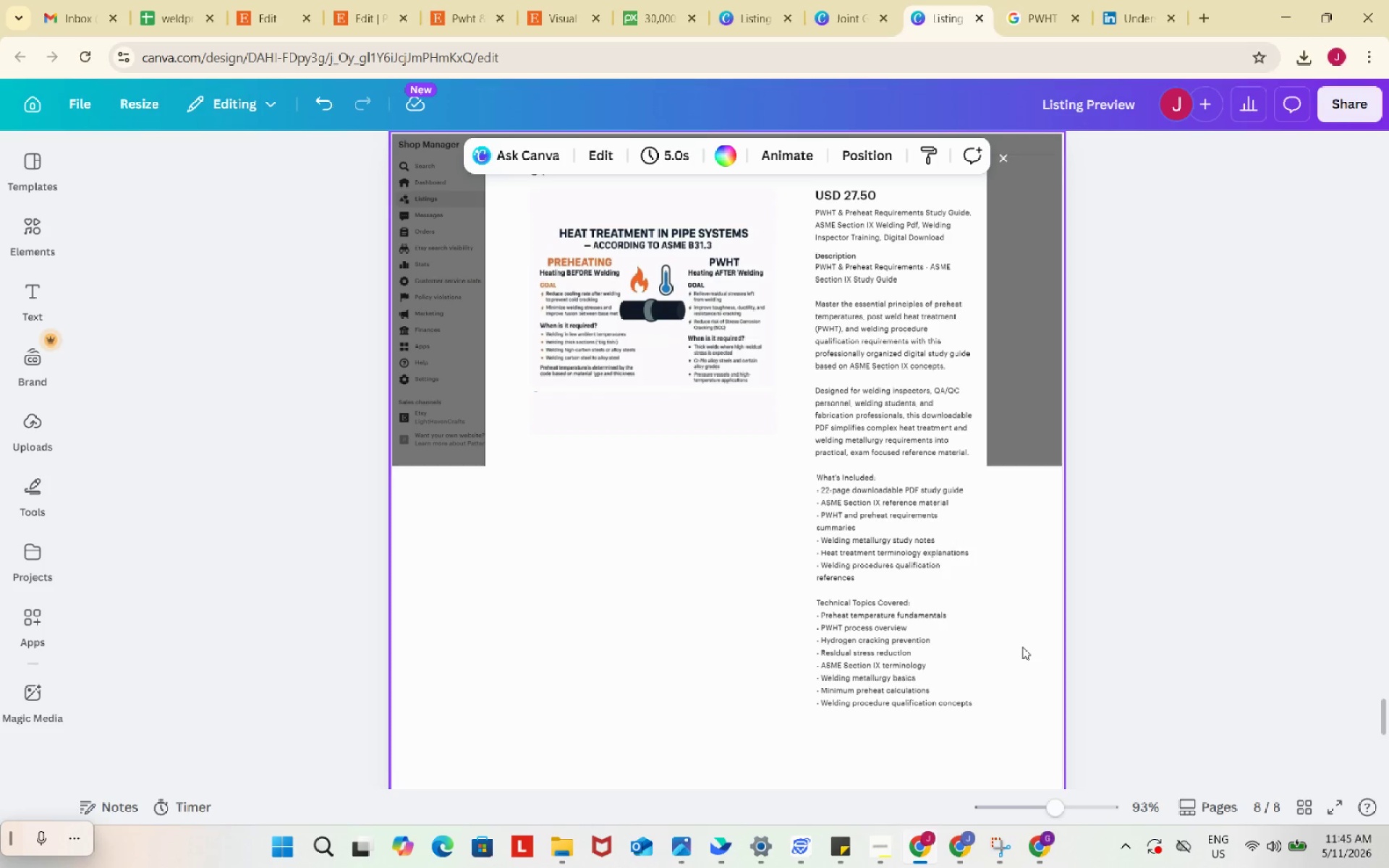 
wait(10.99)
 